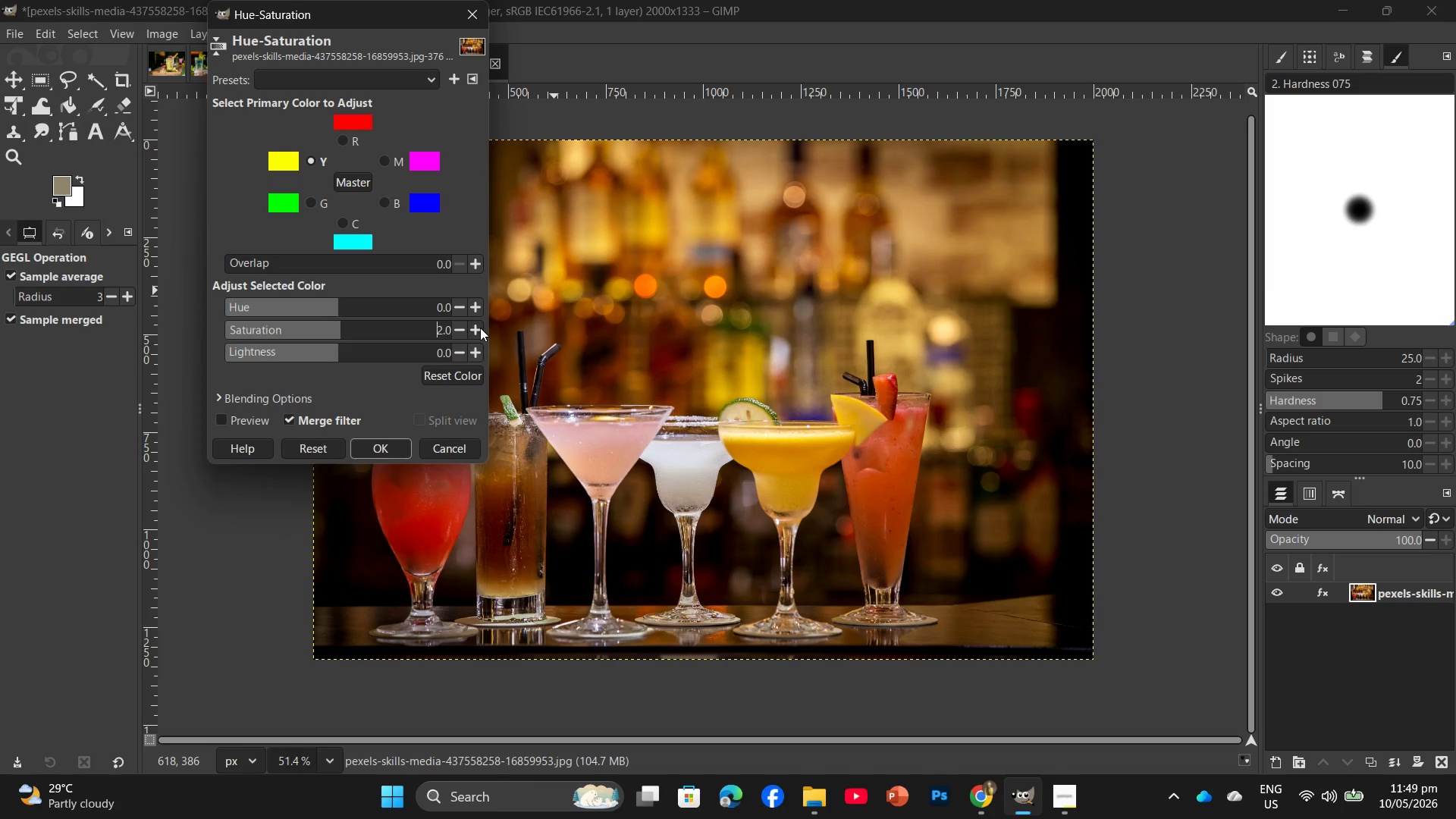 
triple_click([480, 328])
 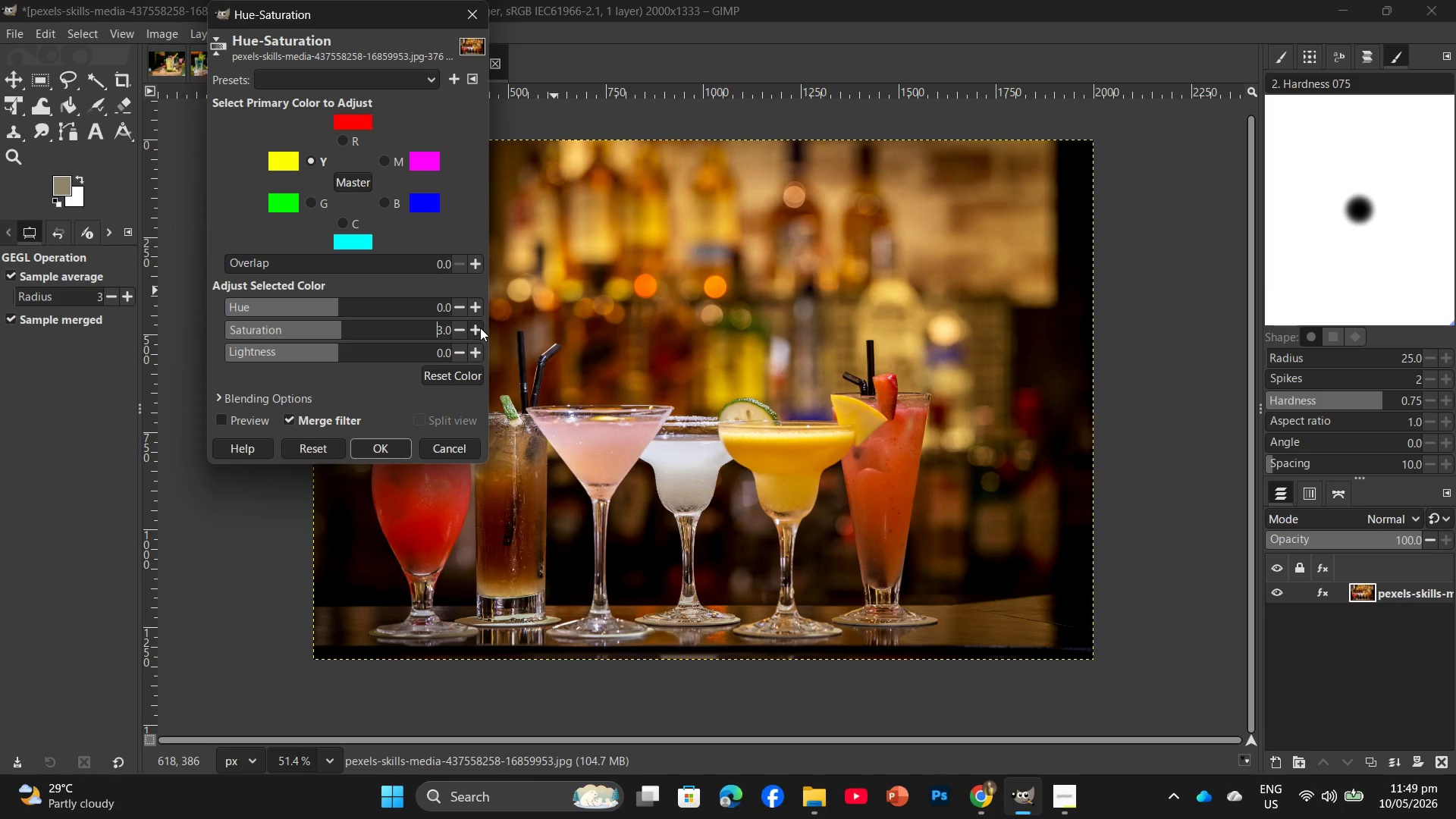 
triple_click([480, 328])
 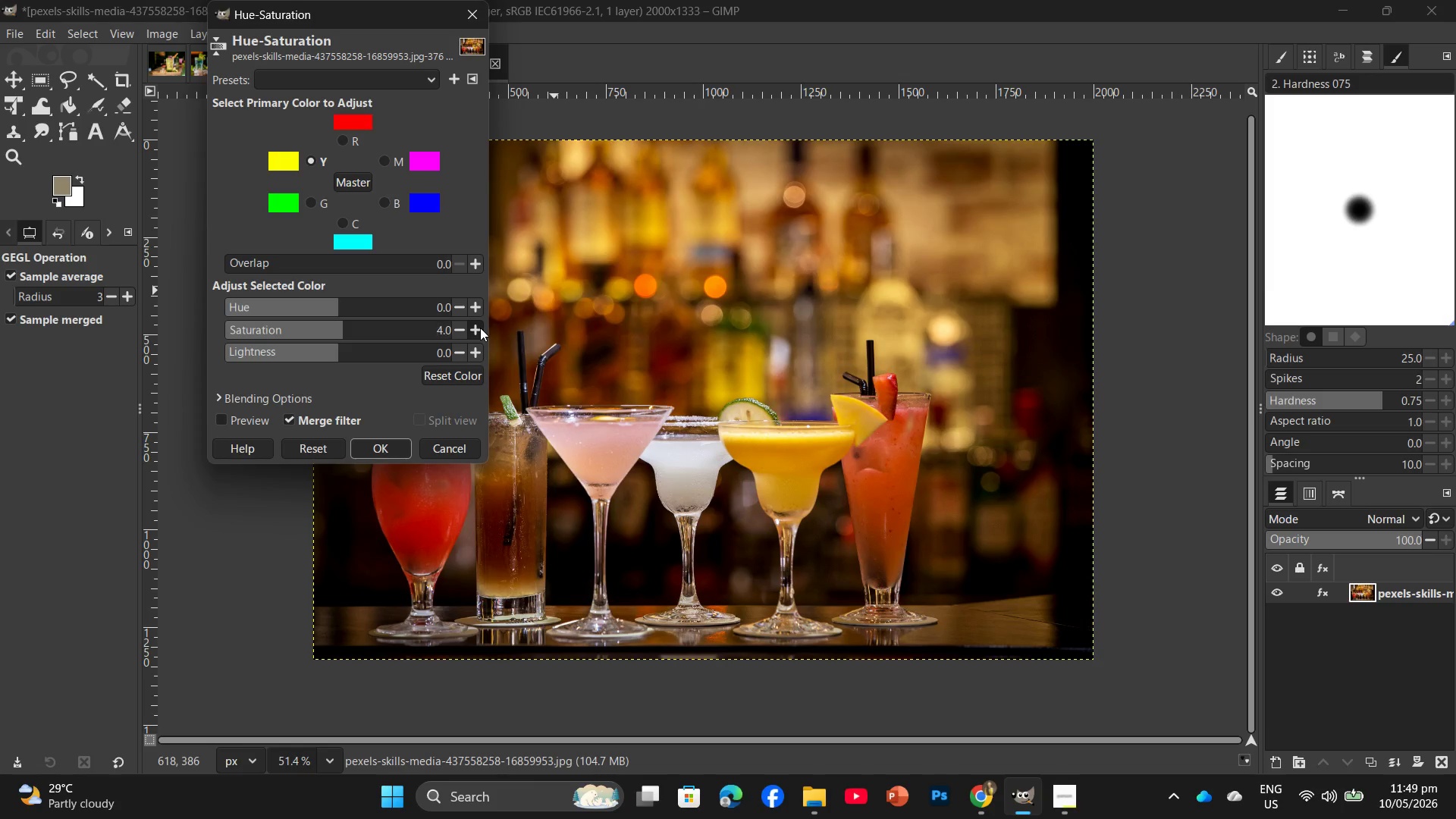 
triple_click([480, 328])
 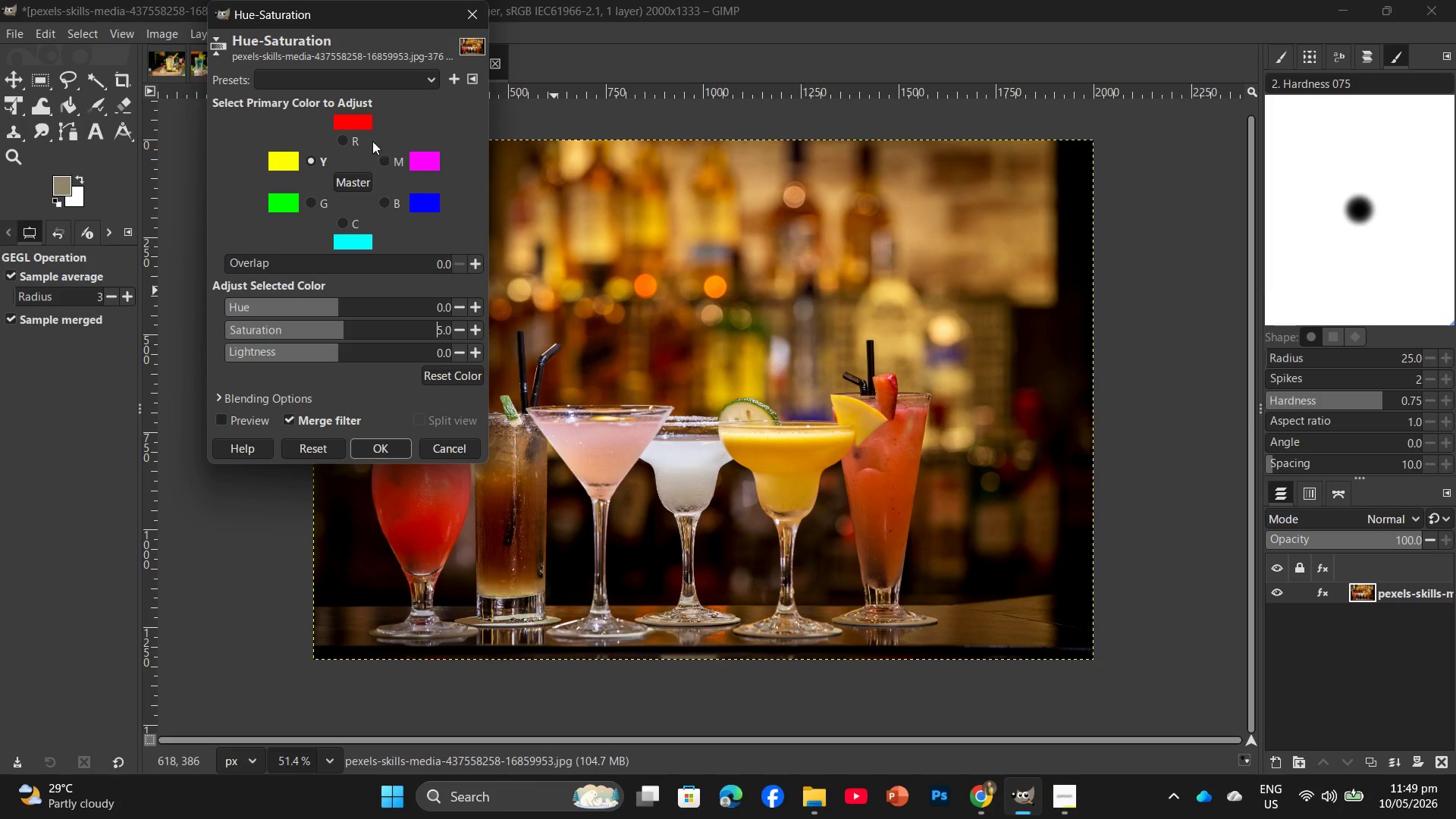 
left_click([360, 137])
 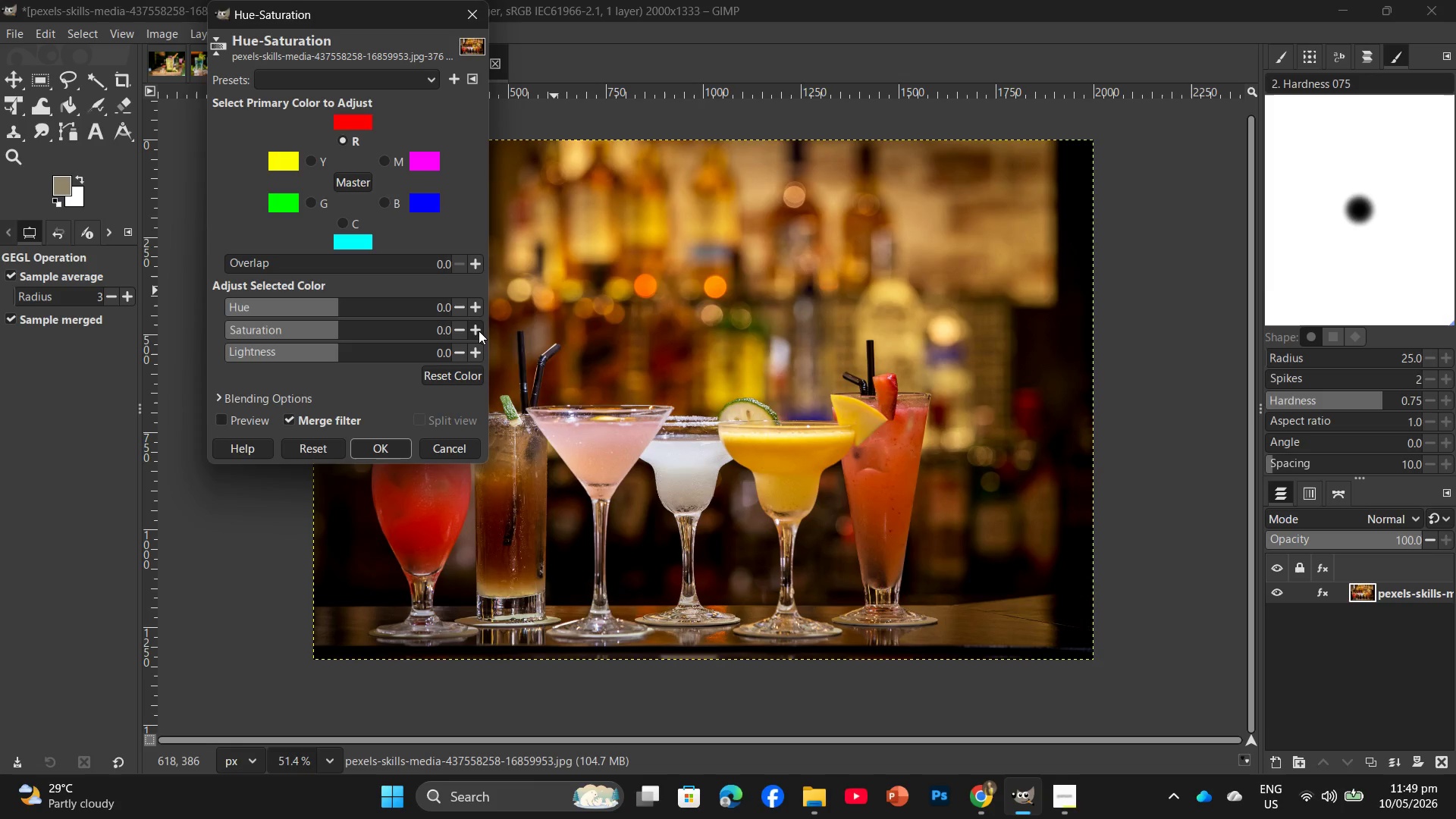 
double_click([477, 331])
 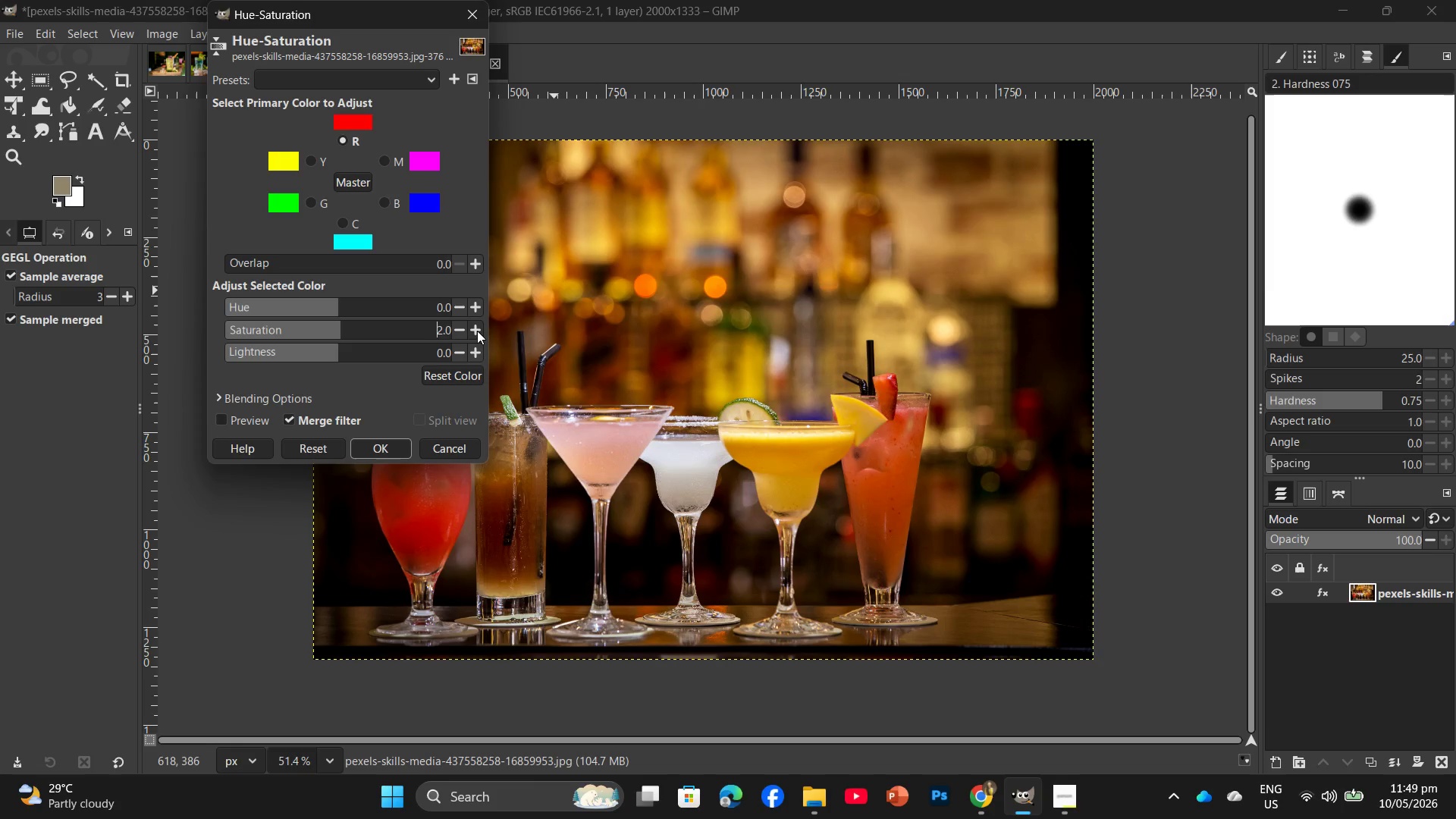 
triple_click([477, 331])
 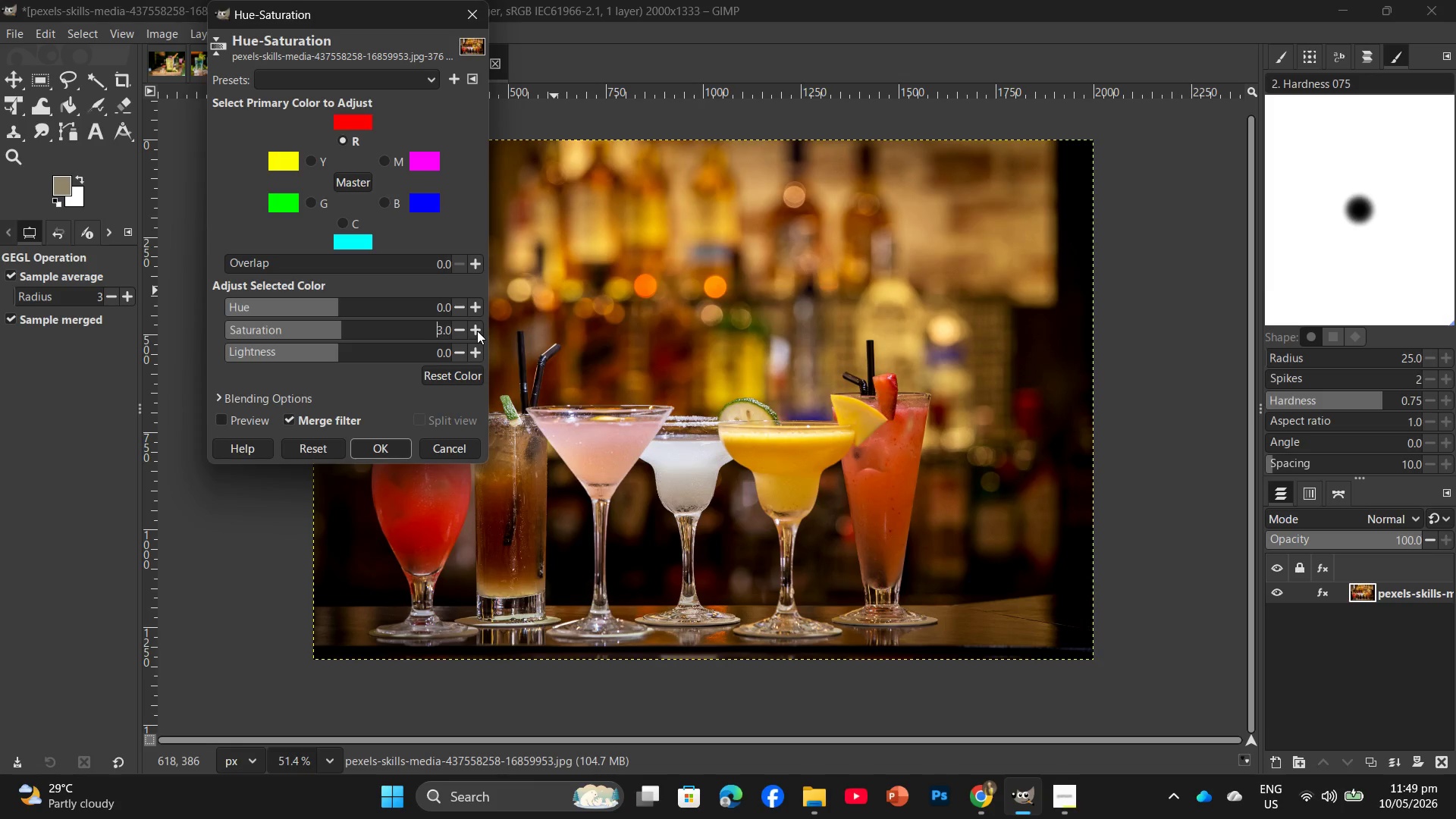 
triple_click([477, 331])
 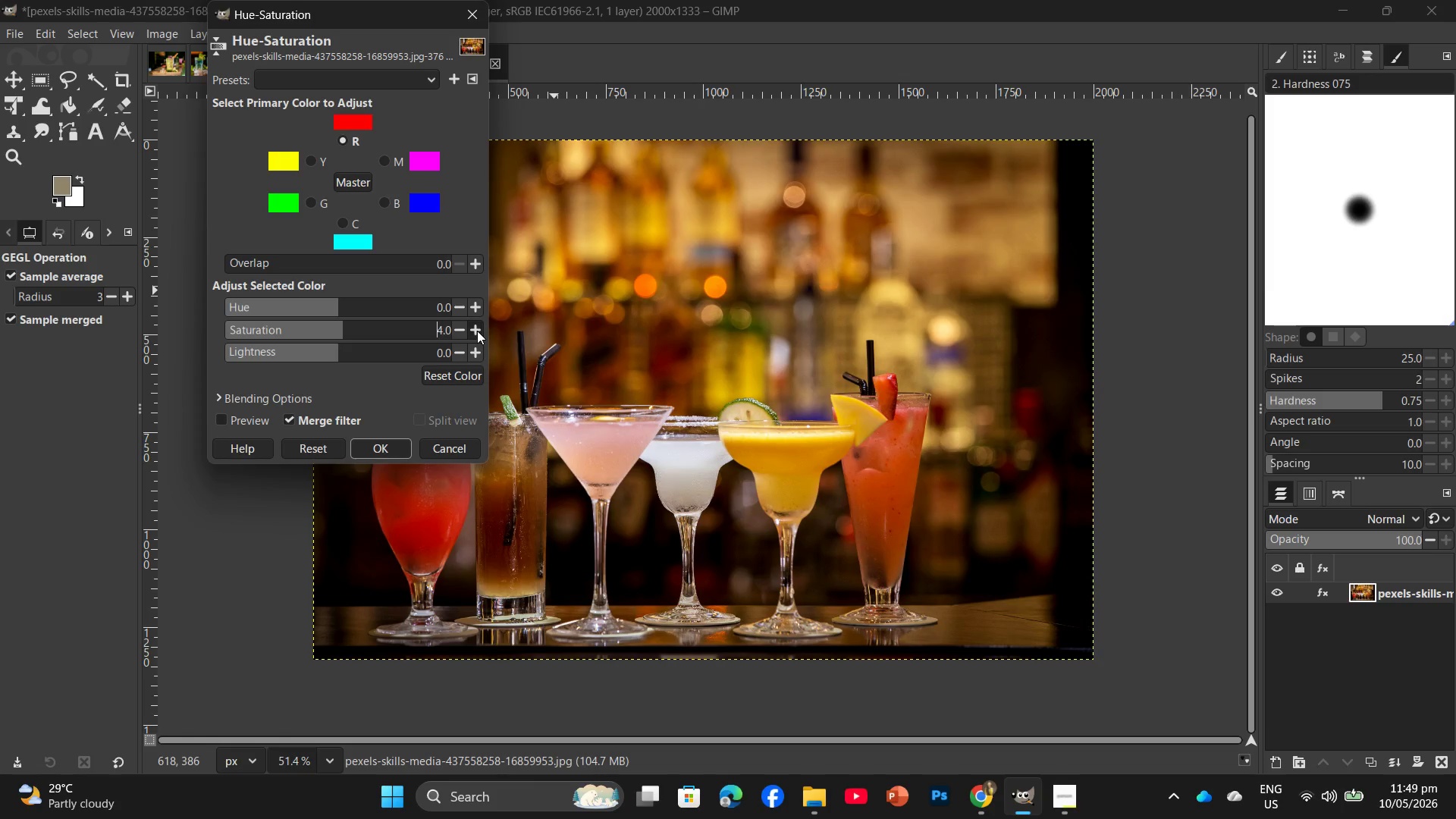 
triple_click([477, 331])
 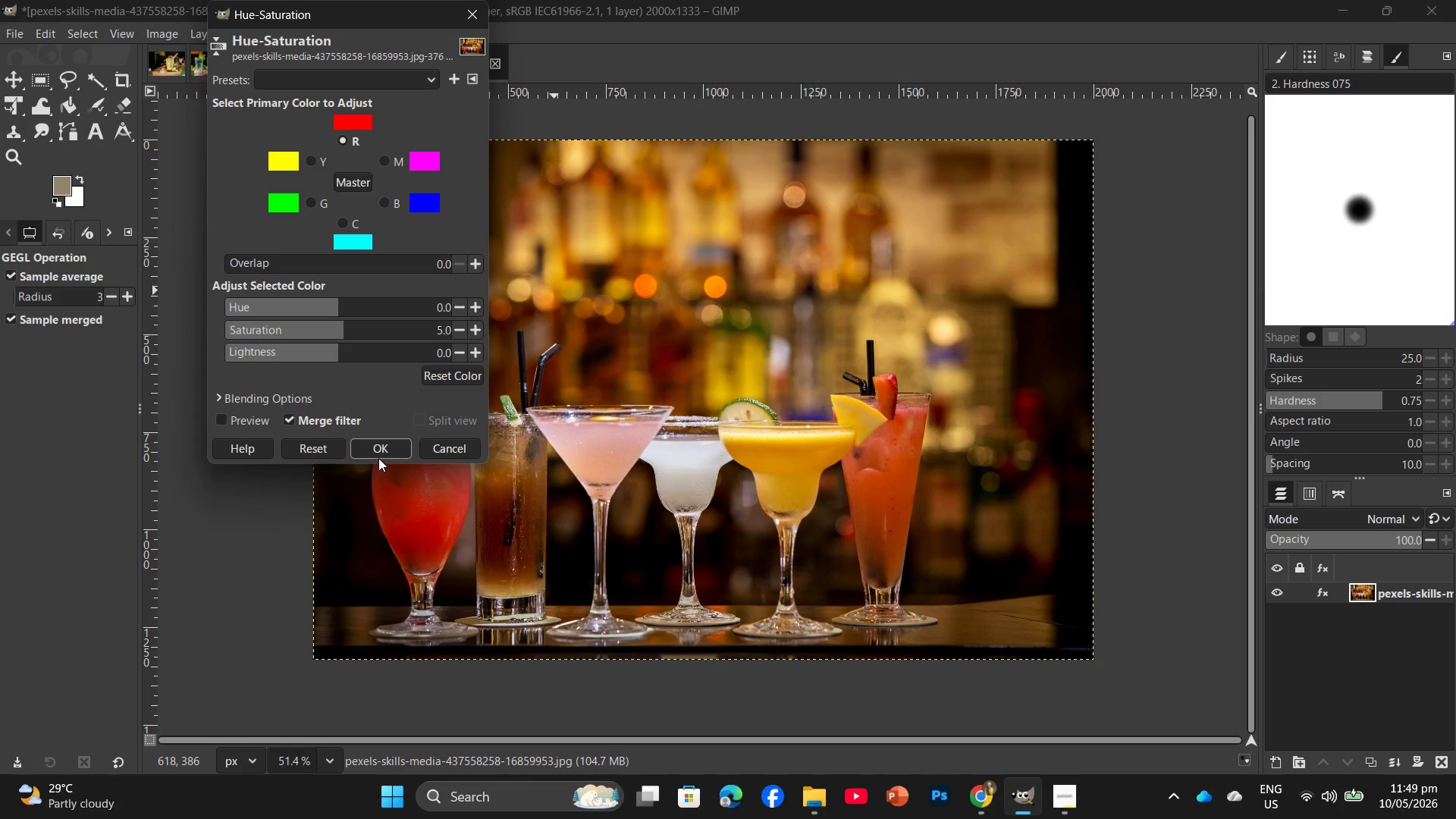 
left_click([378, 457])
 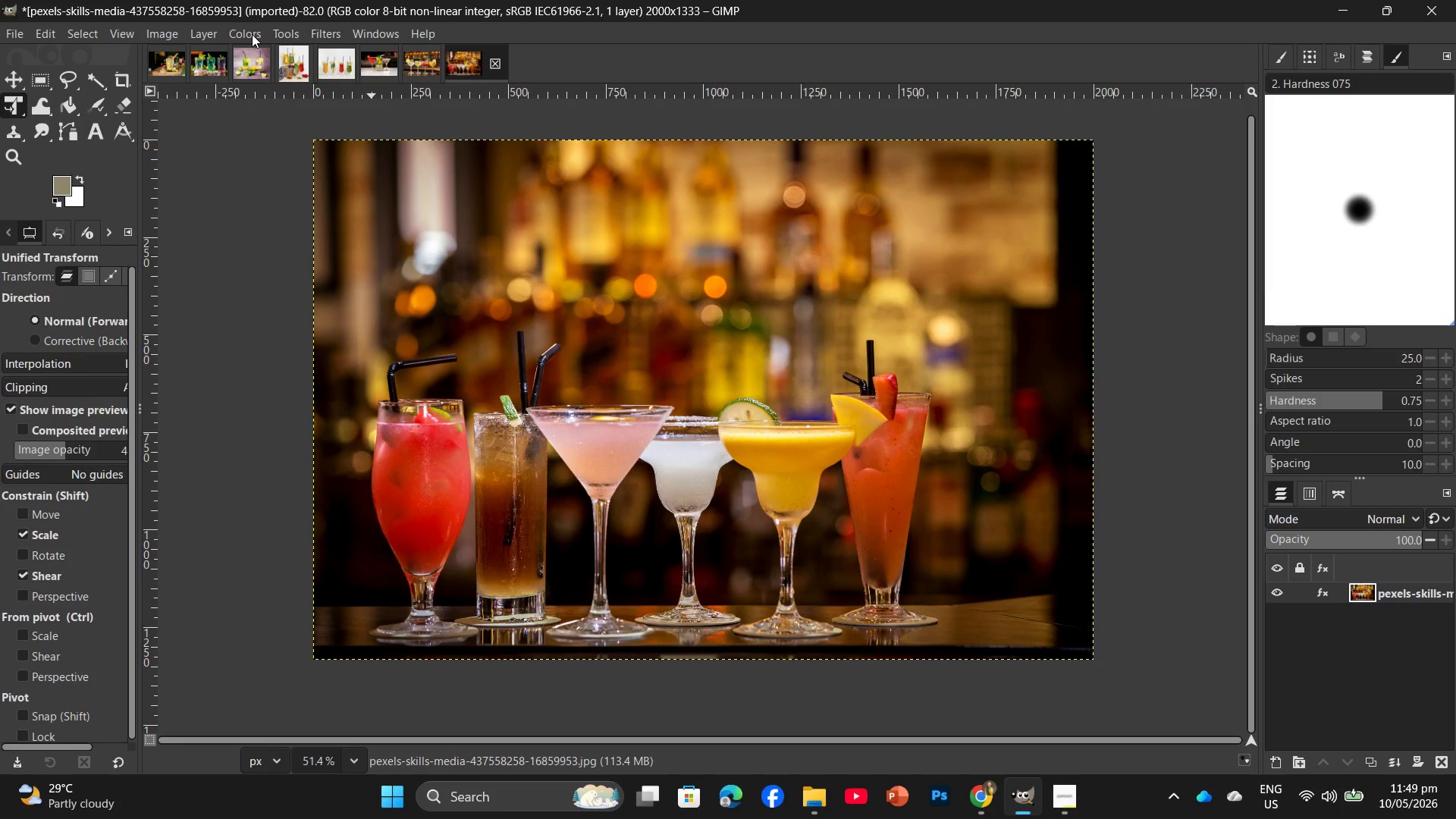 
left_click([252, 34])
 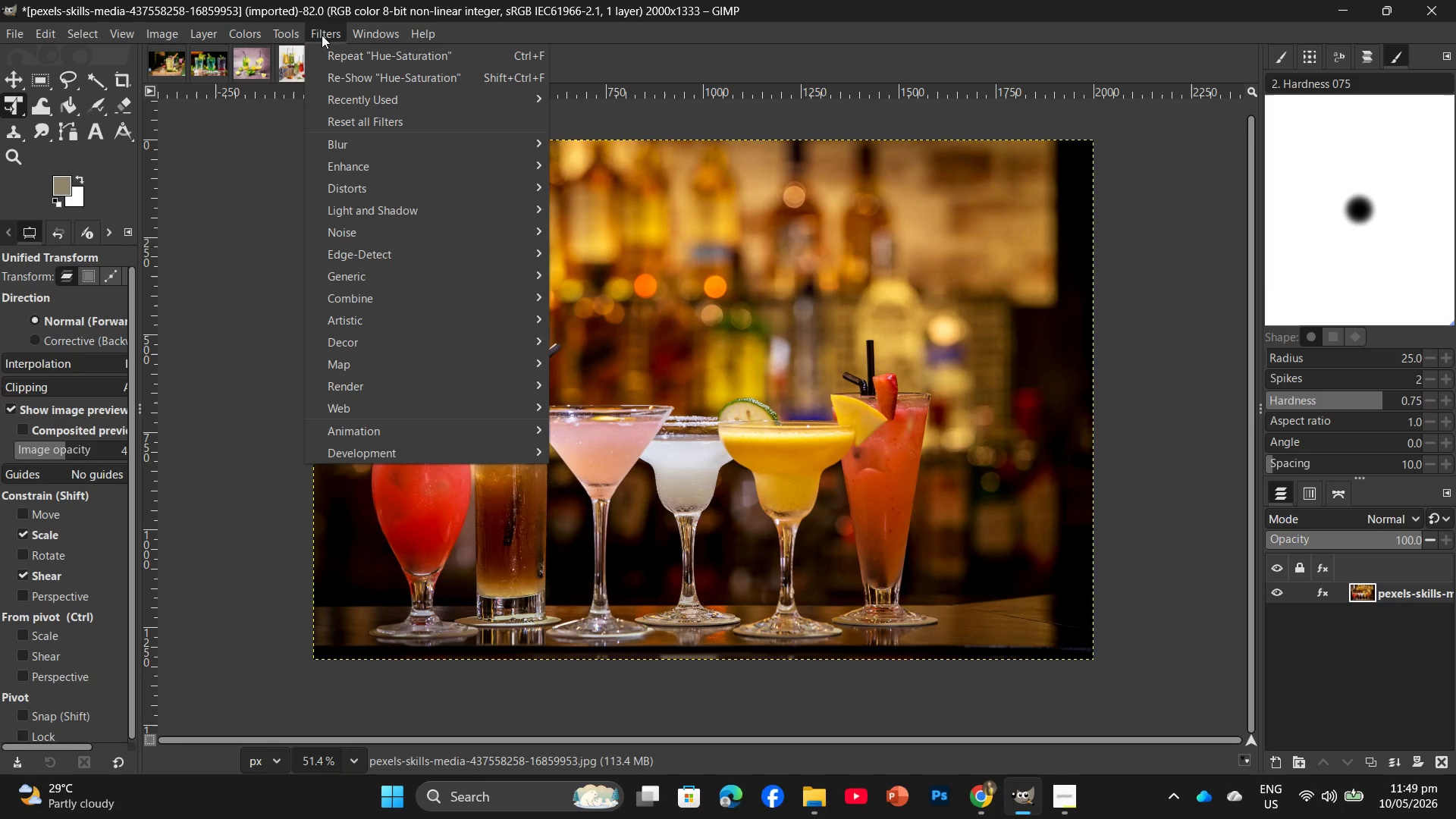 
left_click([264, 60])
 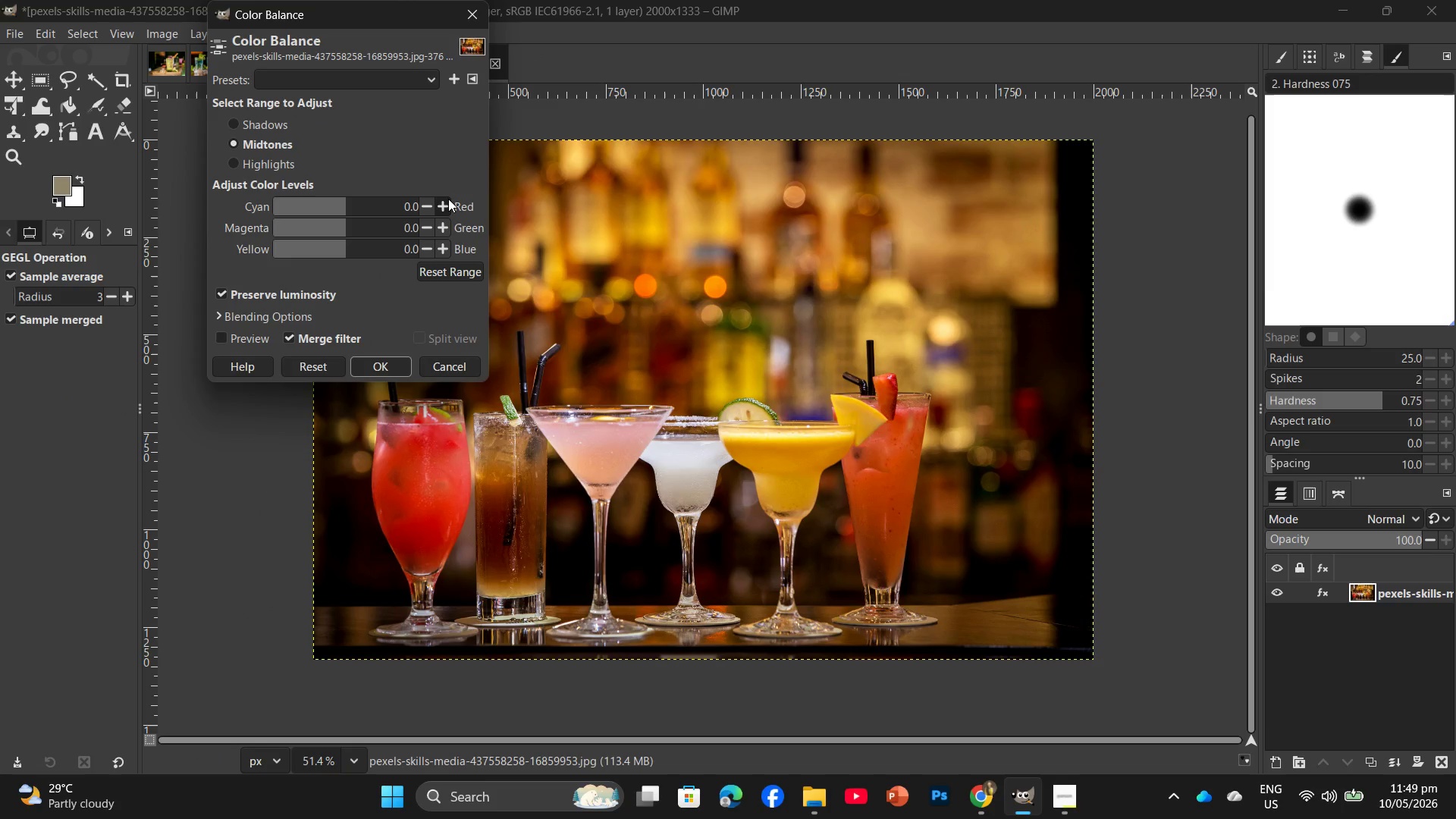 
double_click([448, 202])
 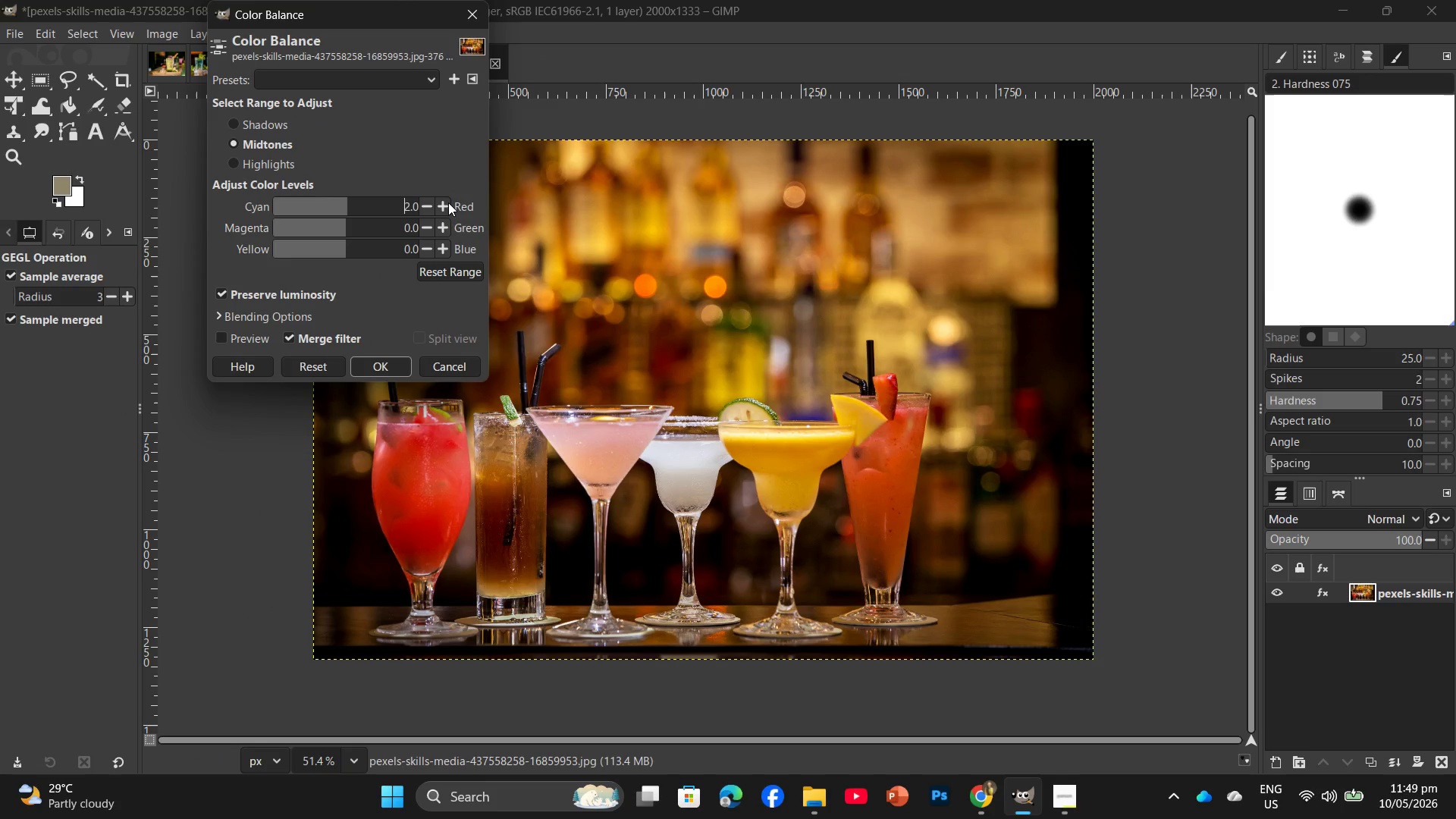 
triple_click([448, 202])
 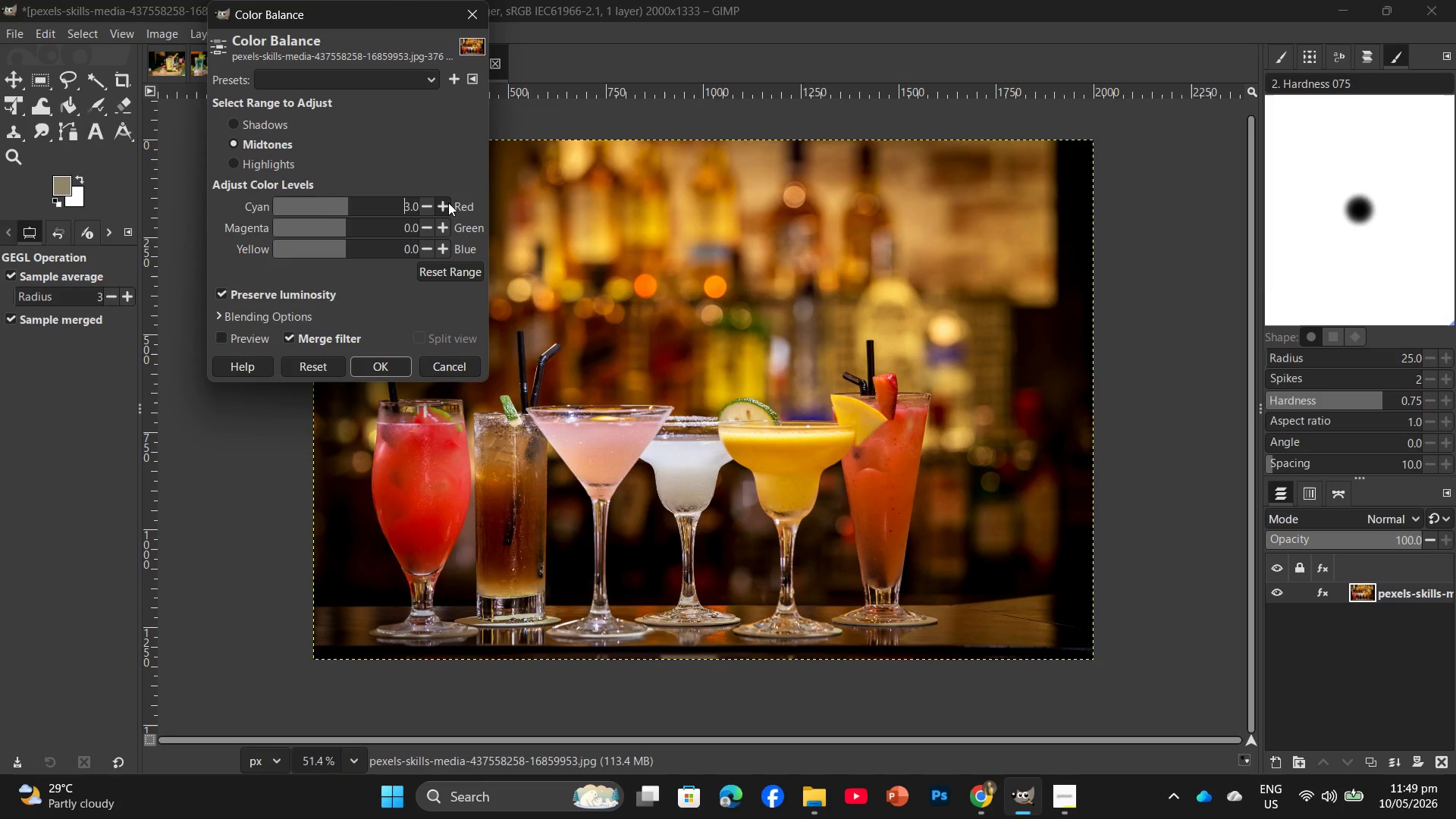 
triple_click([448, 202])
 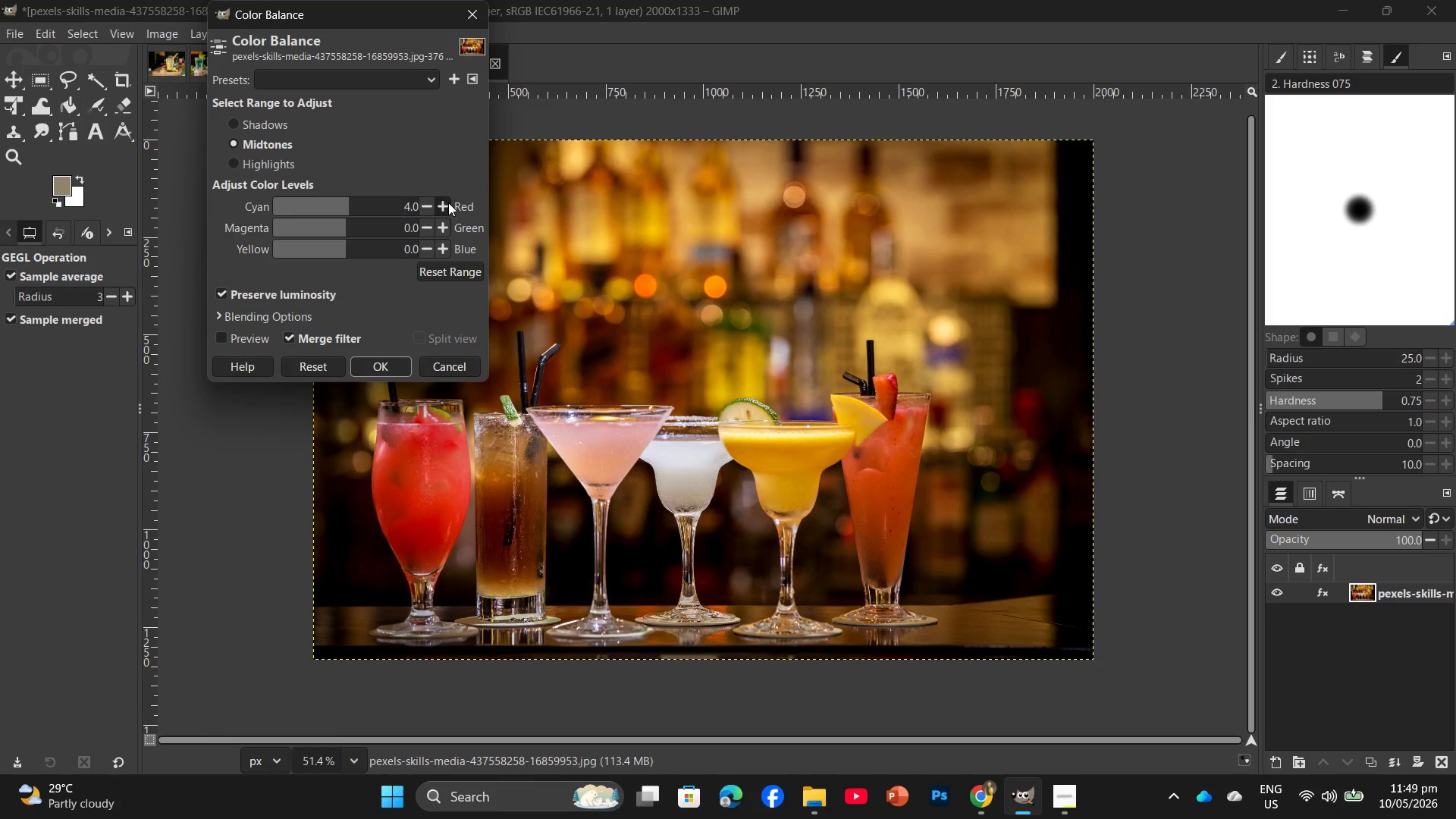 
triple_click([448, 202])
 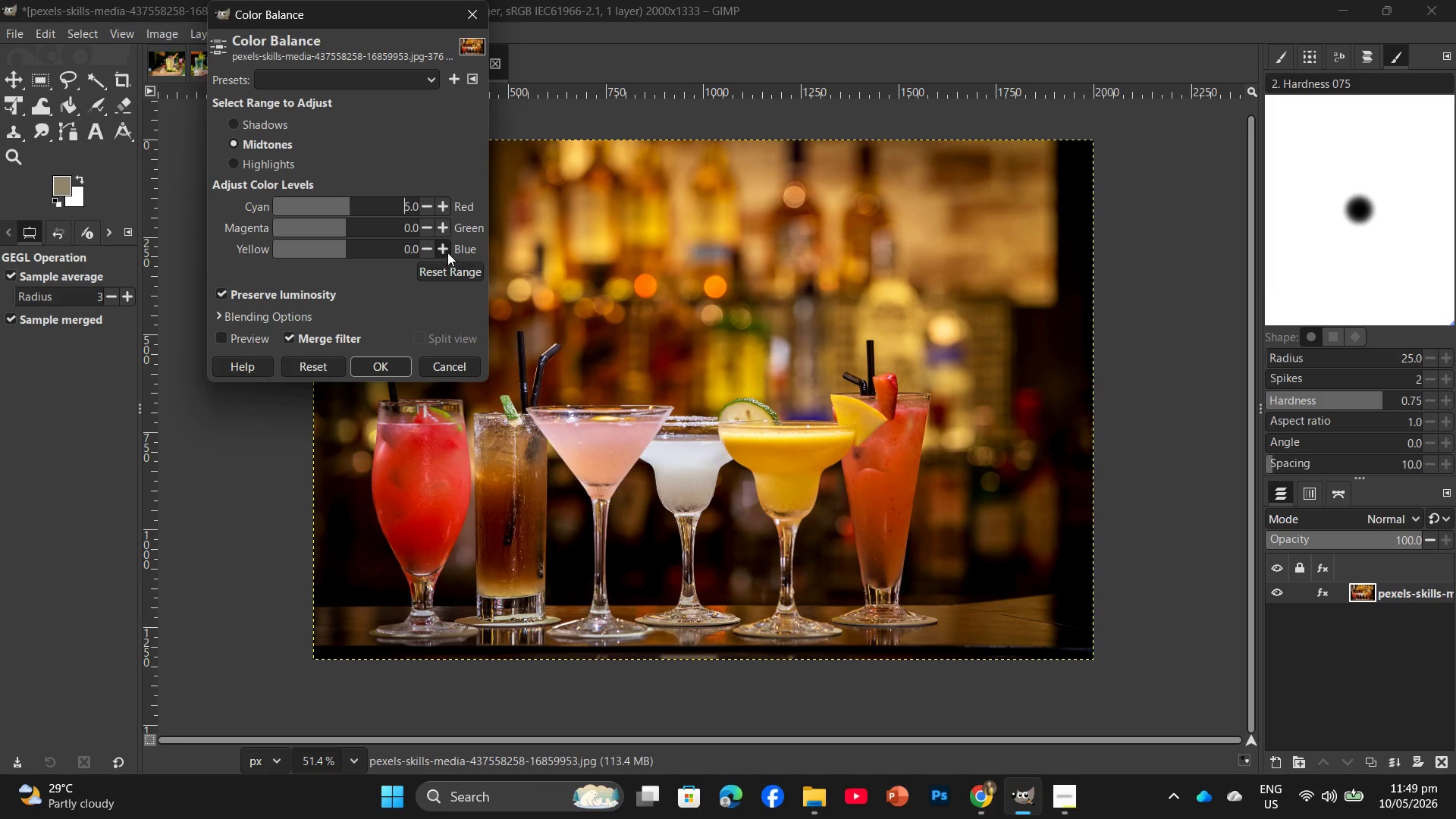 
double_click([442, 246])
 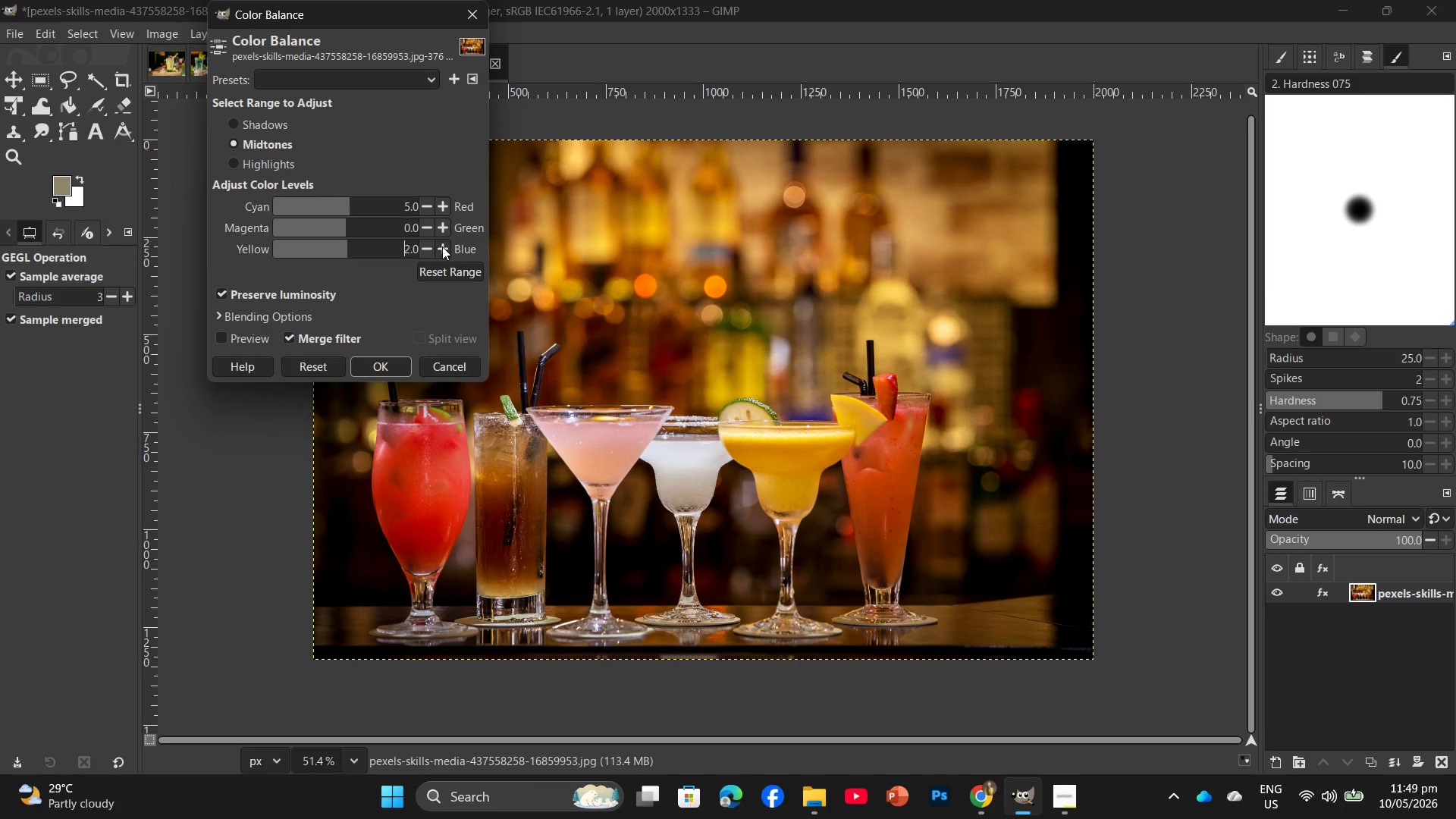 
triple_click([442, 246])
 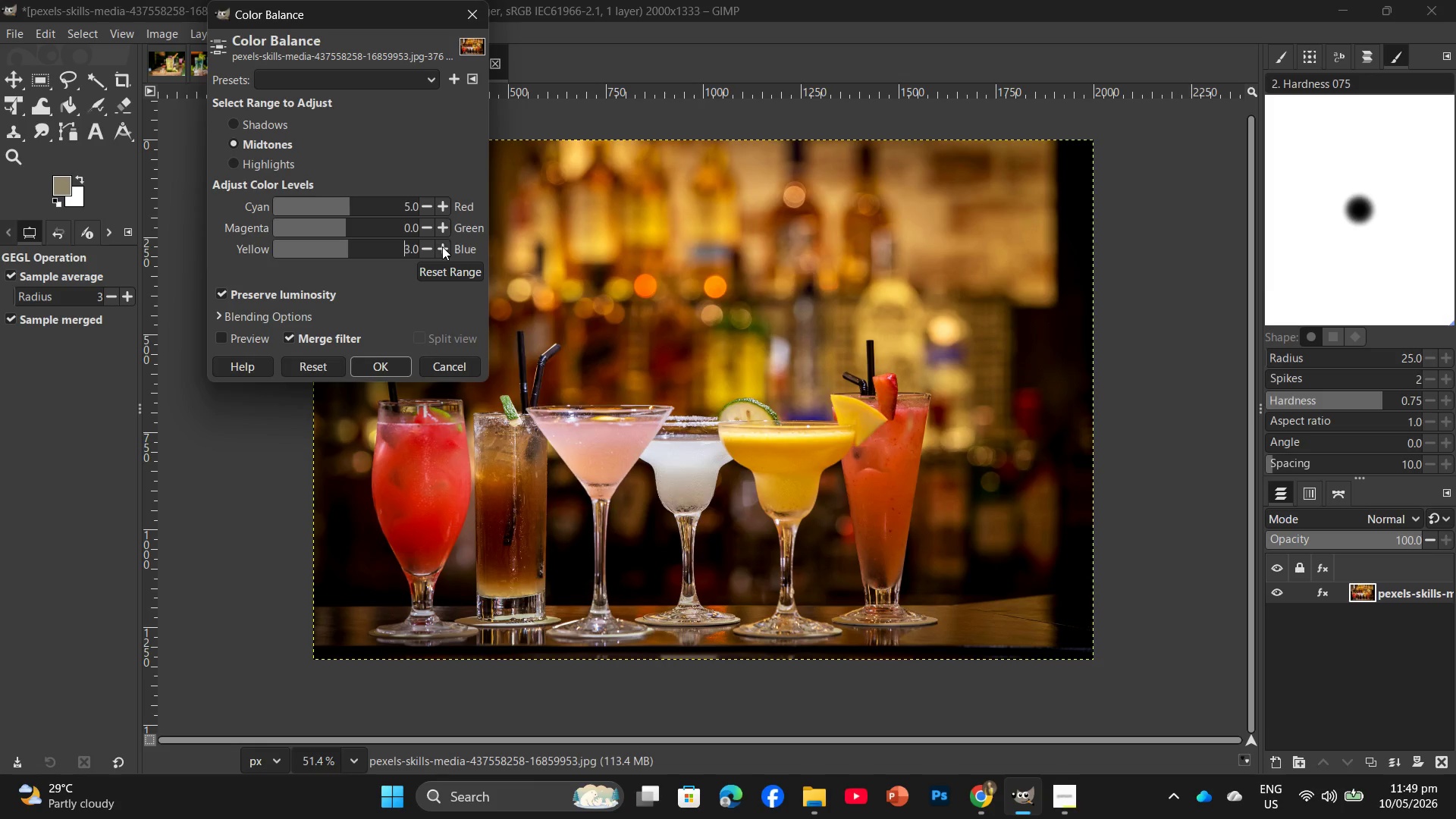 
triple_click([442, 246])
 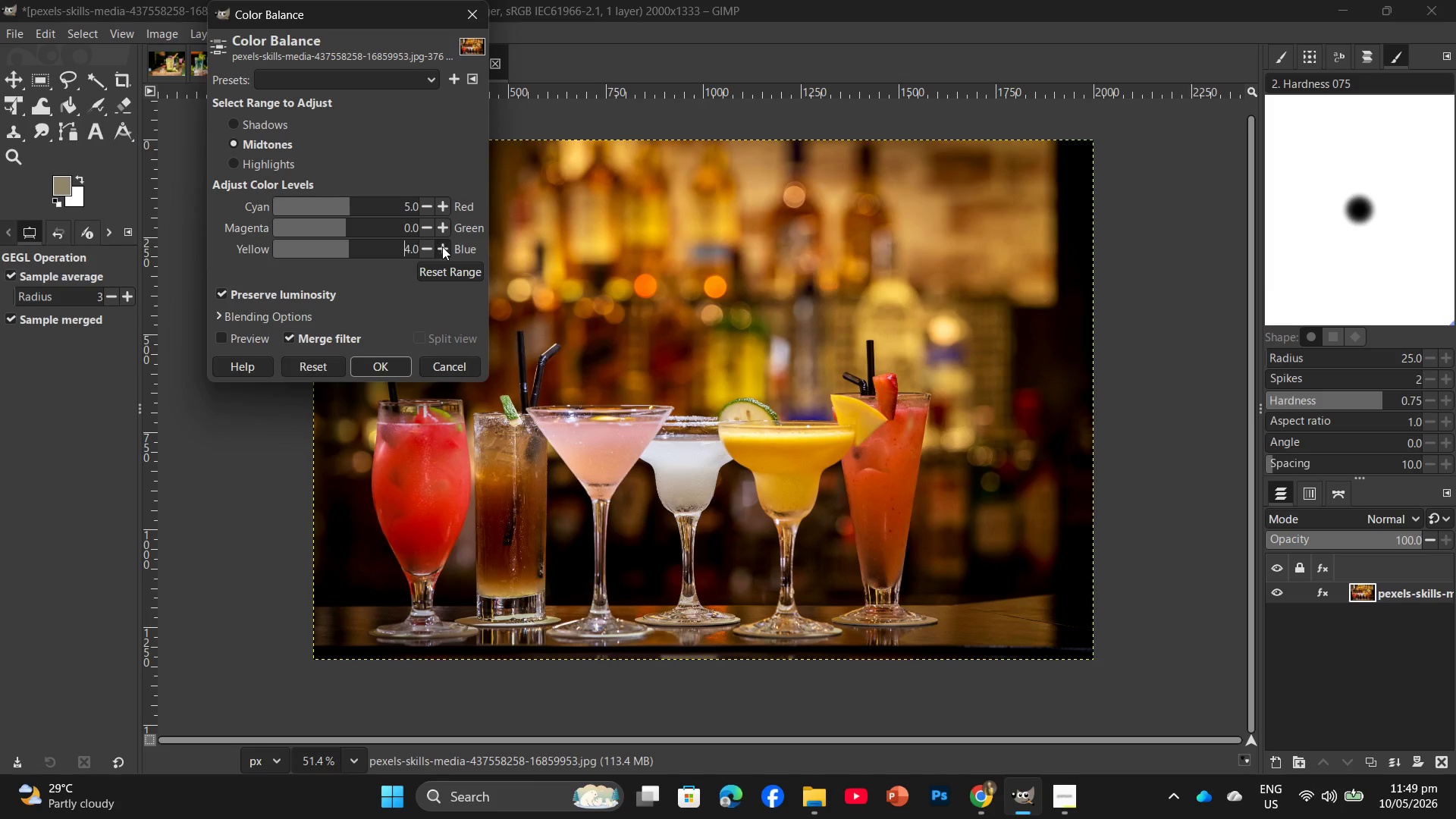 
triple_click([442, 246])
 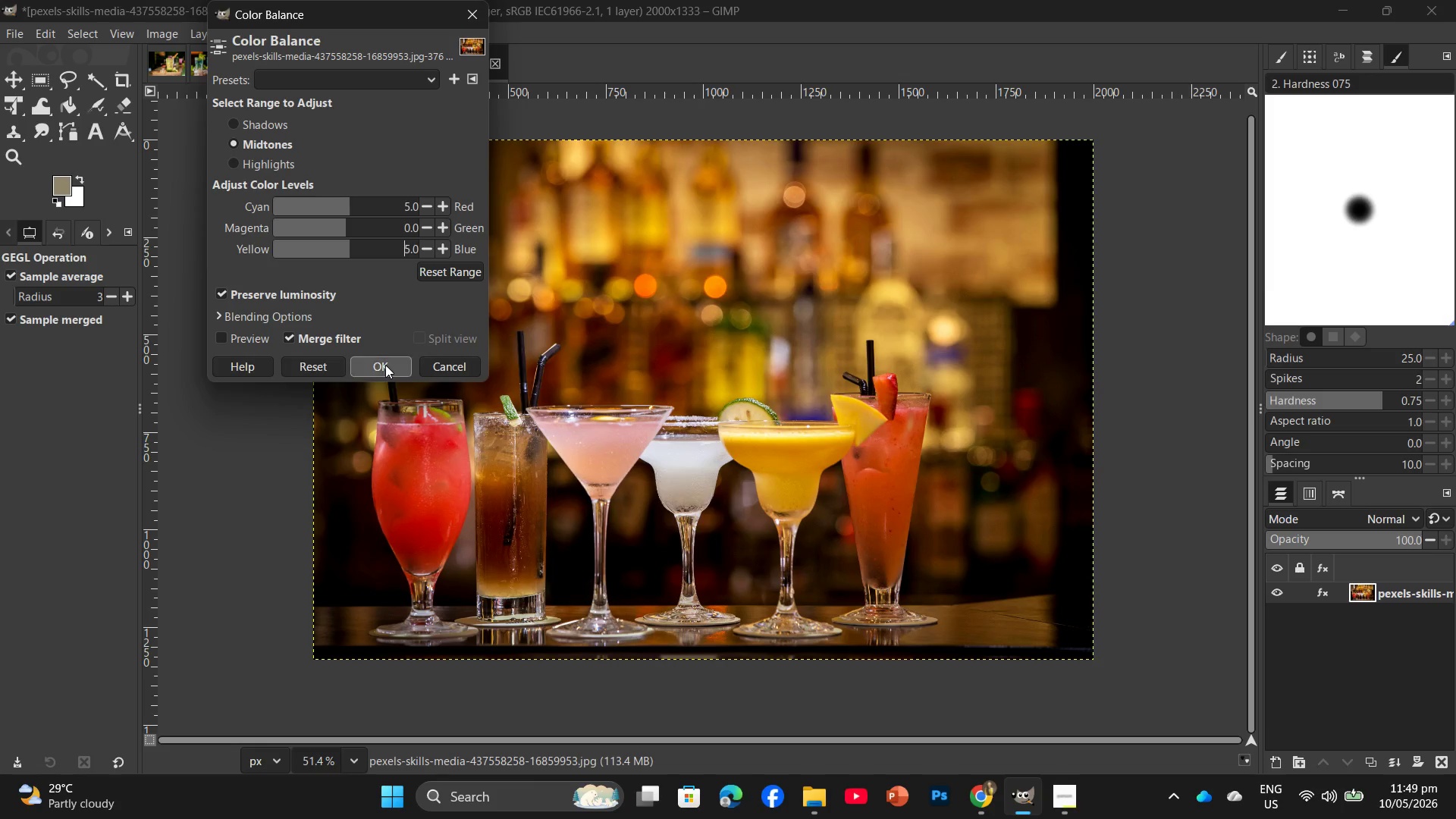 
left_click([385, 365])
 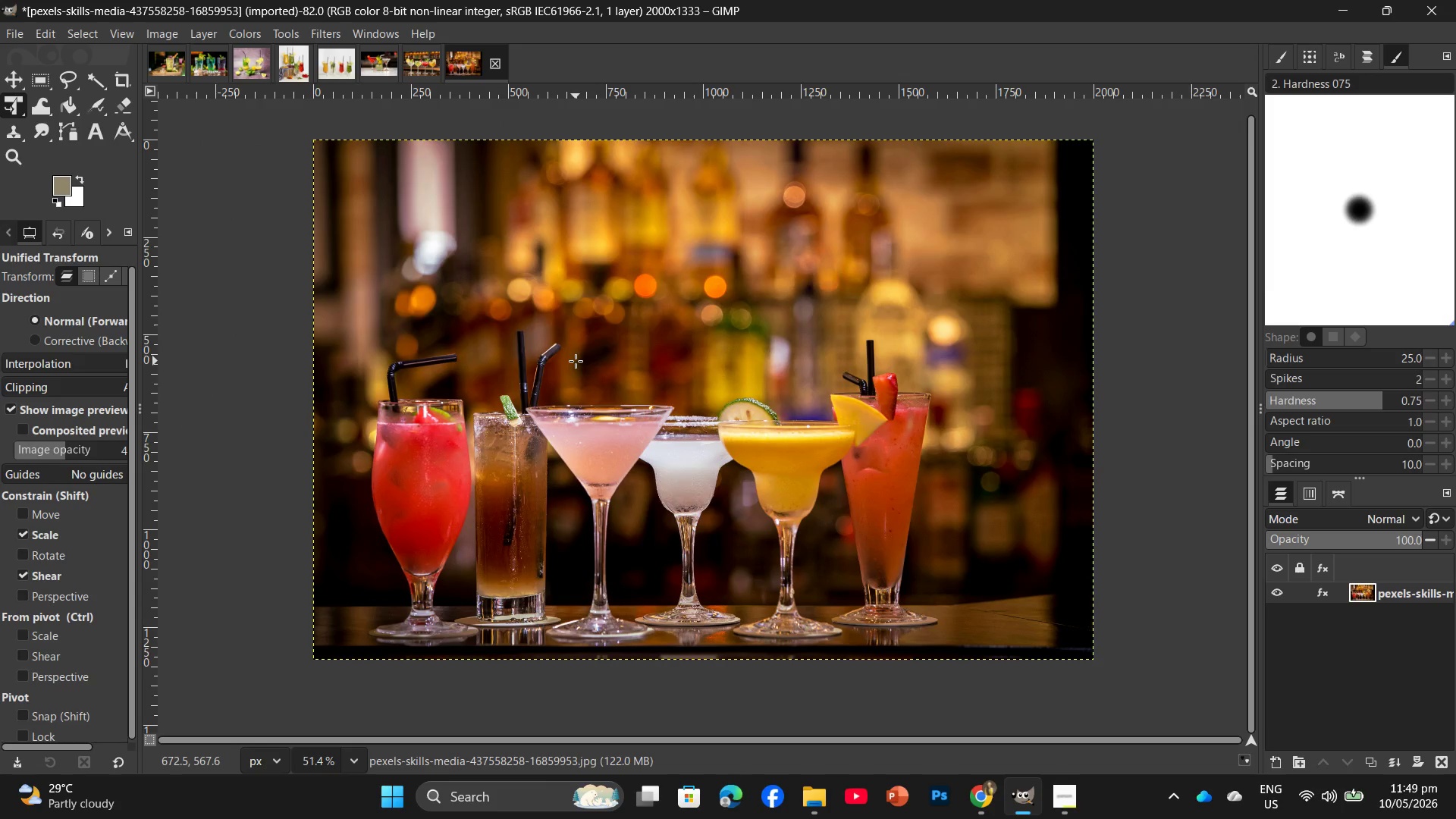 
key(Control+Shift+E)
 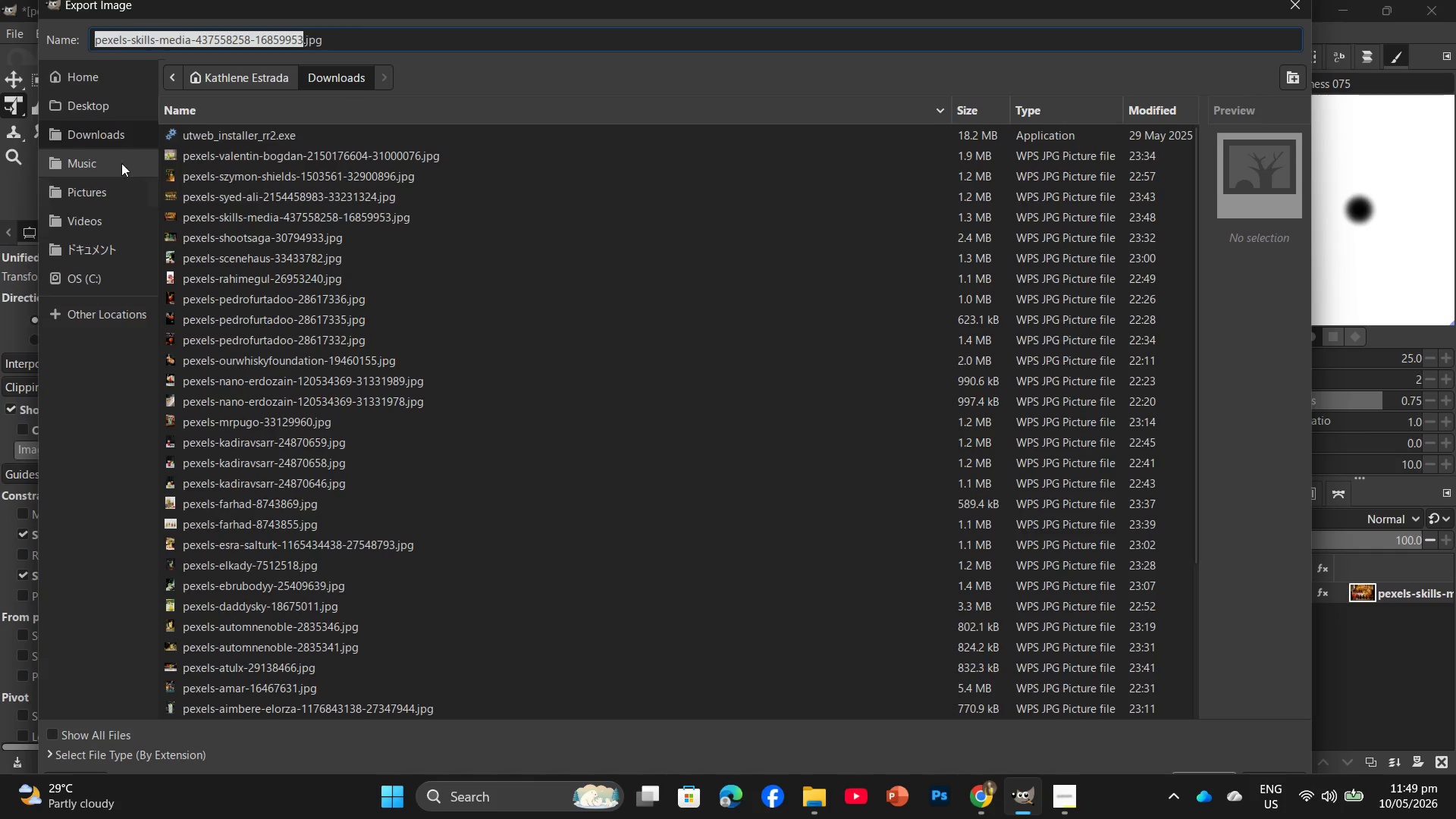 
left_click([96, 98])
 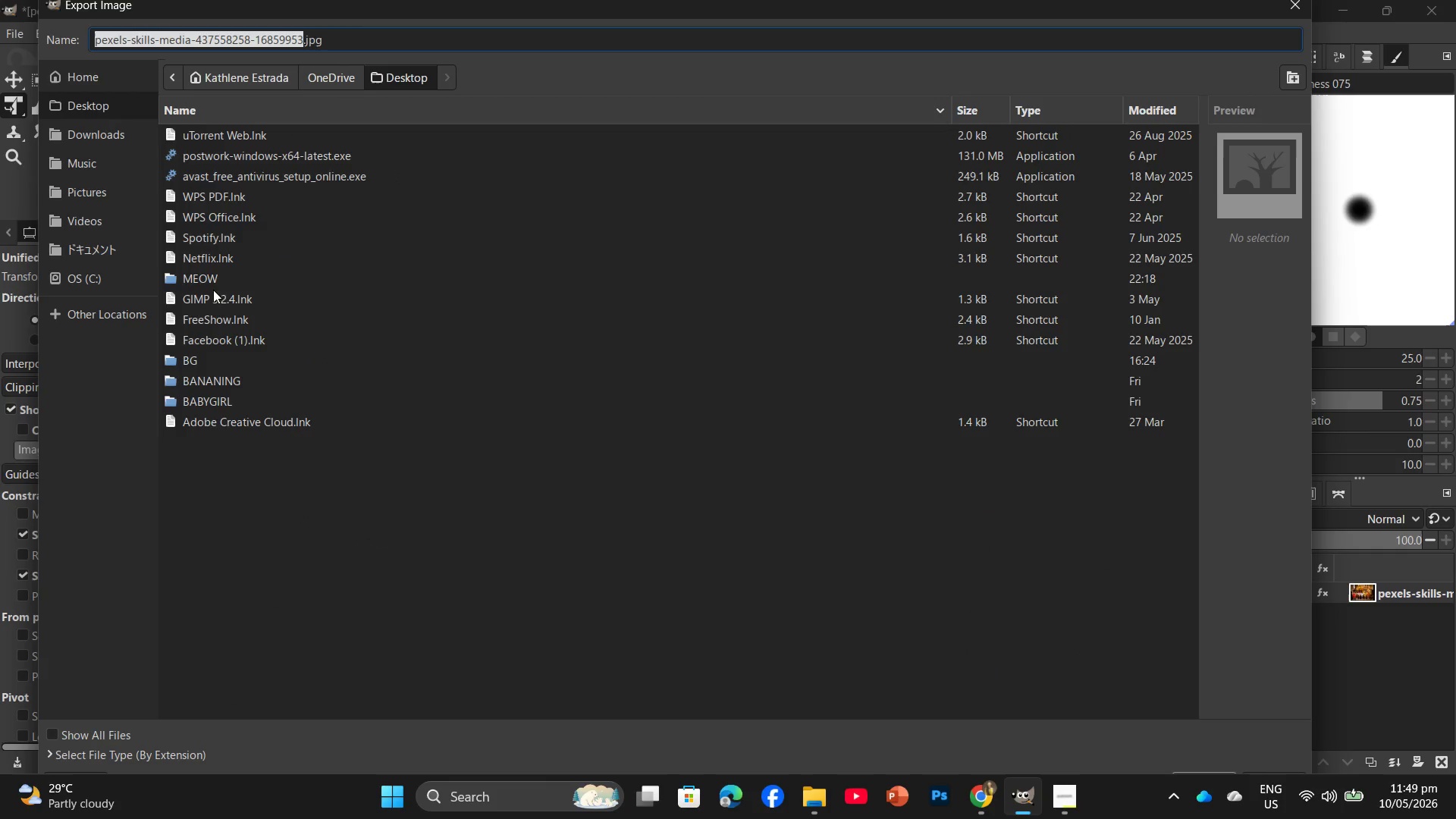 
double_click([228, 278])
 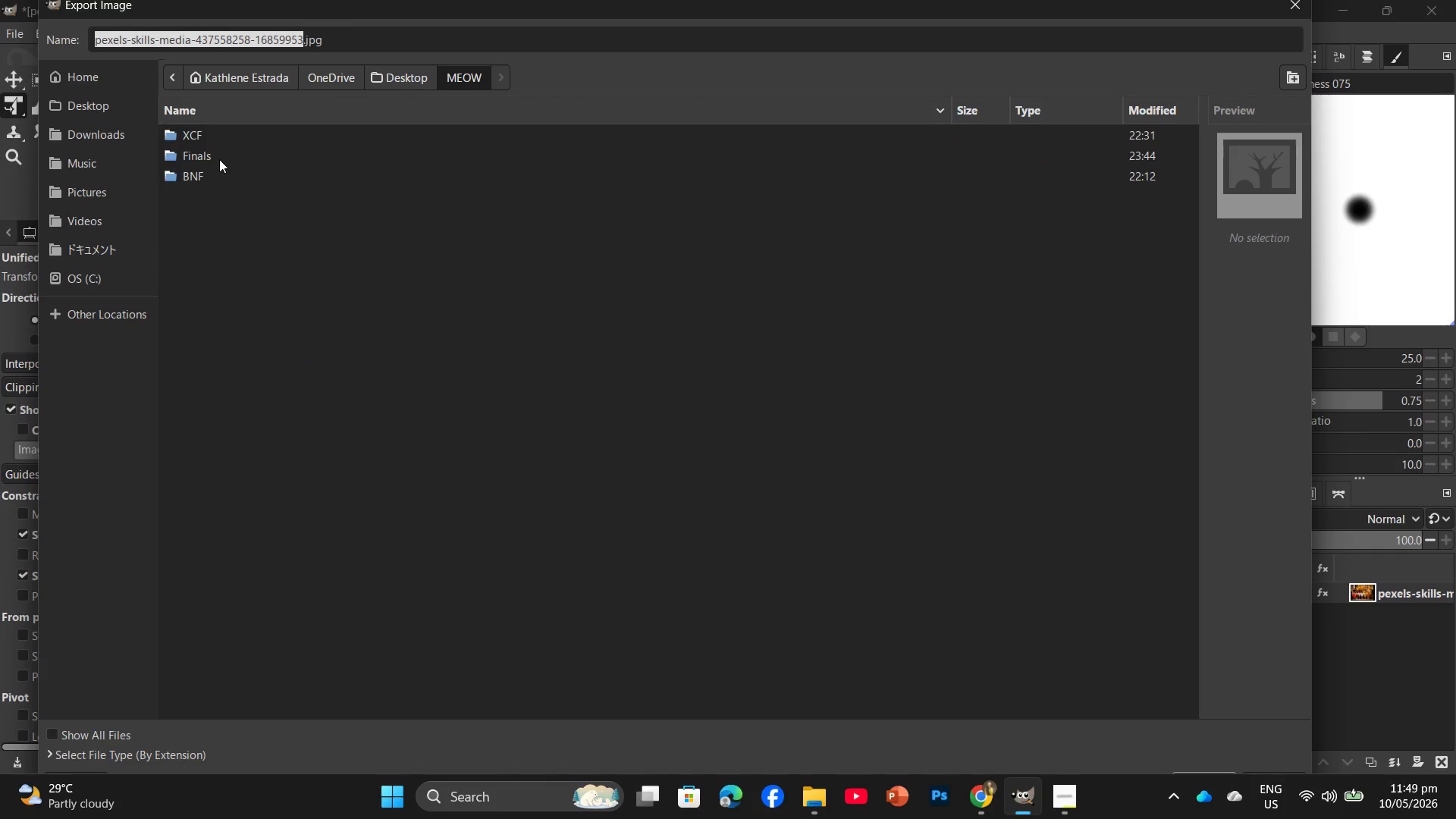 
double_click([219, 159])
 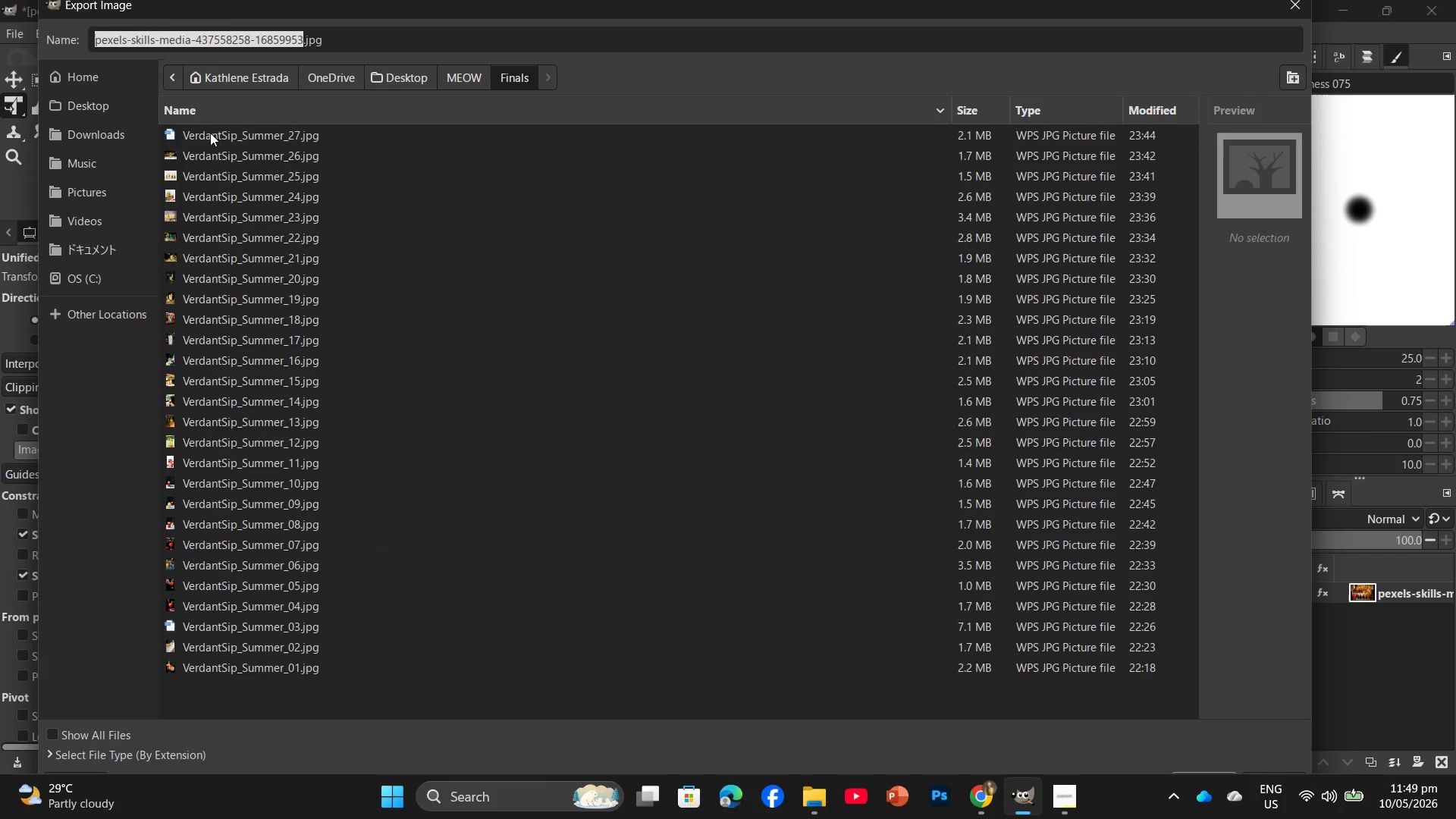 
left_click([210, 133])
 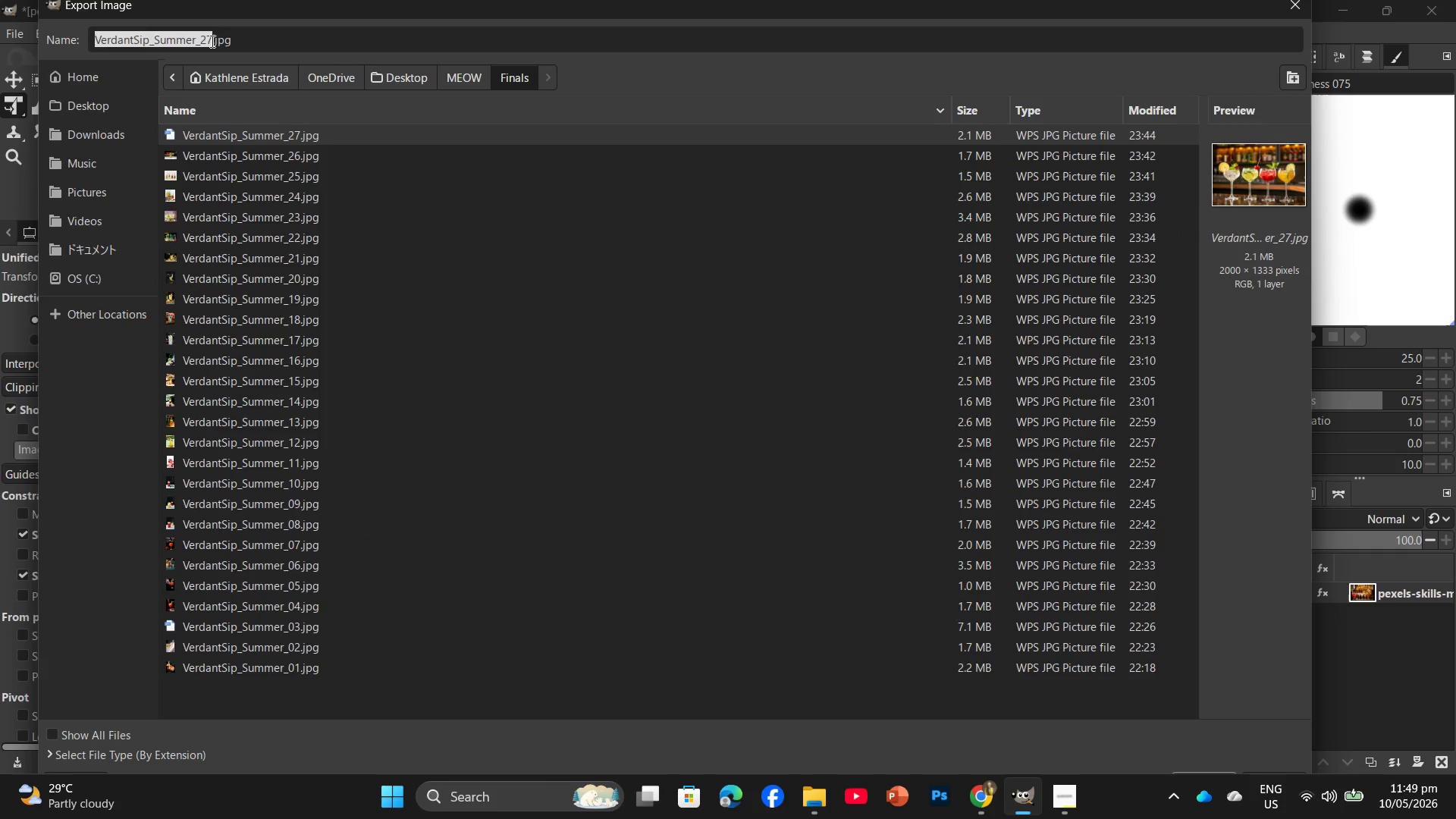 
left_click([211, 41])
 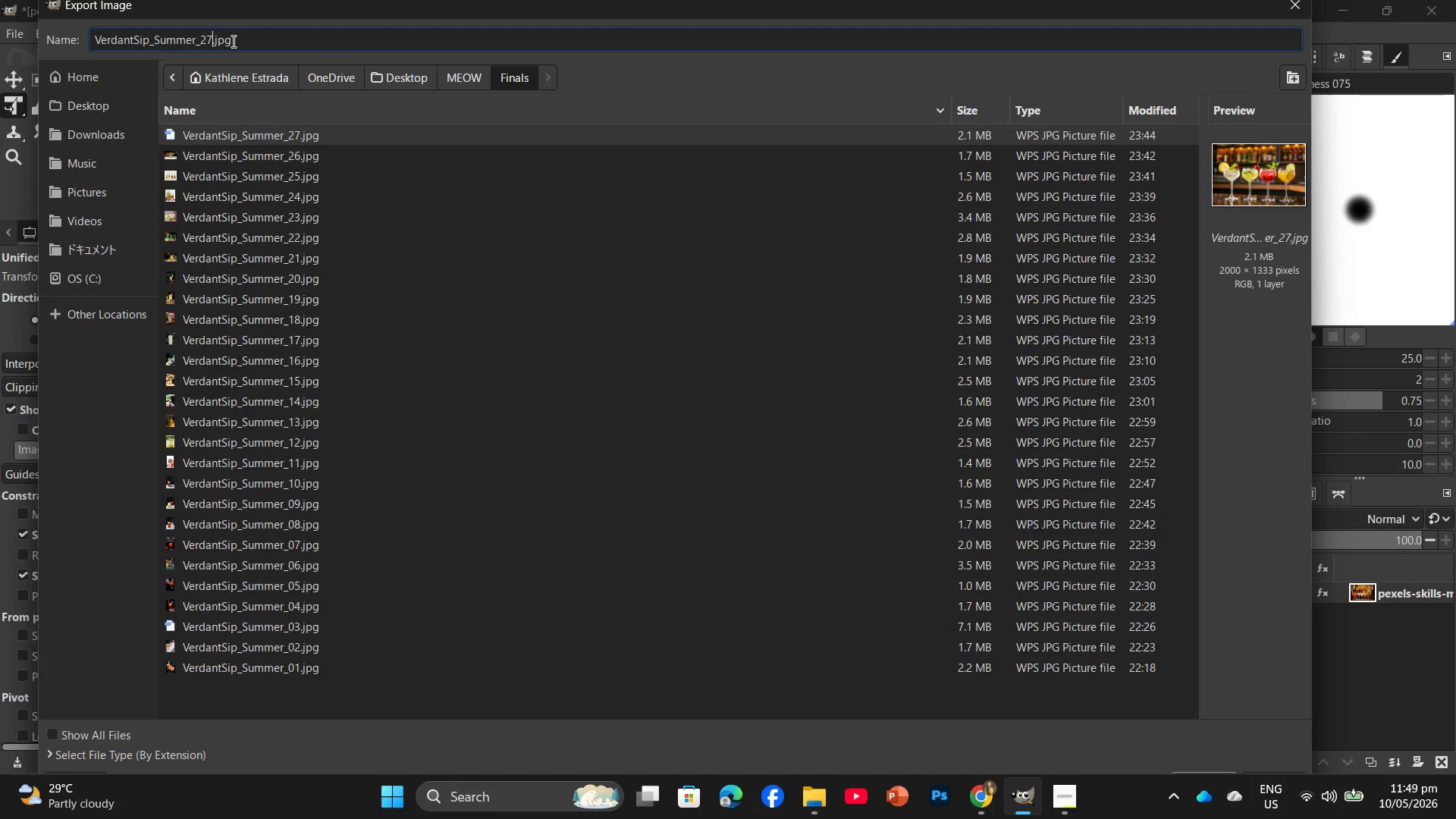 
key(Backspace)
 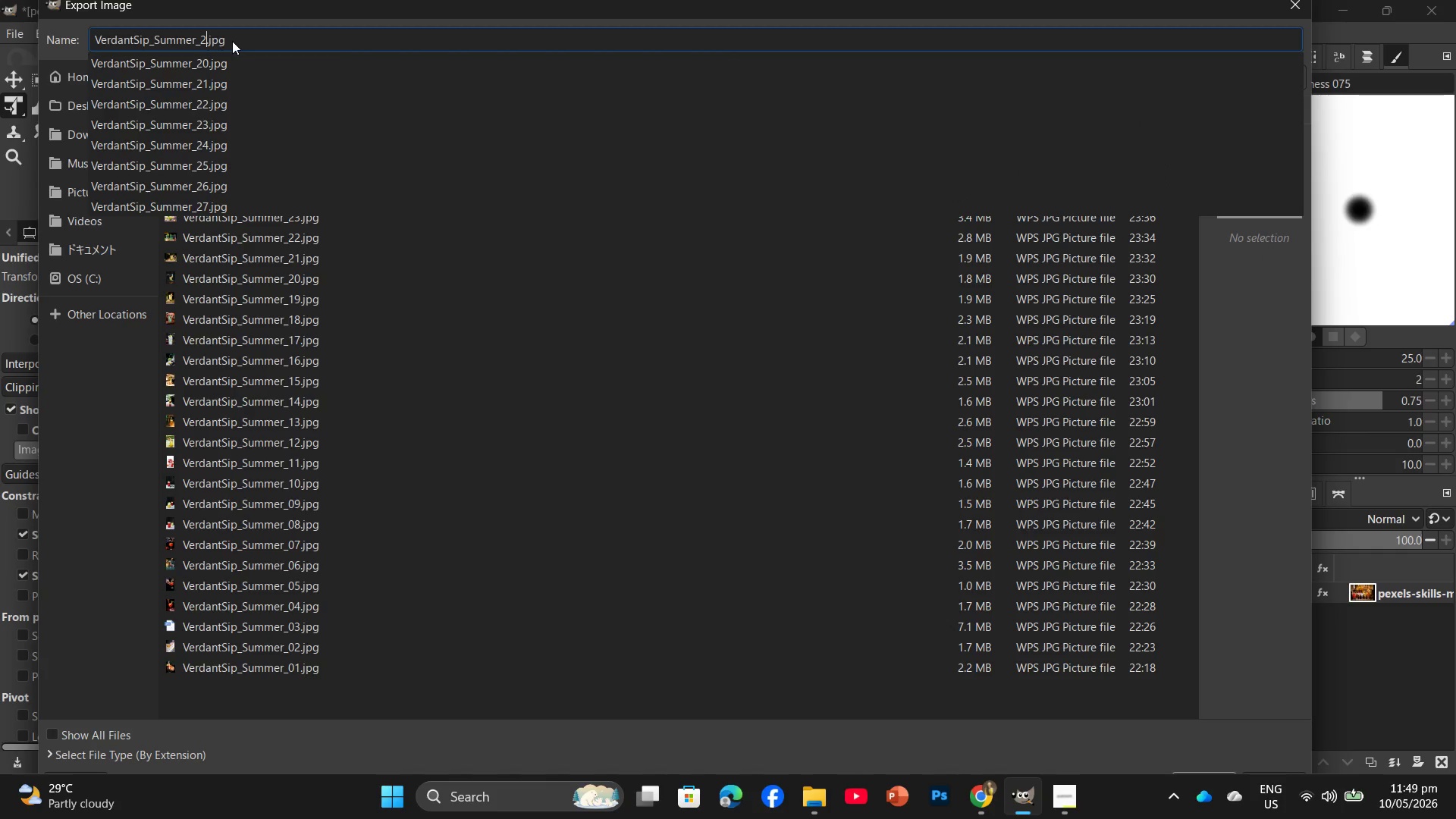 
key(Numpad8)
 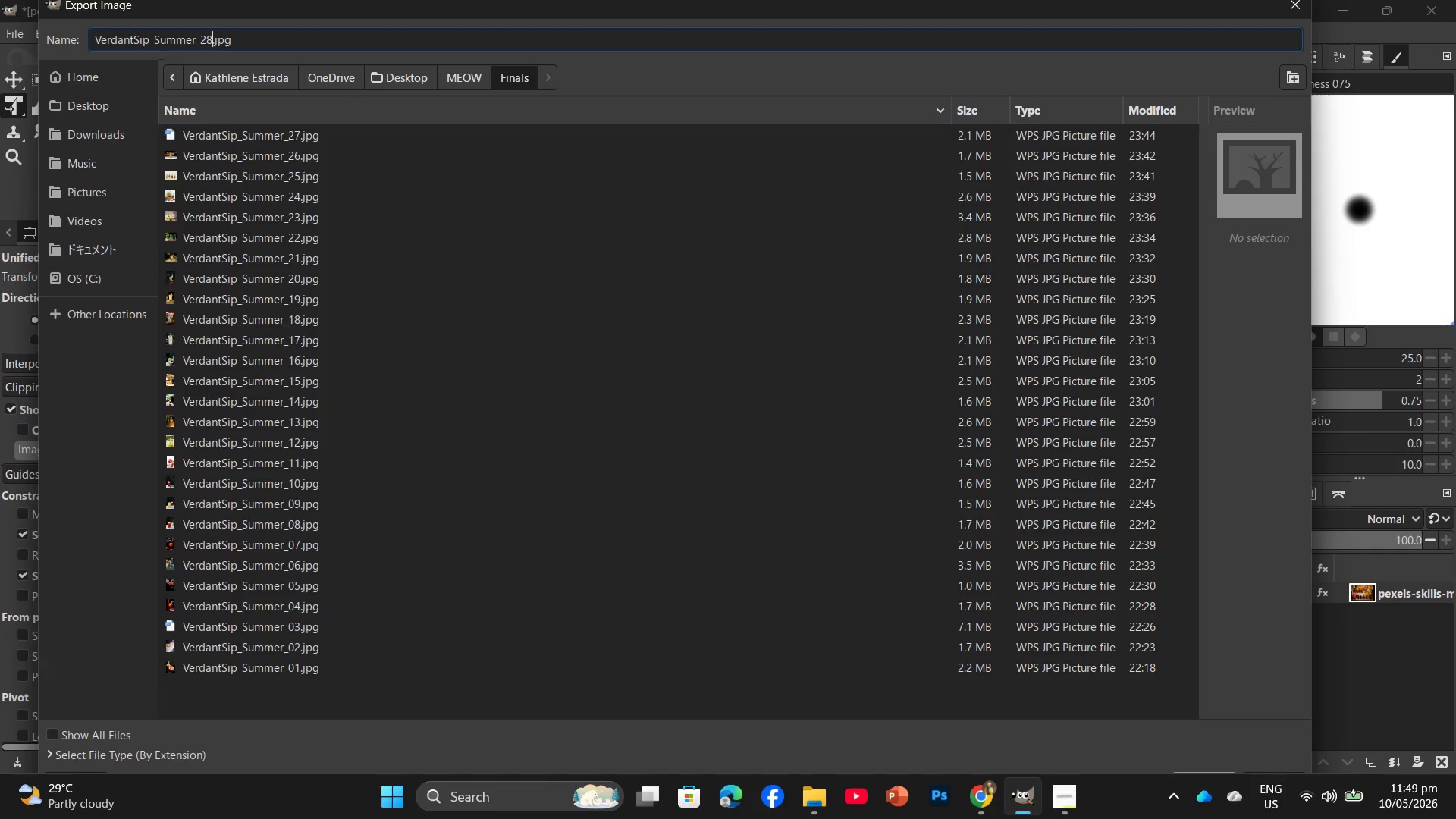 
key(Enter)
 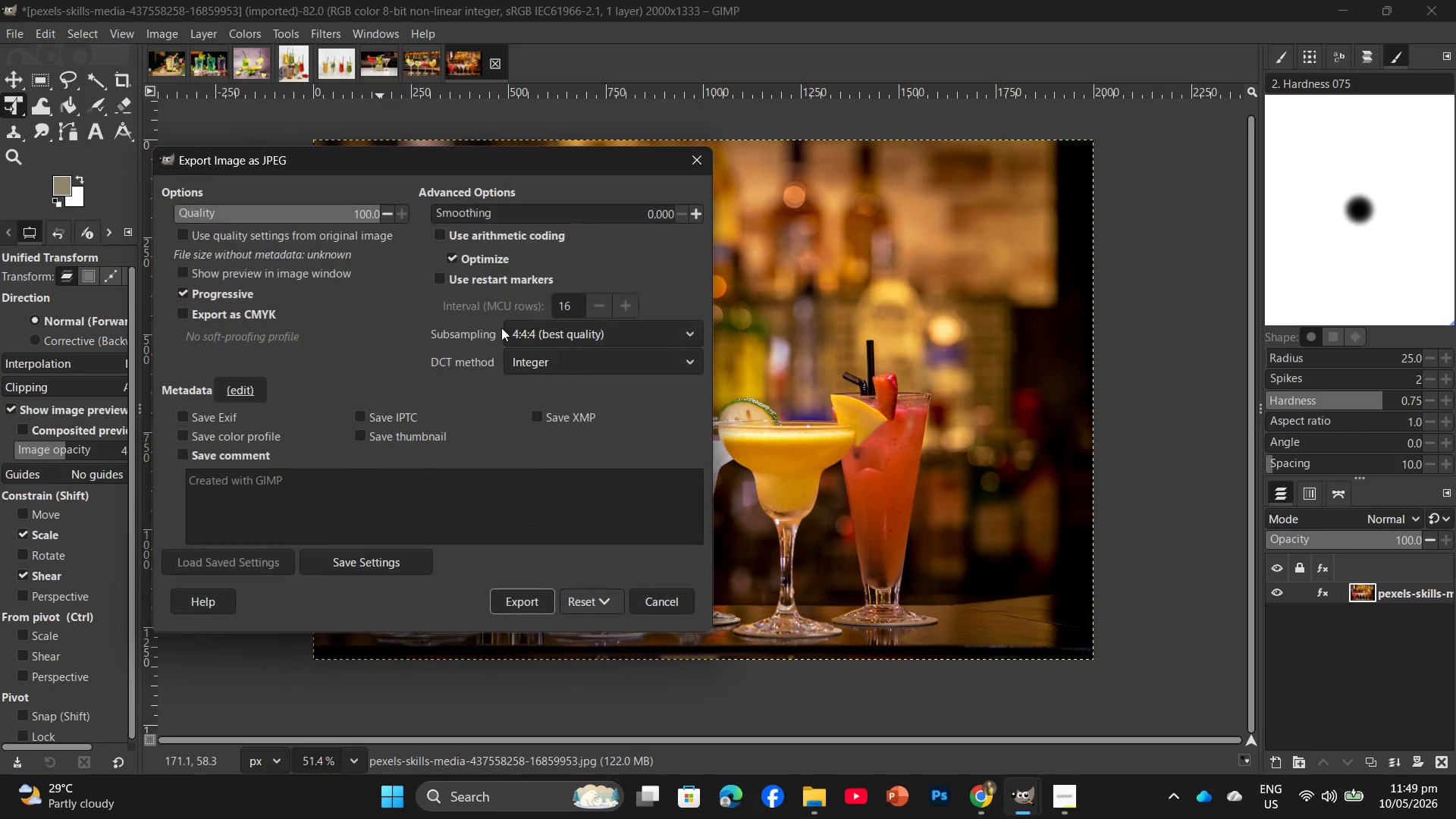 
left_click([527, 608])
 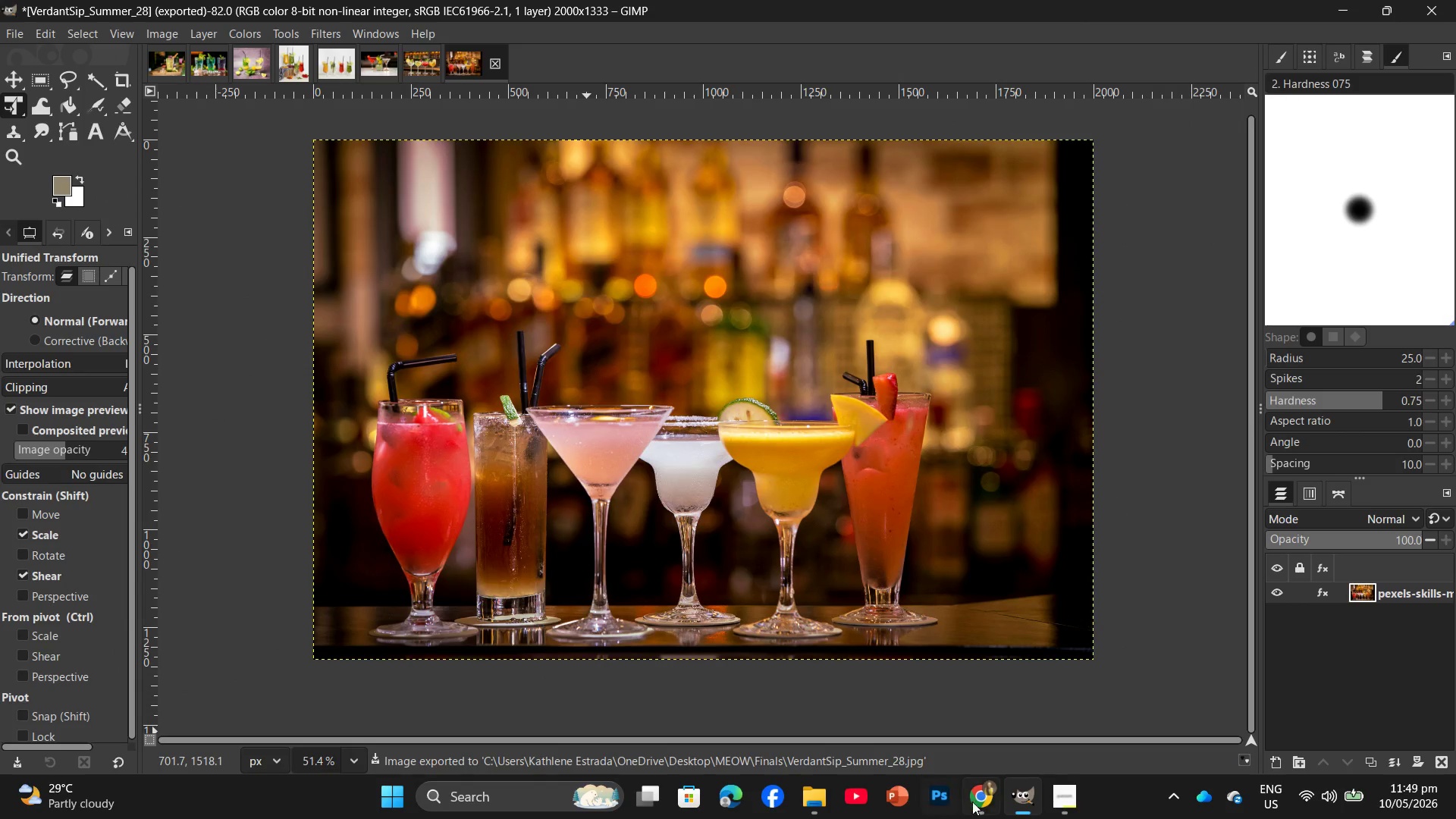 
left_click([982, 802])
 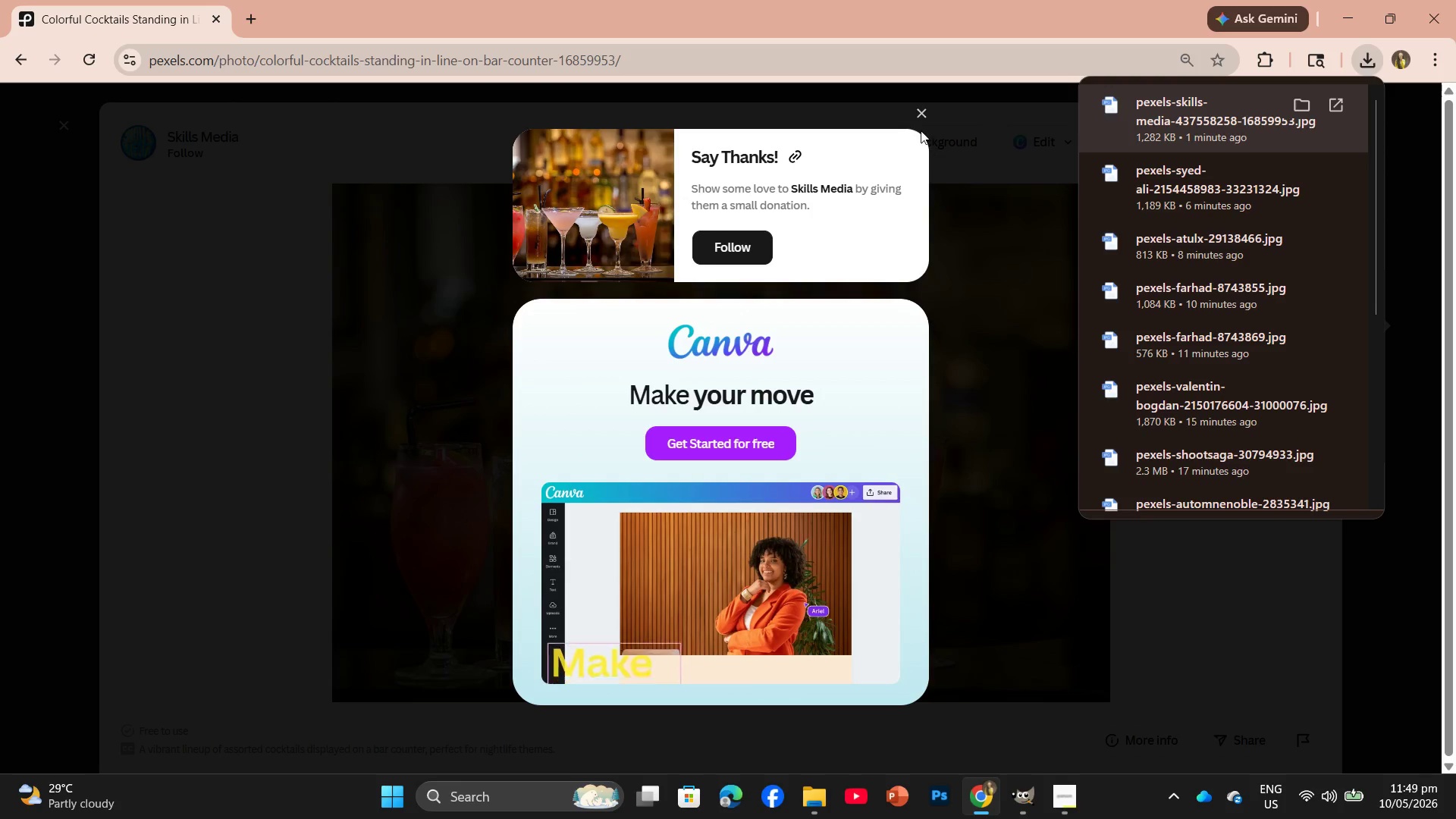 
left_click([921, 113])
 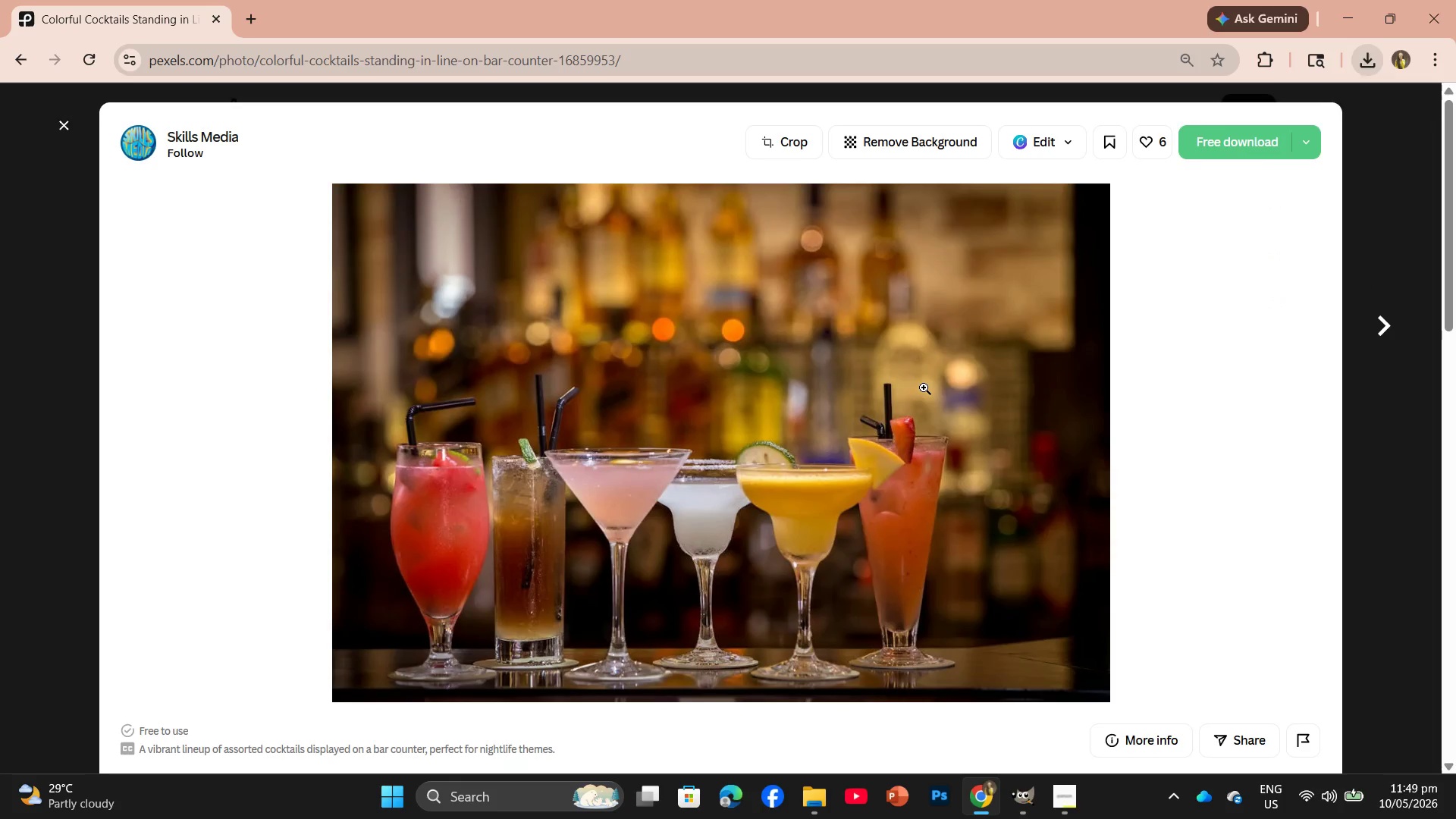 
scroll: coordinate [922, 400], scroll_direction: down, amount: 8.0
 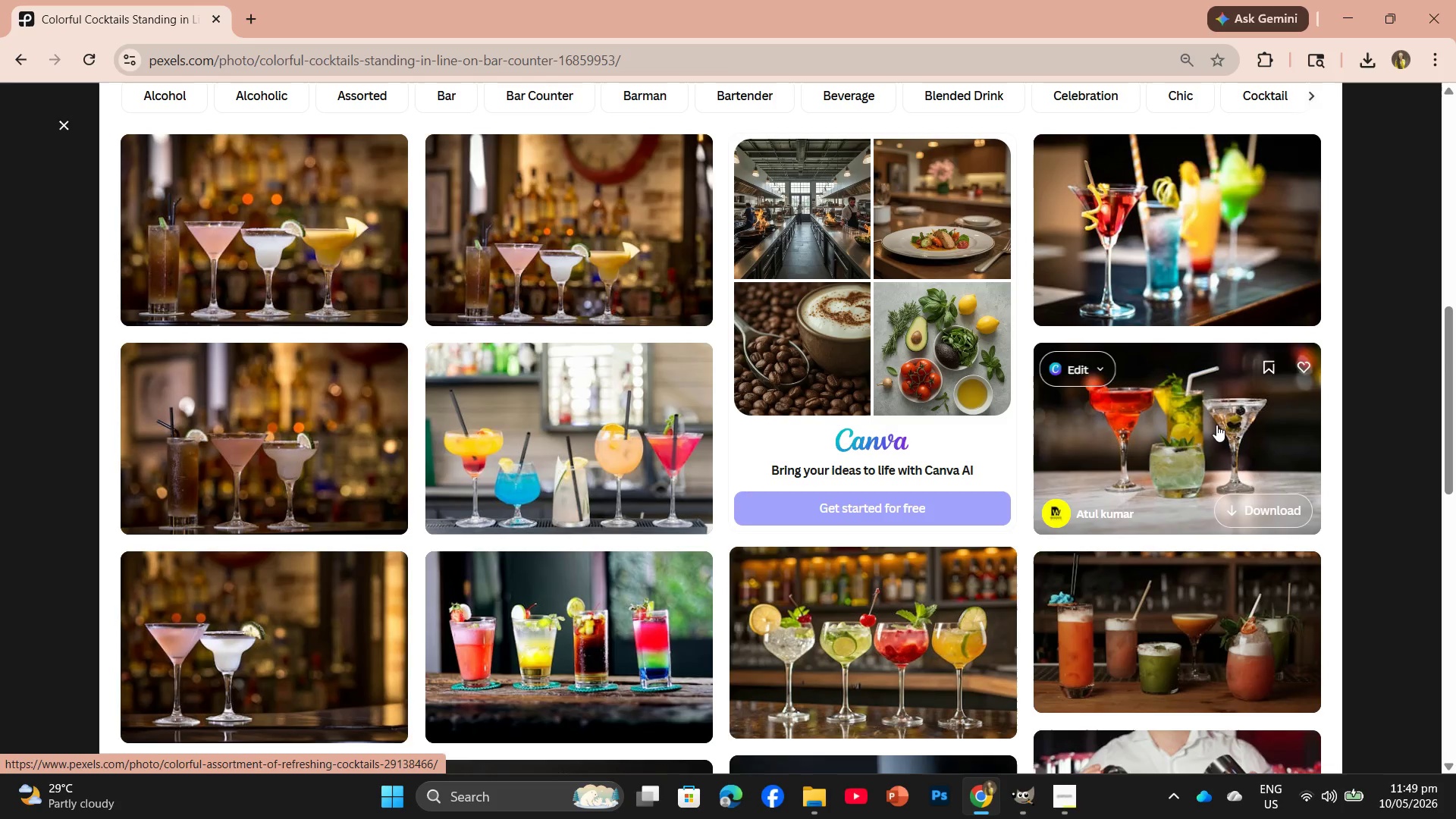 
left_click([1171, 251])
 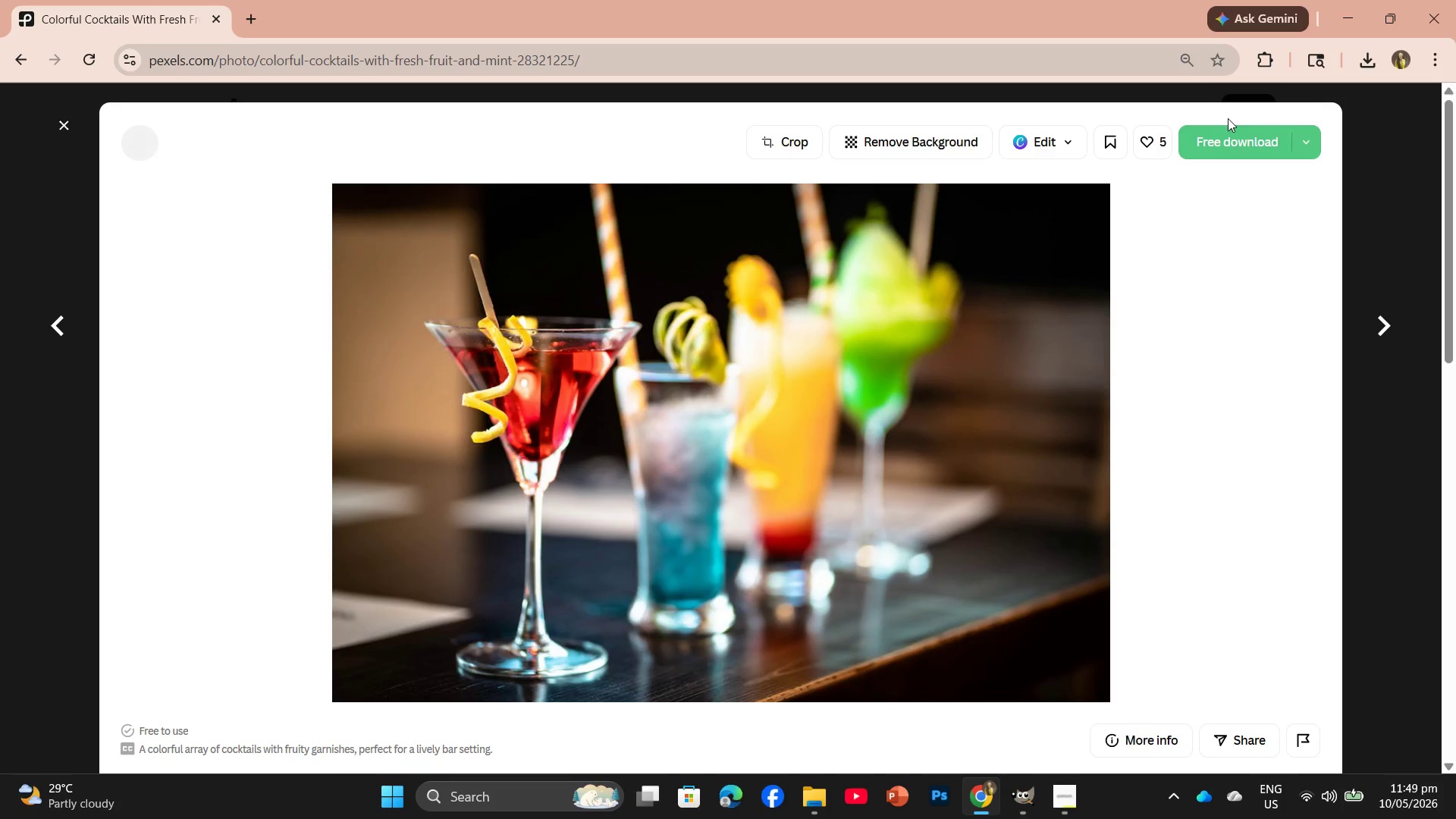 
left_click([1229, 139])
 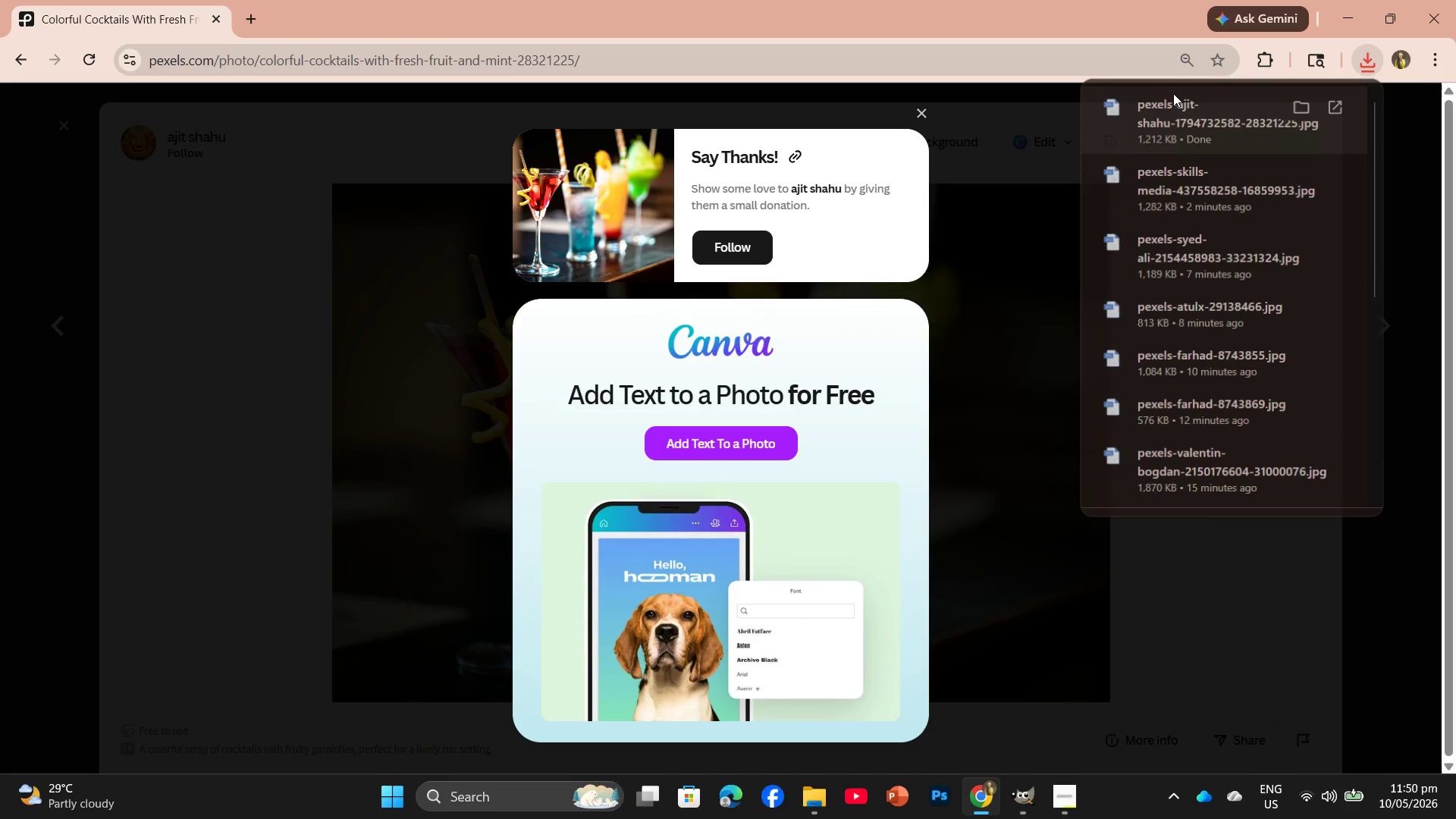 
left_click_drag(start_coordinate=[1209, 122], to_coordinate=[532, 64])
 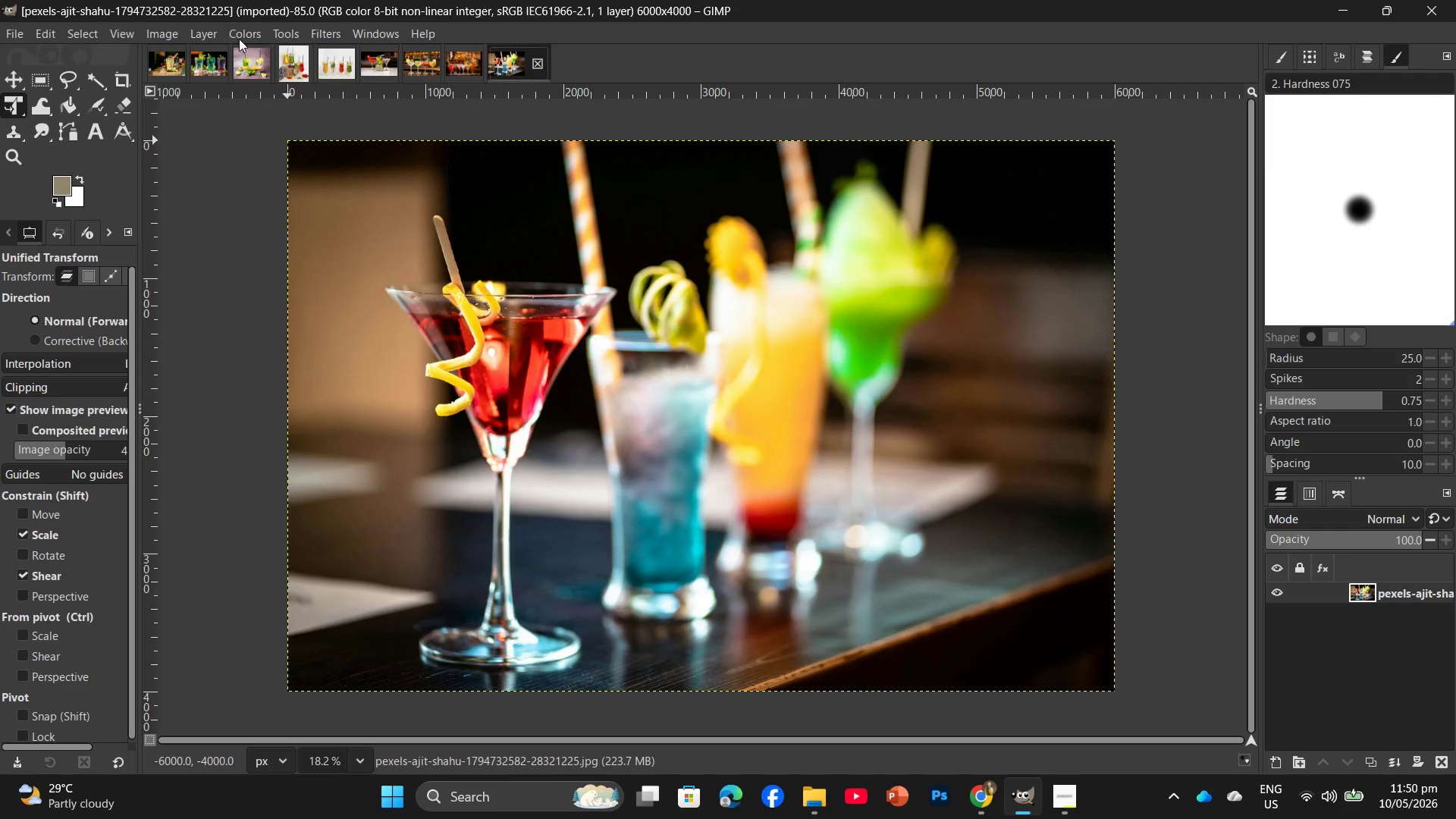 
left_click([178, 27])
 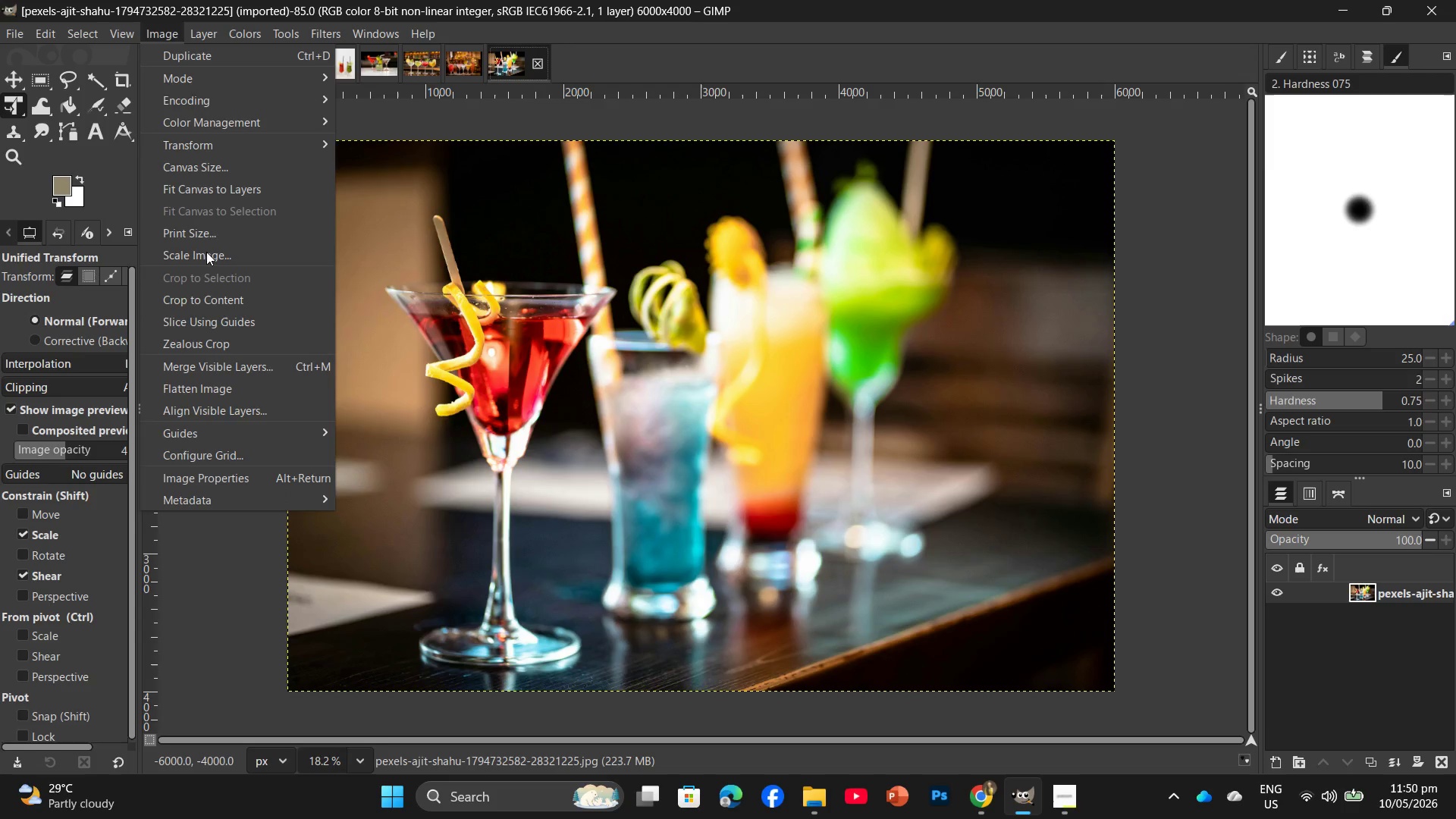 
left_click([206, 252])
 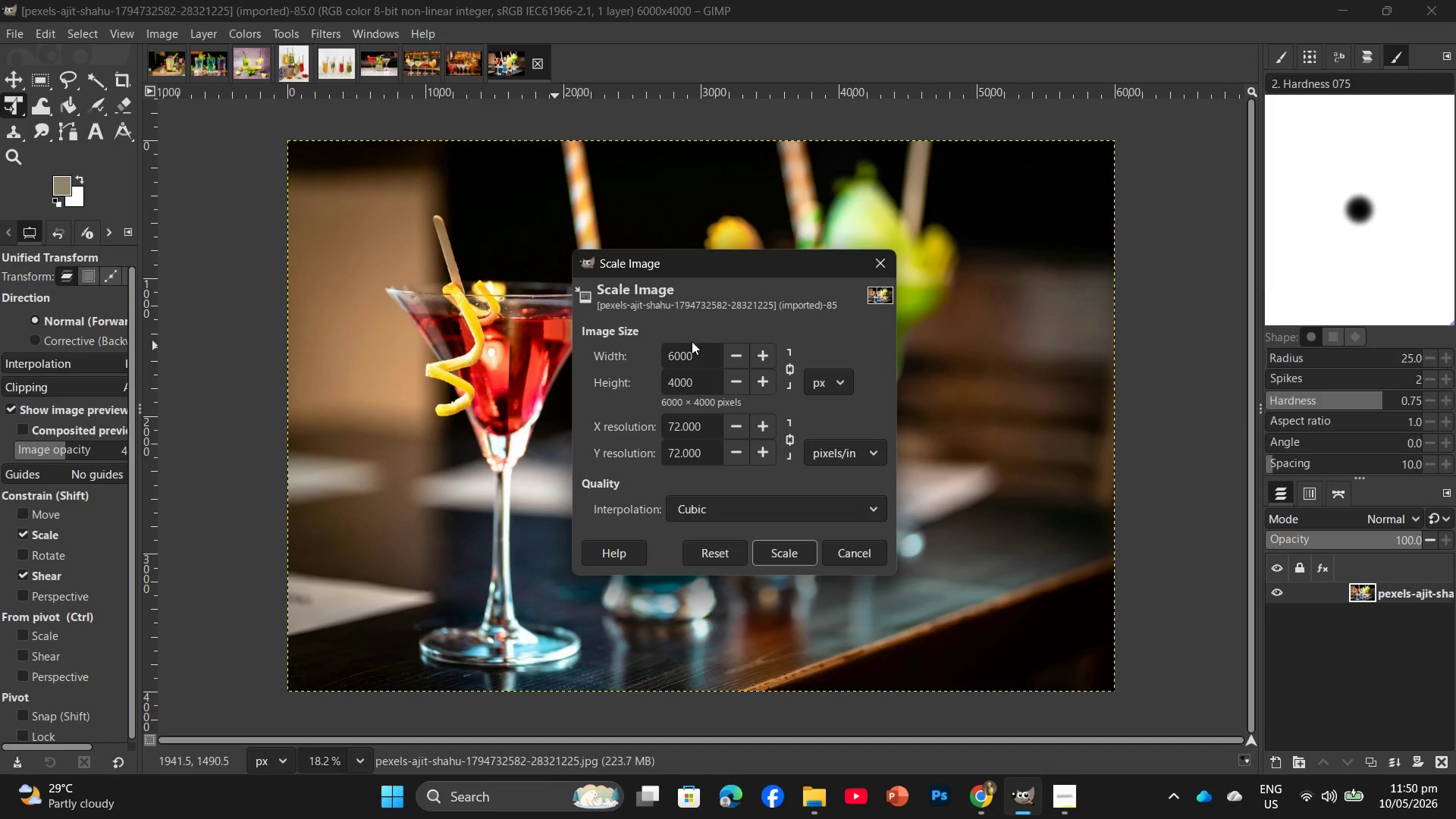 
left_click_drag(start_coordinate=[699, 352], to_coordinate=[669, 352])
 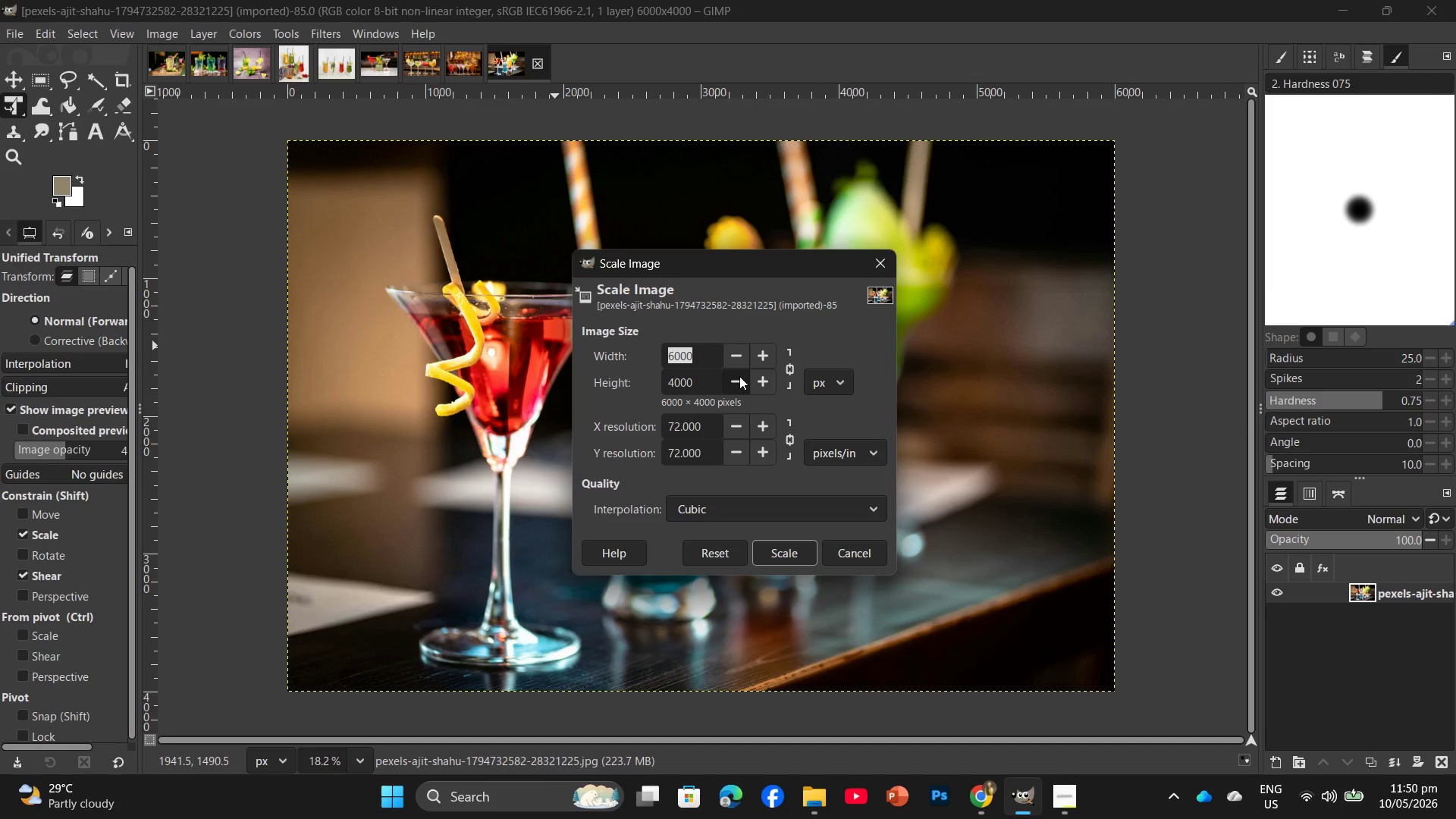 
key(Numpad2)
 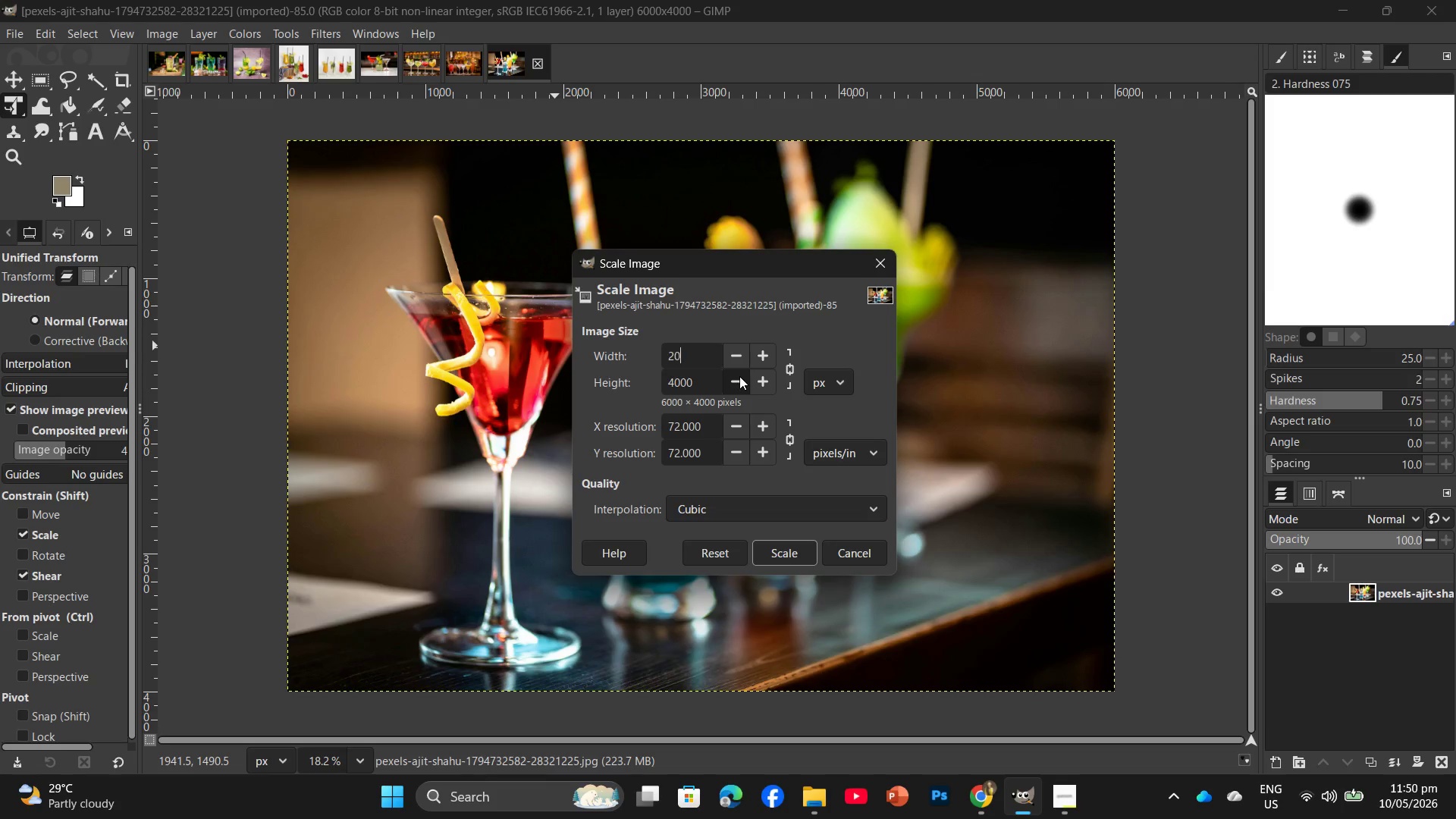 
key(Numpad0)
 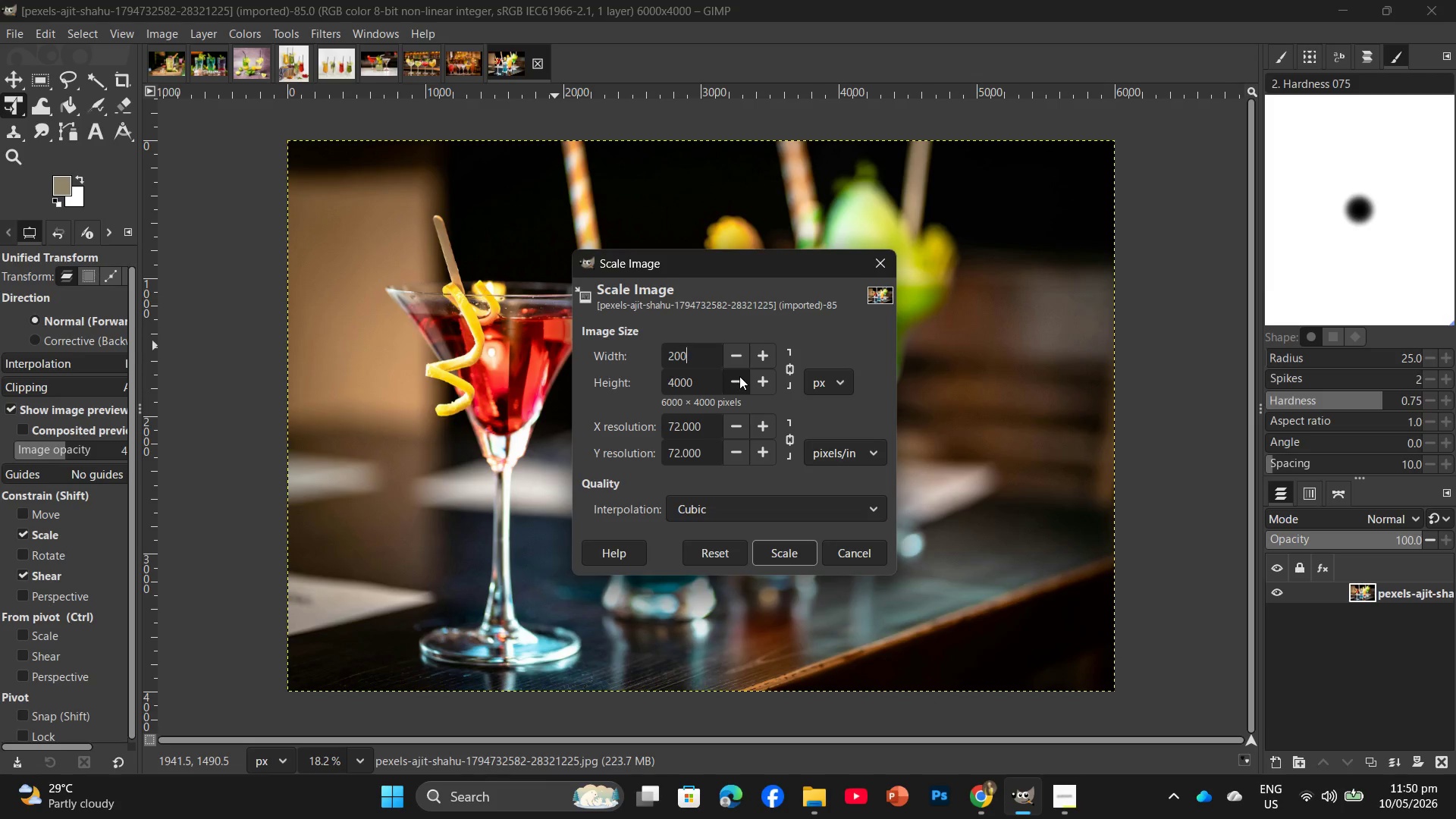 
key(Numpad0)
 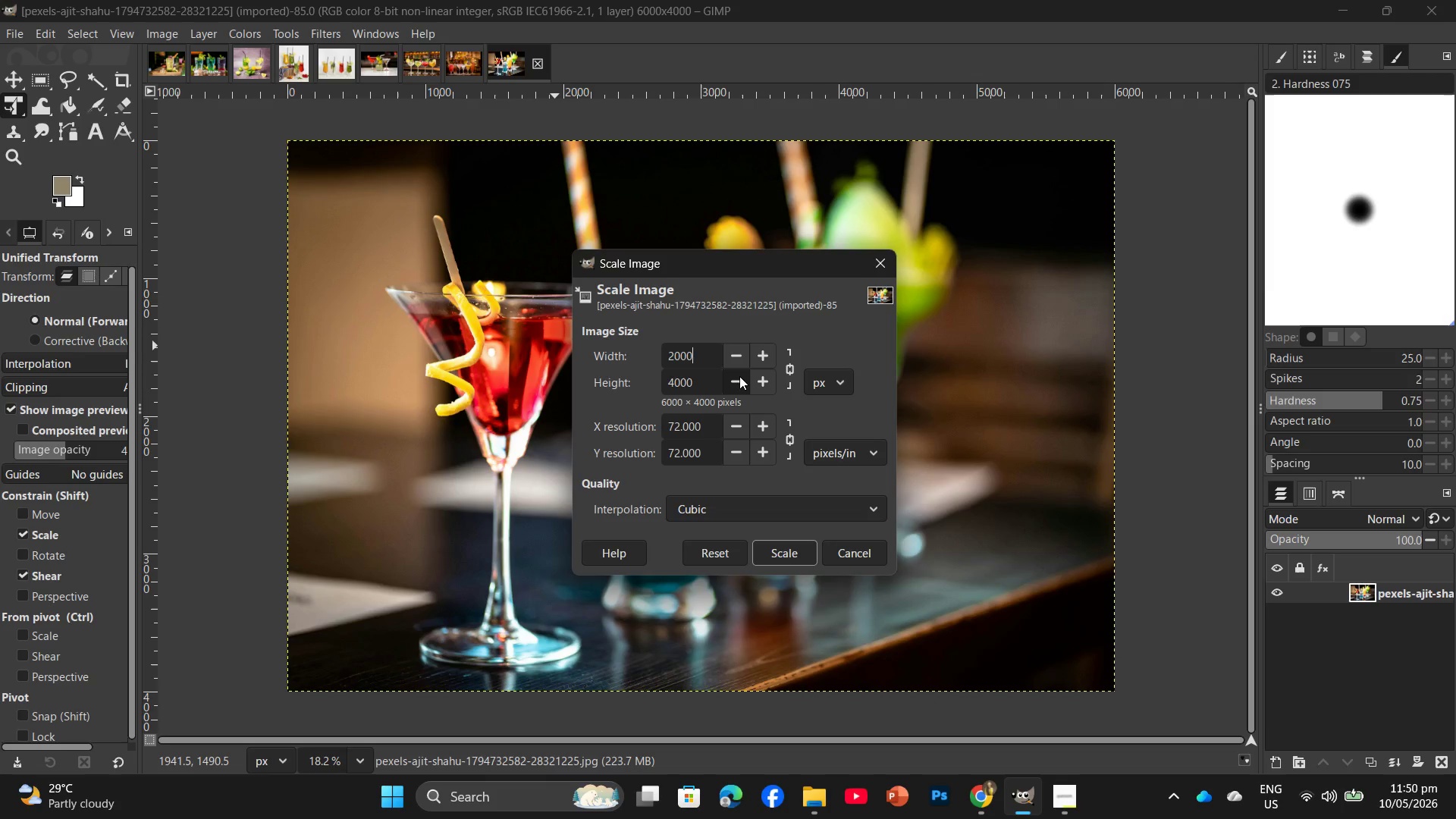 
key(Numpad0)
 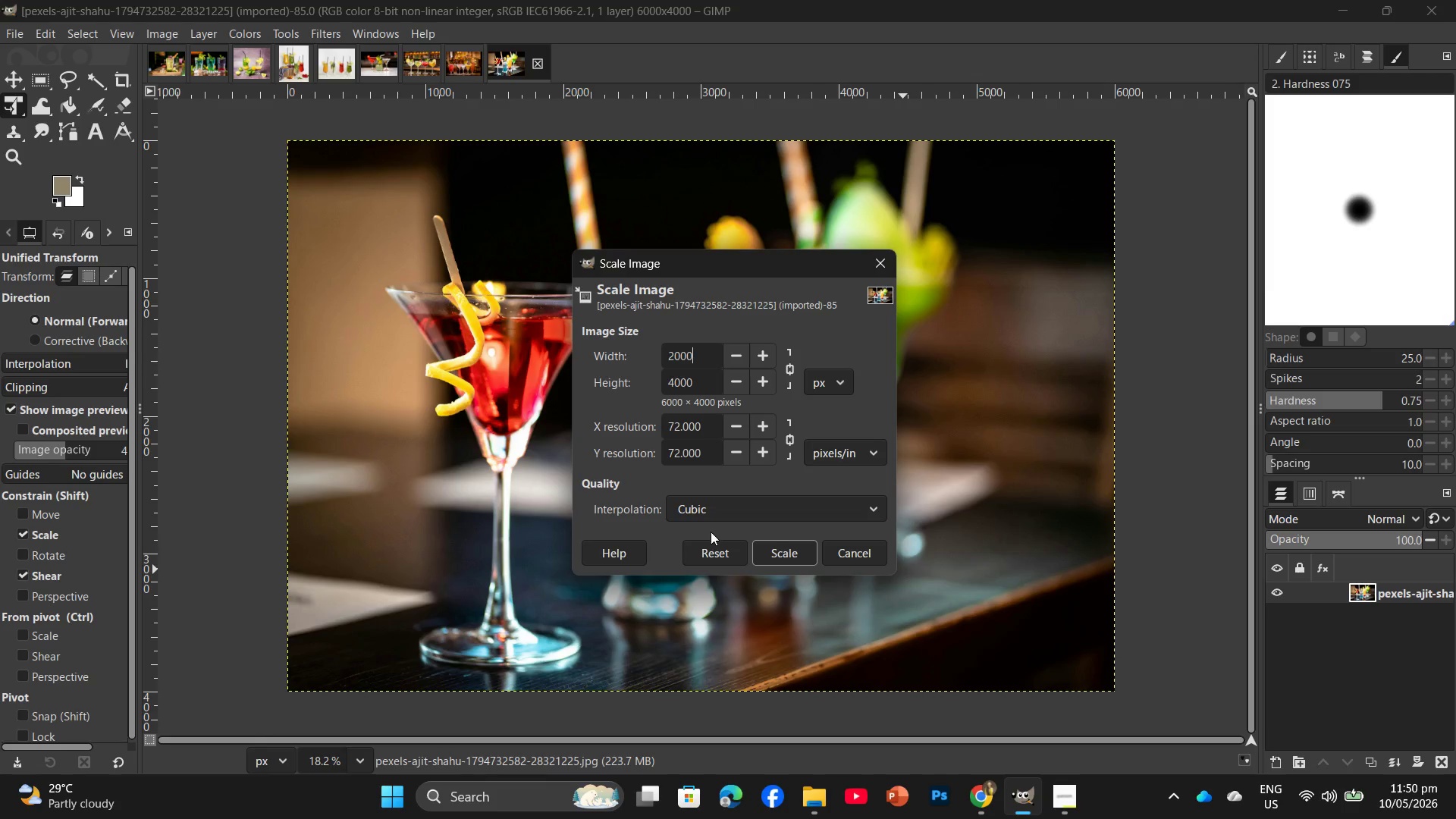 
left_click([782, 546])
 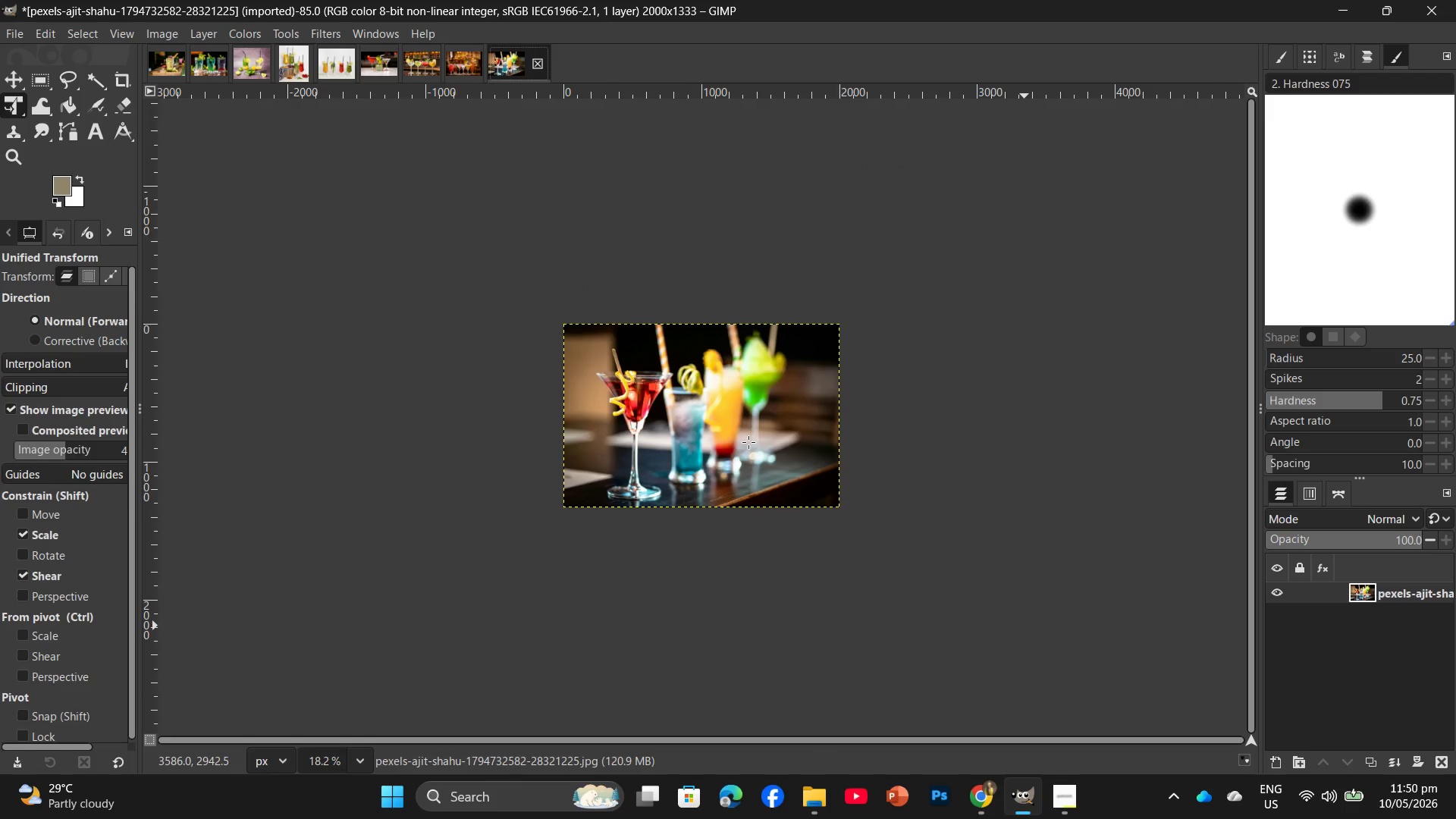 
hold_key(key=ControlLeft, duration=1.16)
scroll: coordinate [702, 412], scroll_direction: up, amount: 12.0
 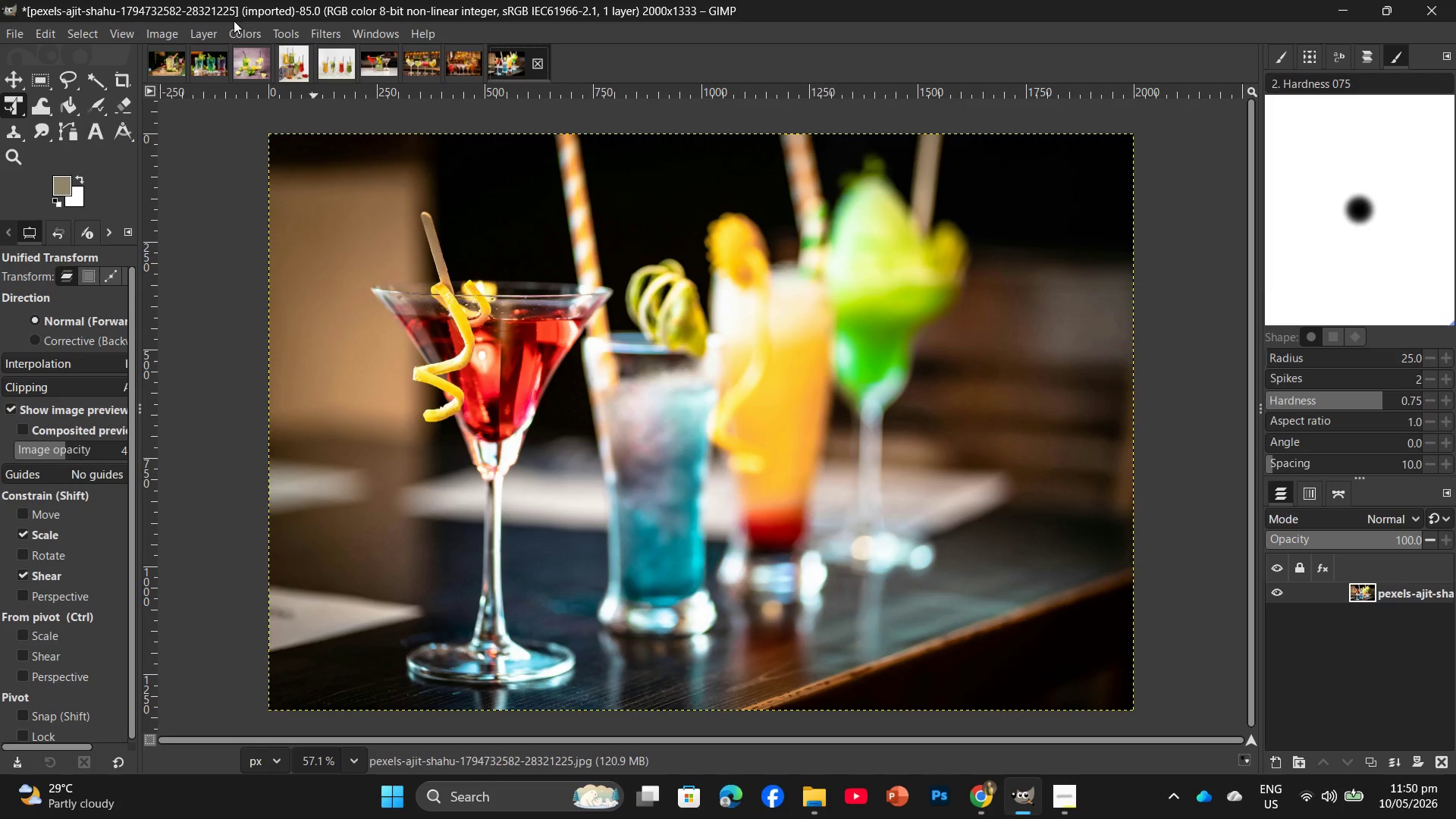 
left_click([234, 24])
 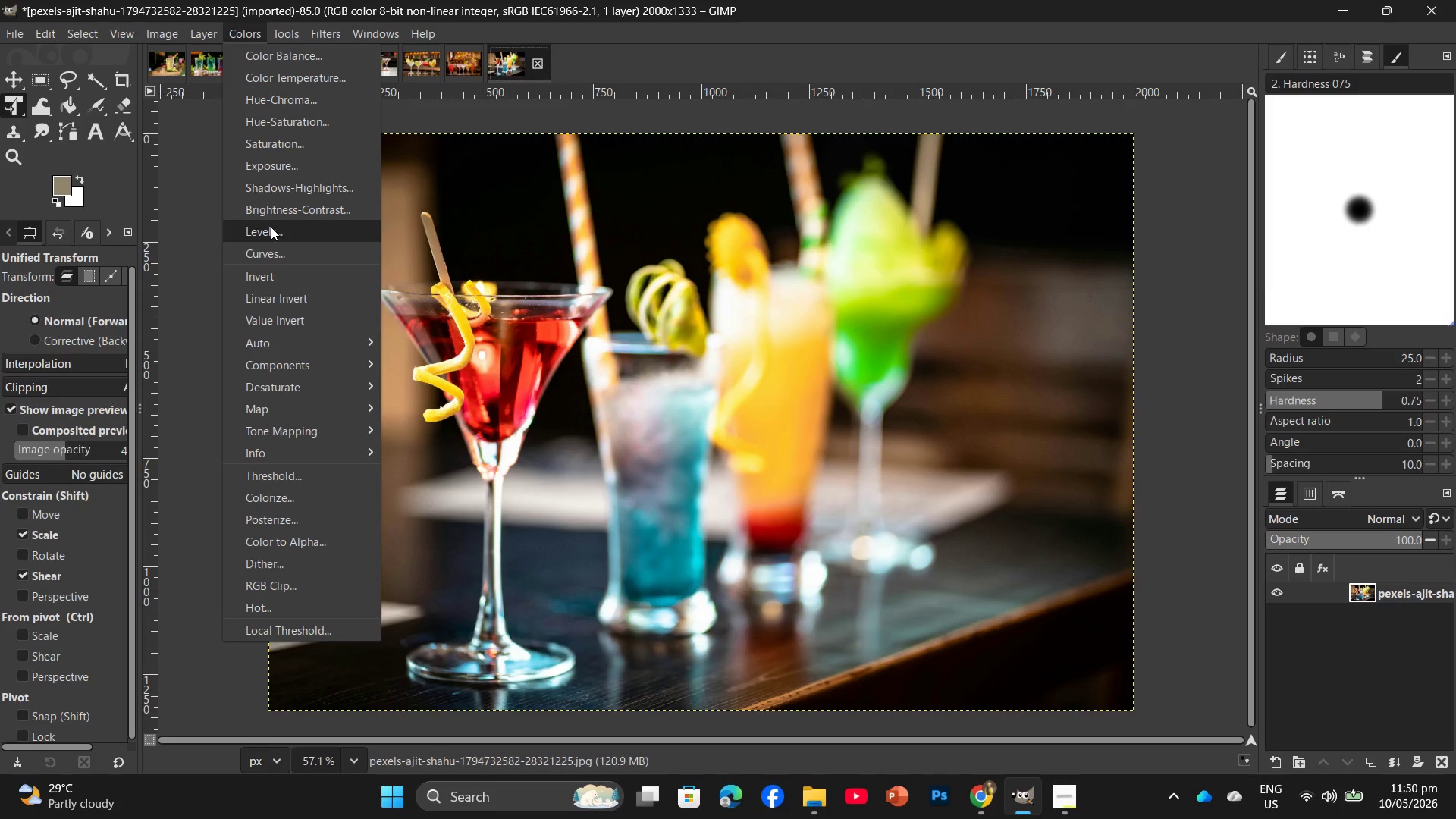 
left_click([271, 227])
 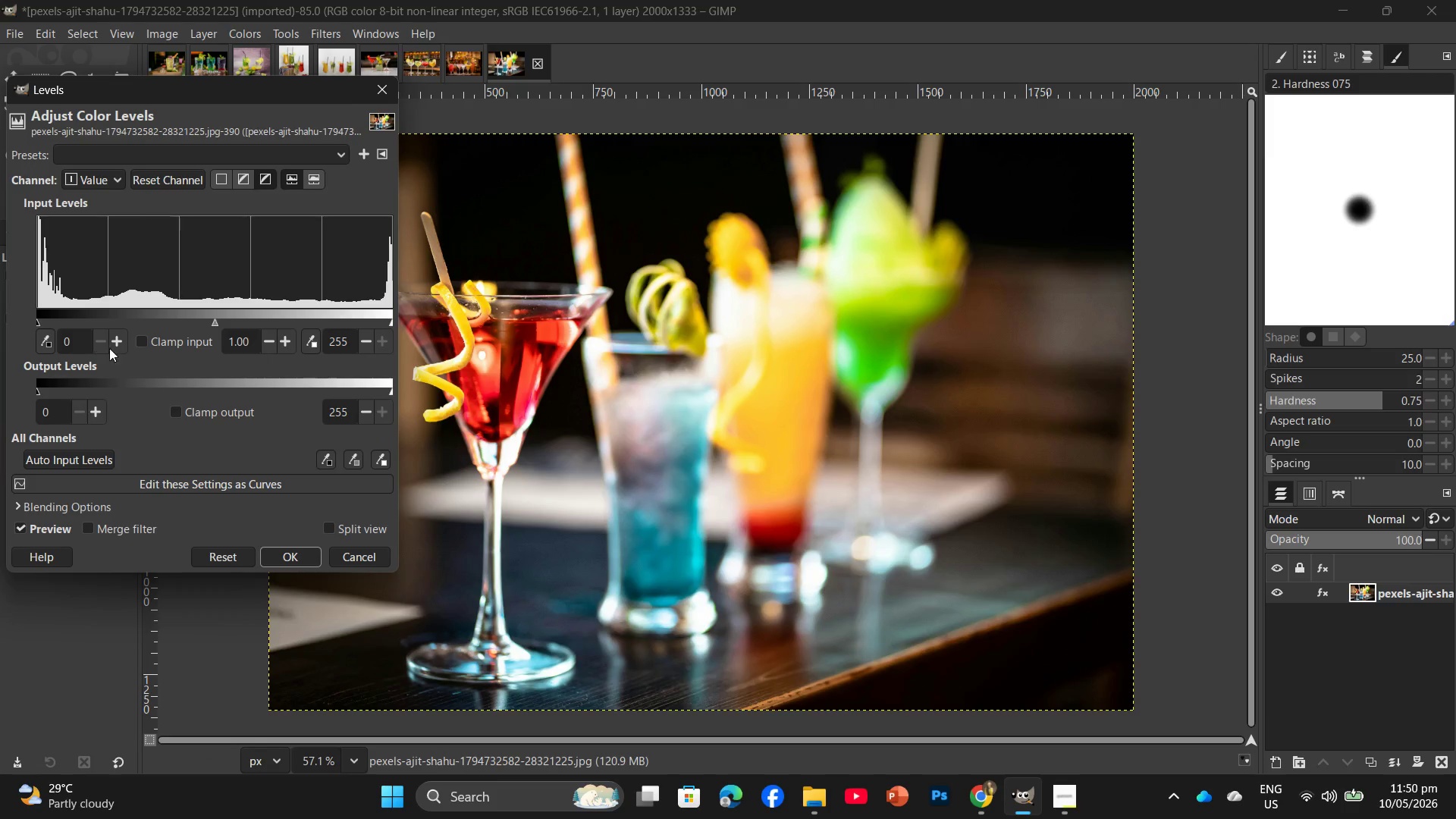 
double_click([120, 345])
 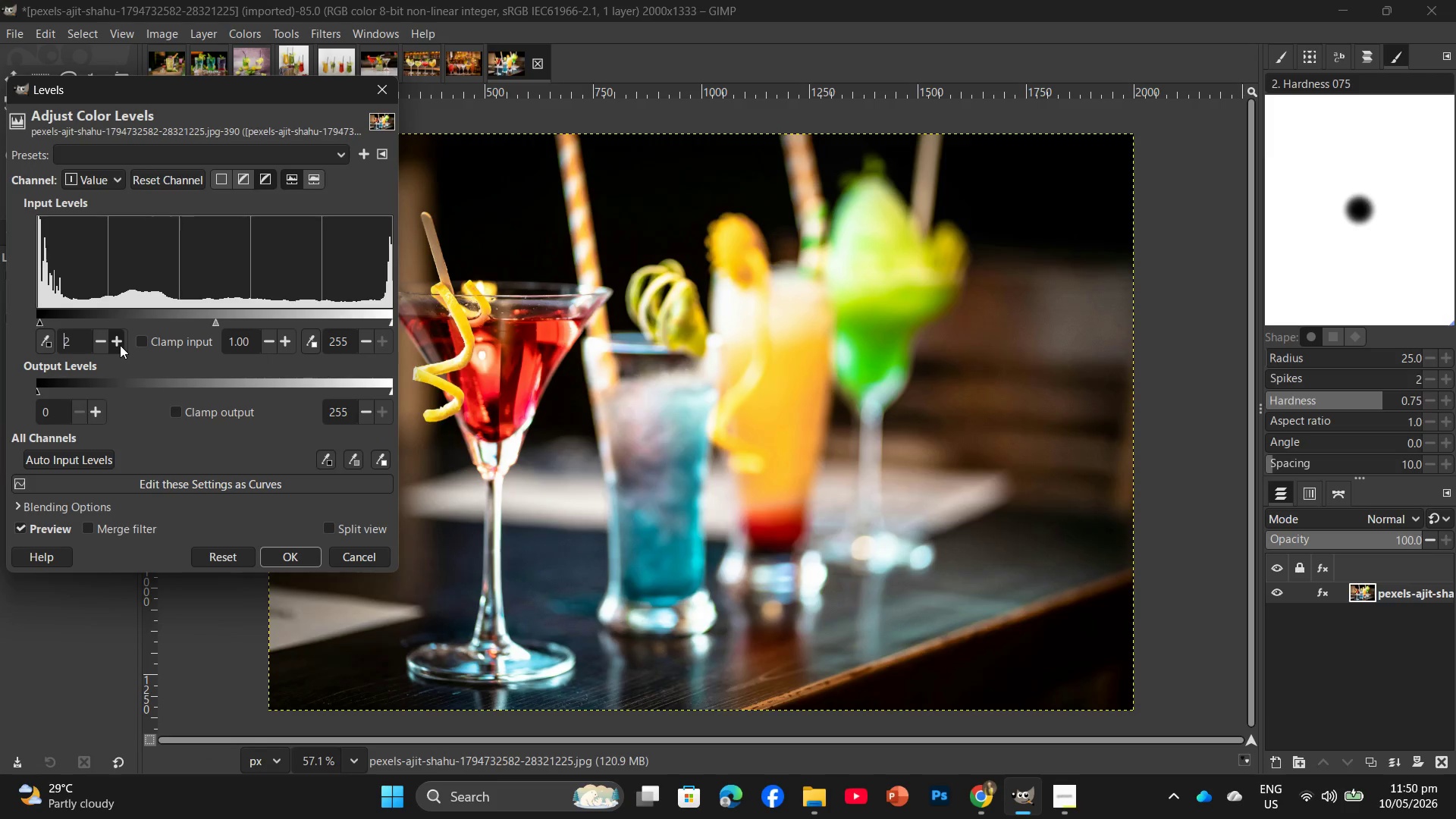 
triple_click([120, 345])
 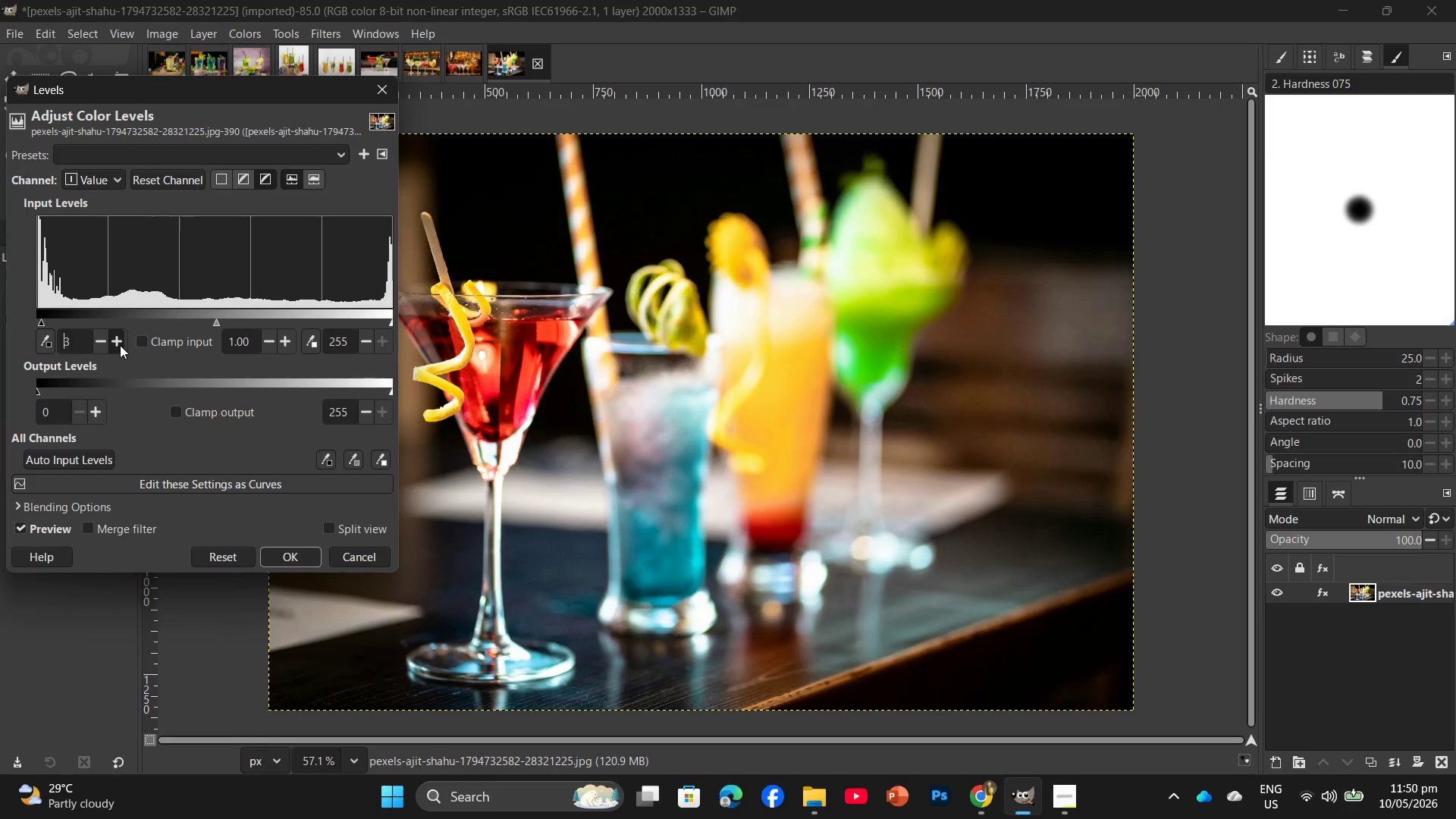 
triple_click([120, 345])
 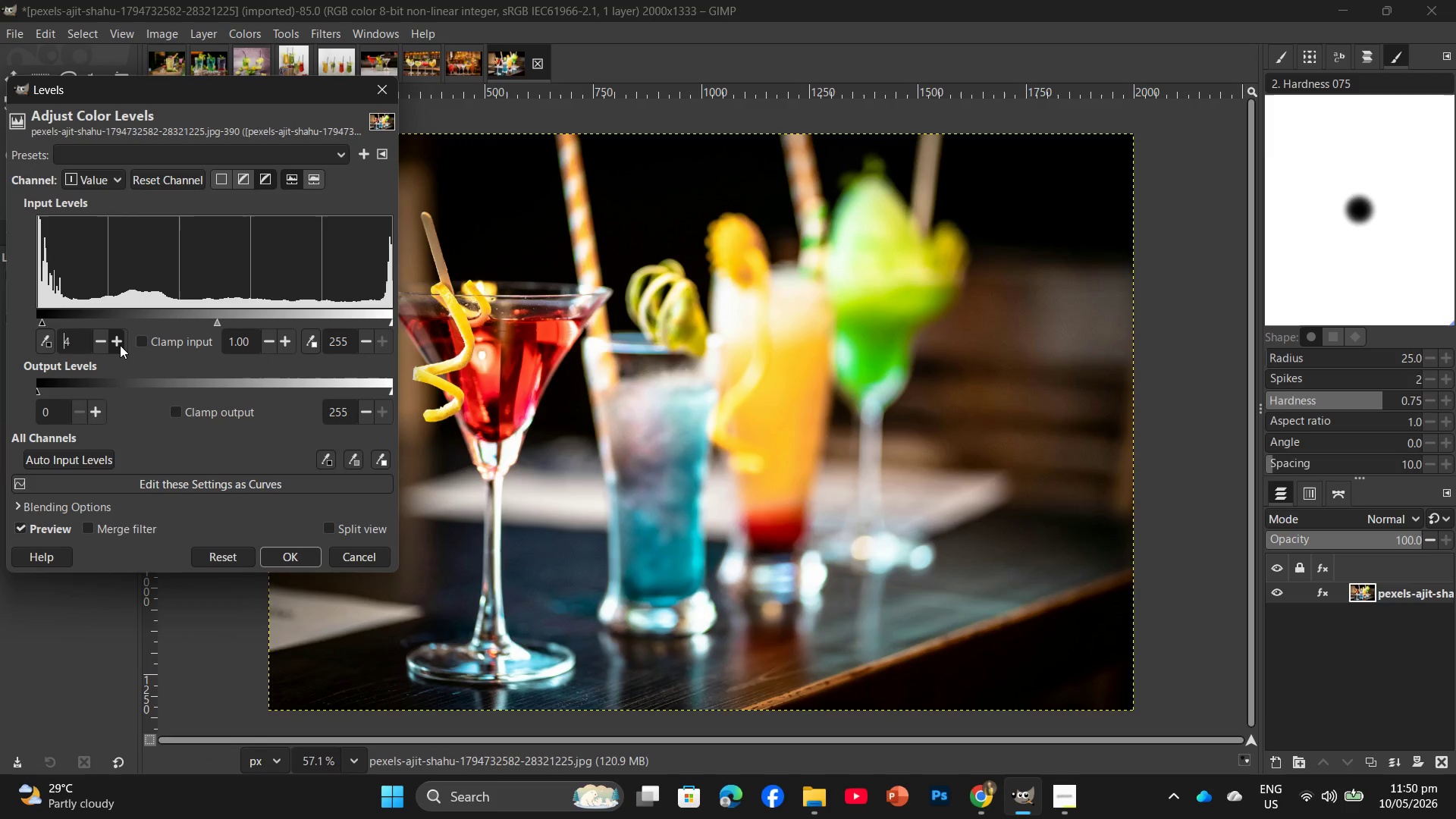 
triple_click([120, 345])
 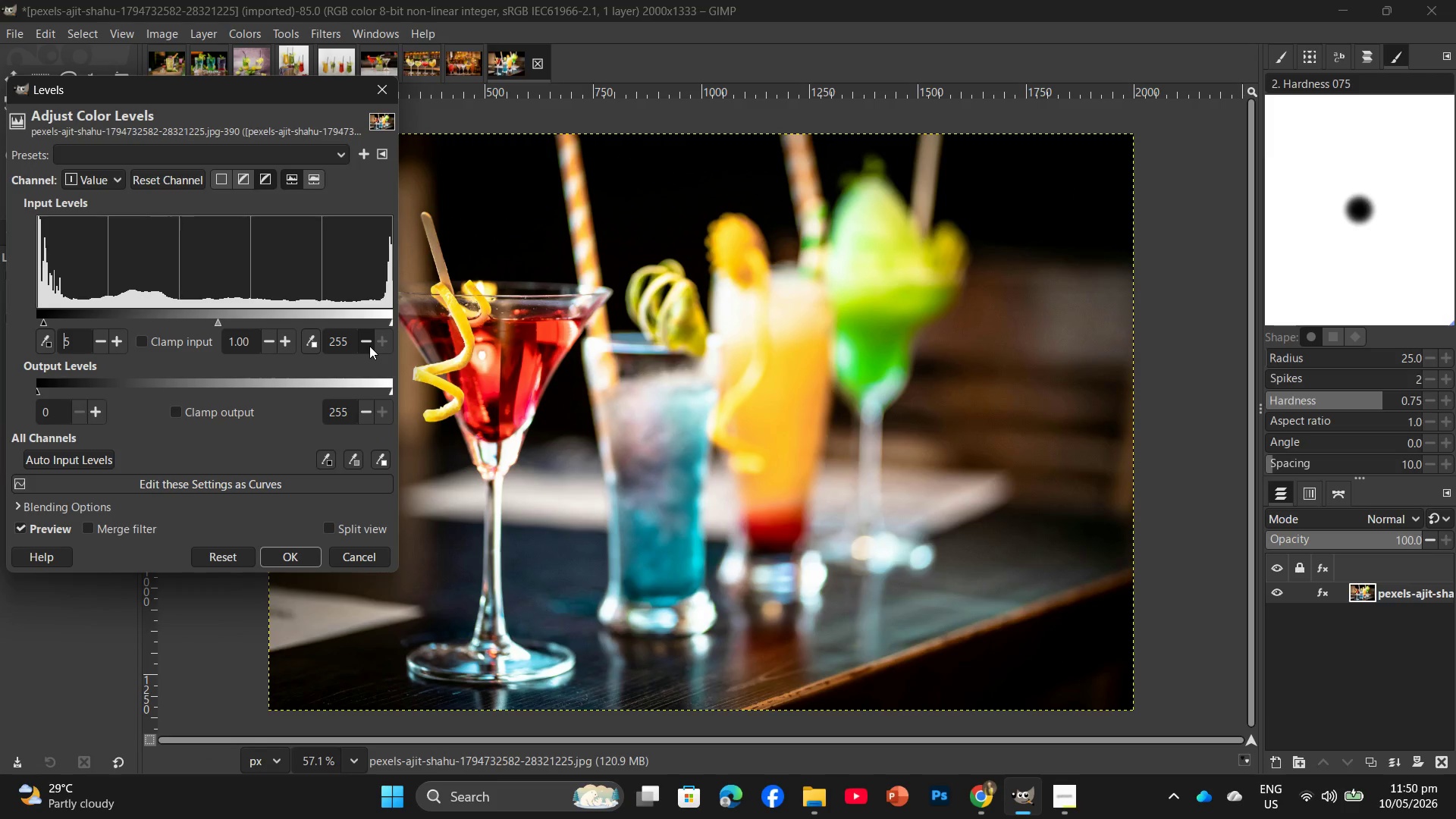 
double_click([369, 346])
 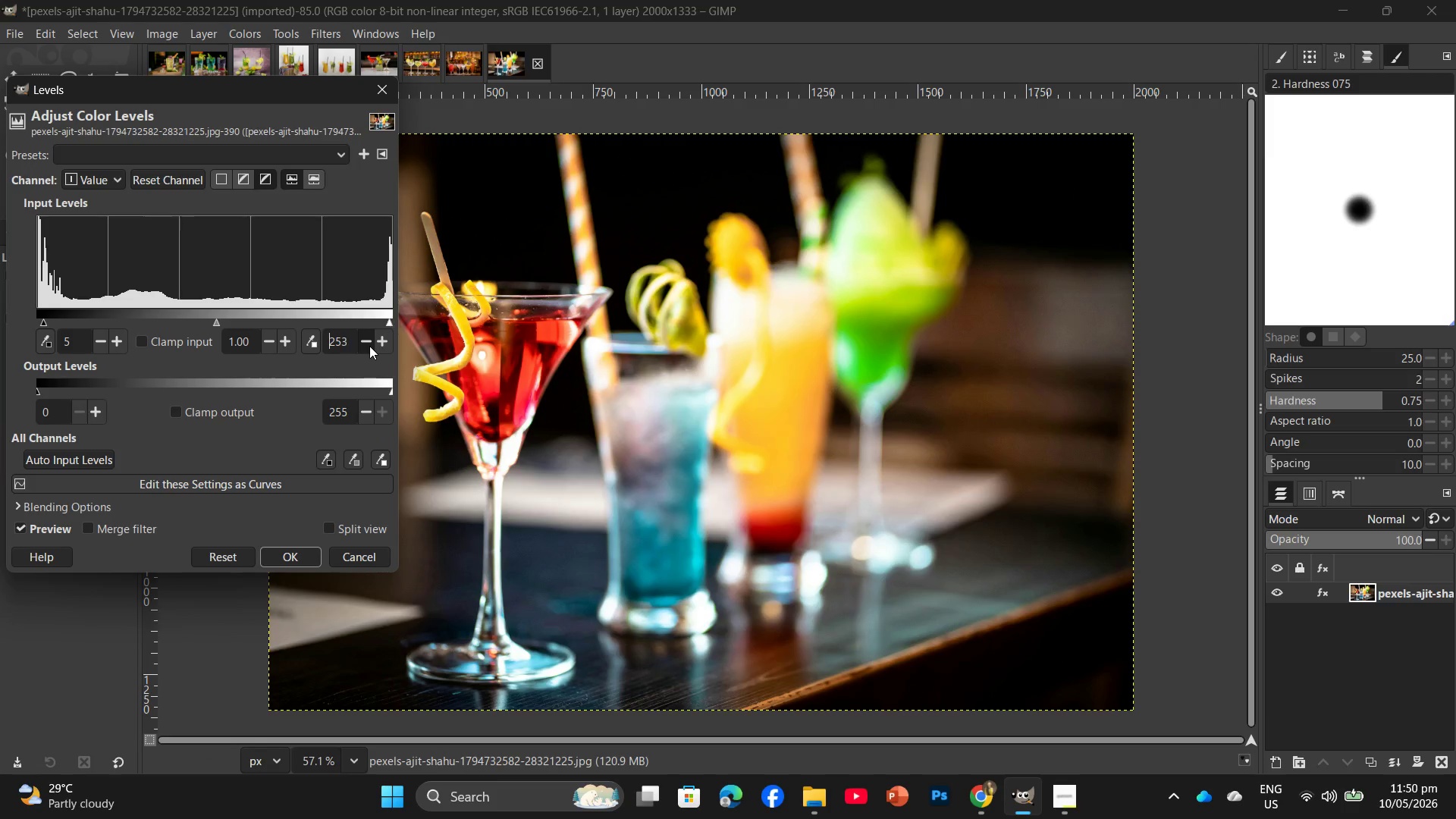 
triple_click([369, 346])
 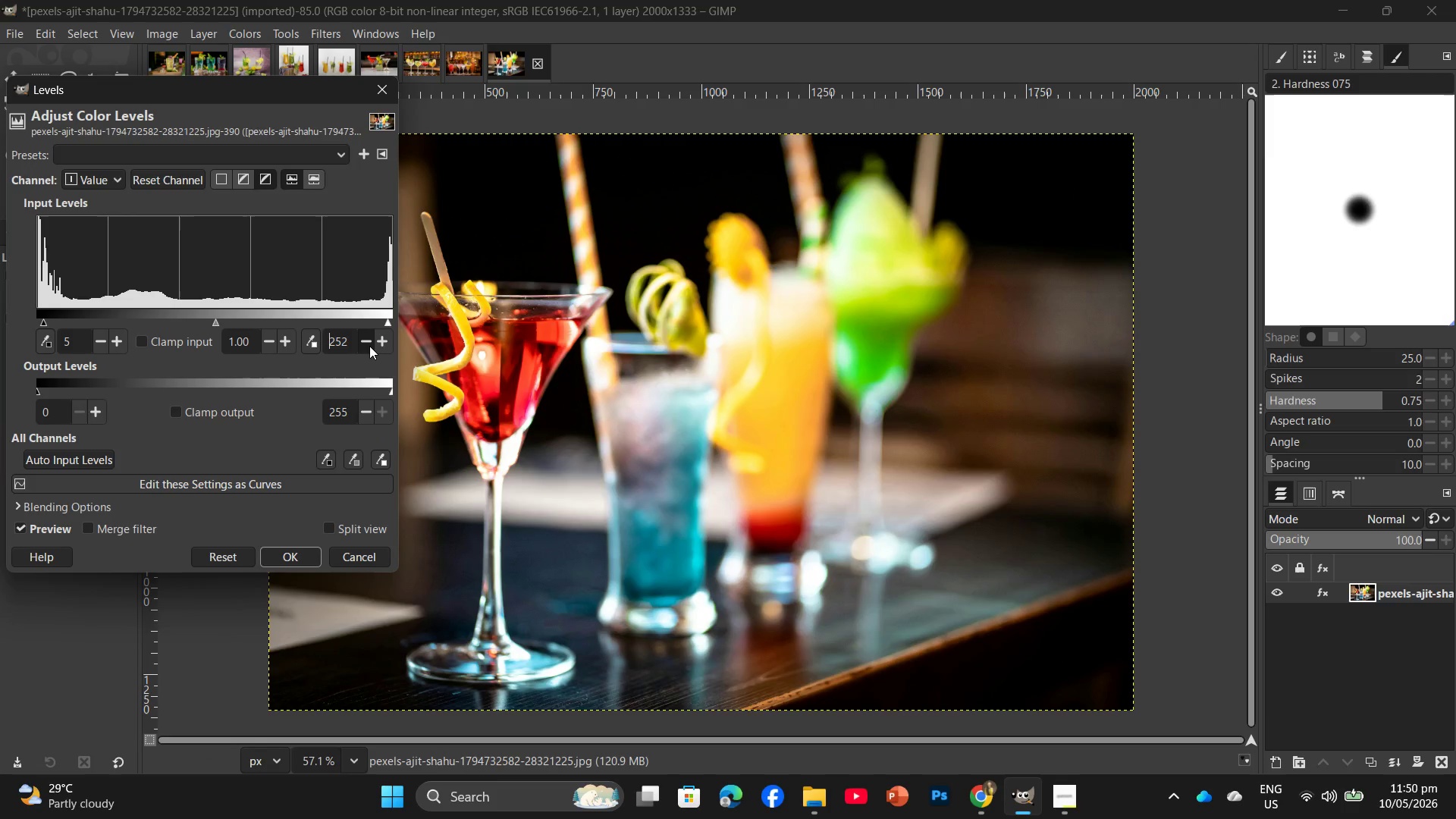 
triple_click([369, 346])
 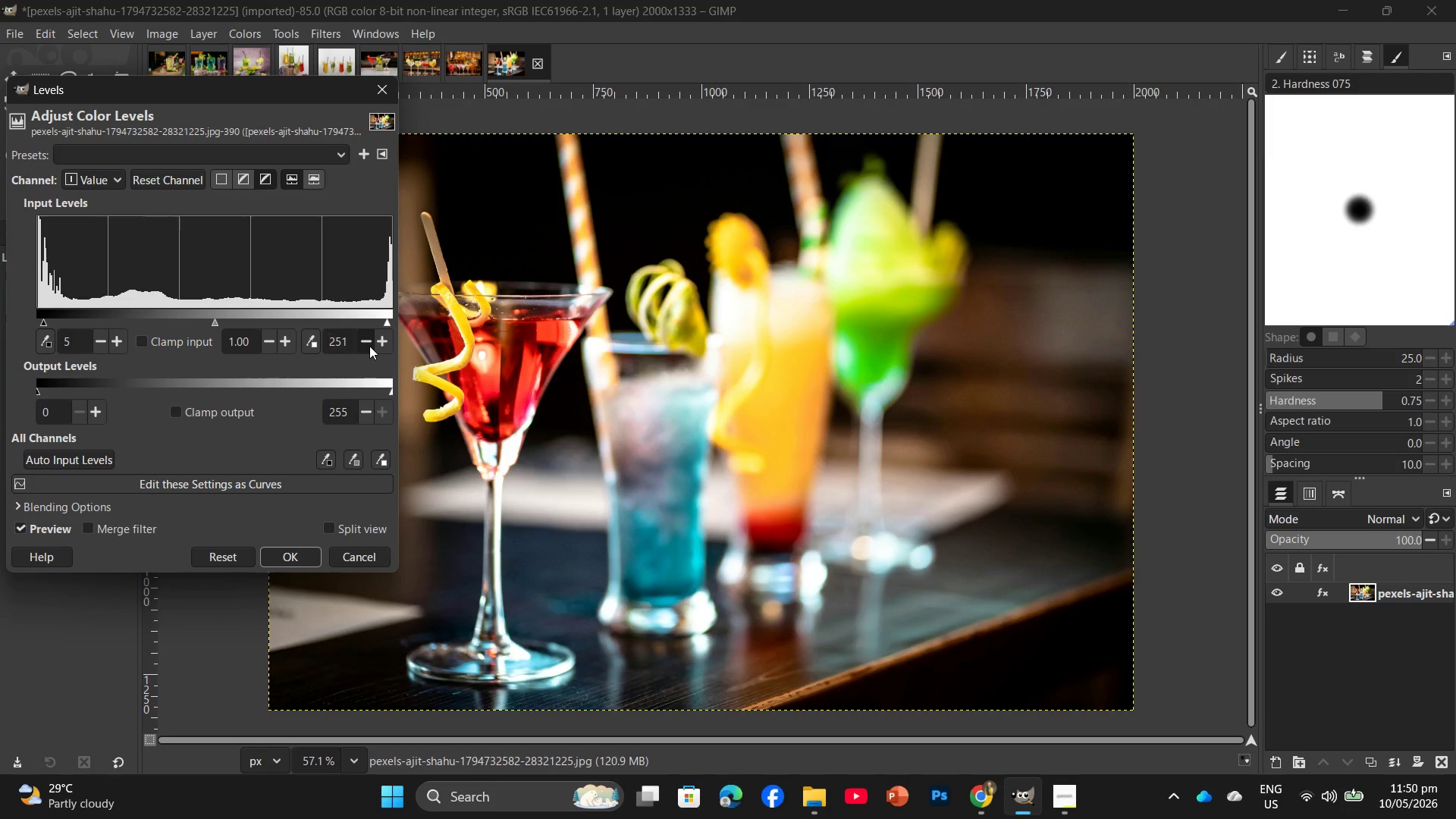 
triple_click([369, 346])
 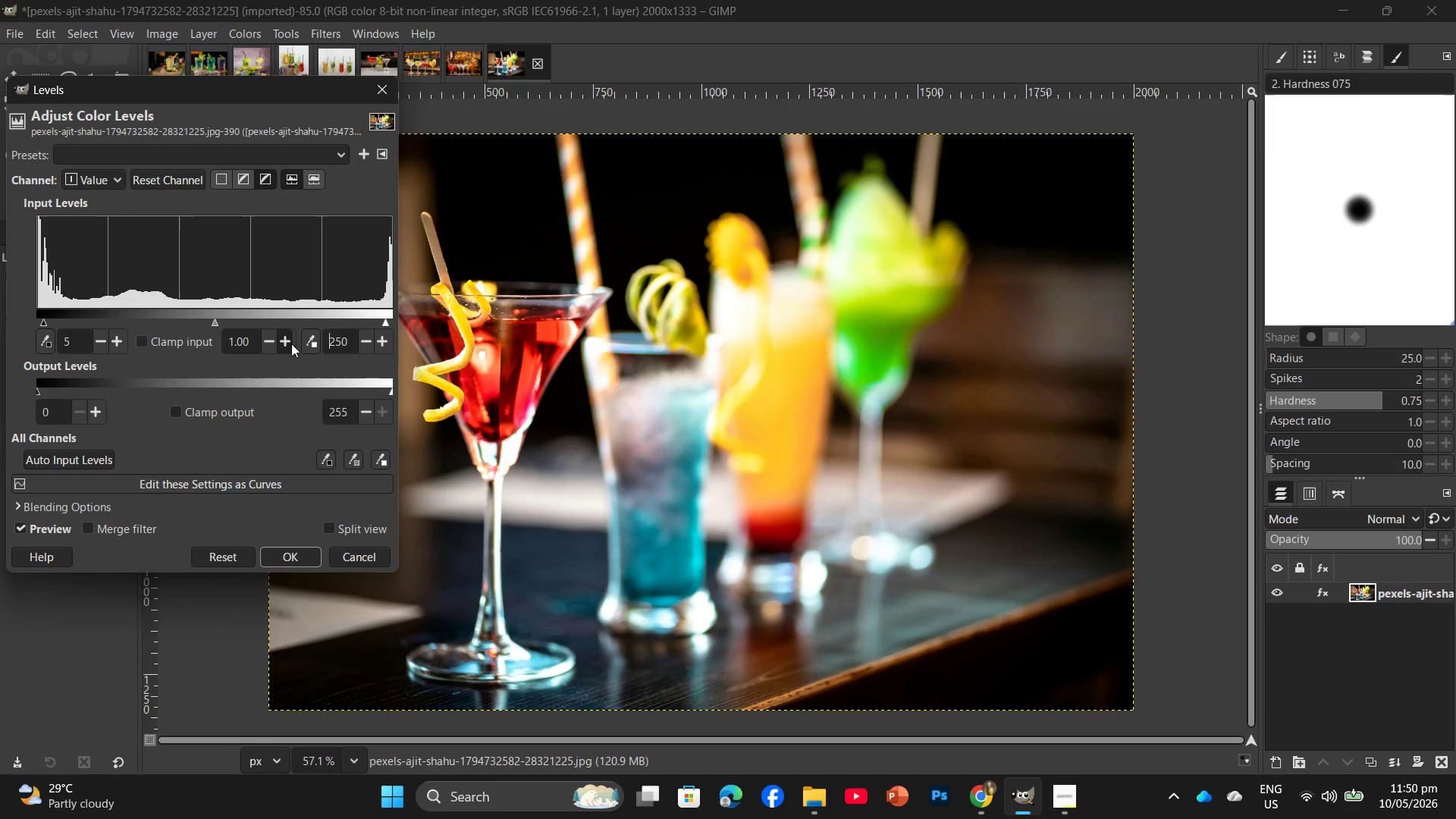 
double_click([287, 344])
 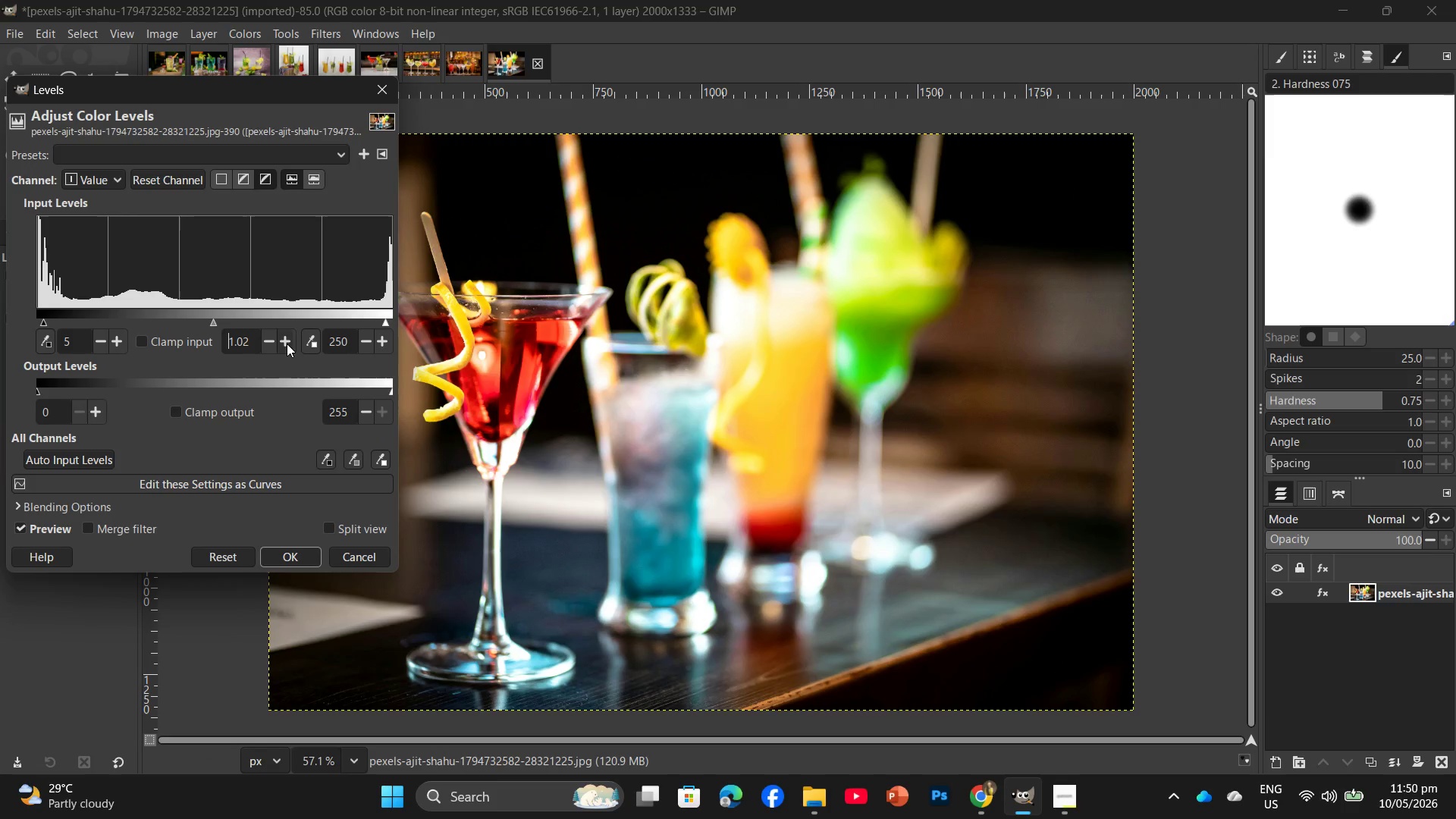 
triple_click([287, 344])
 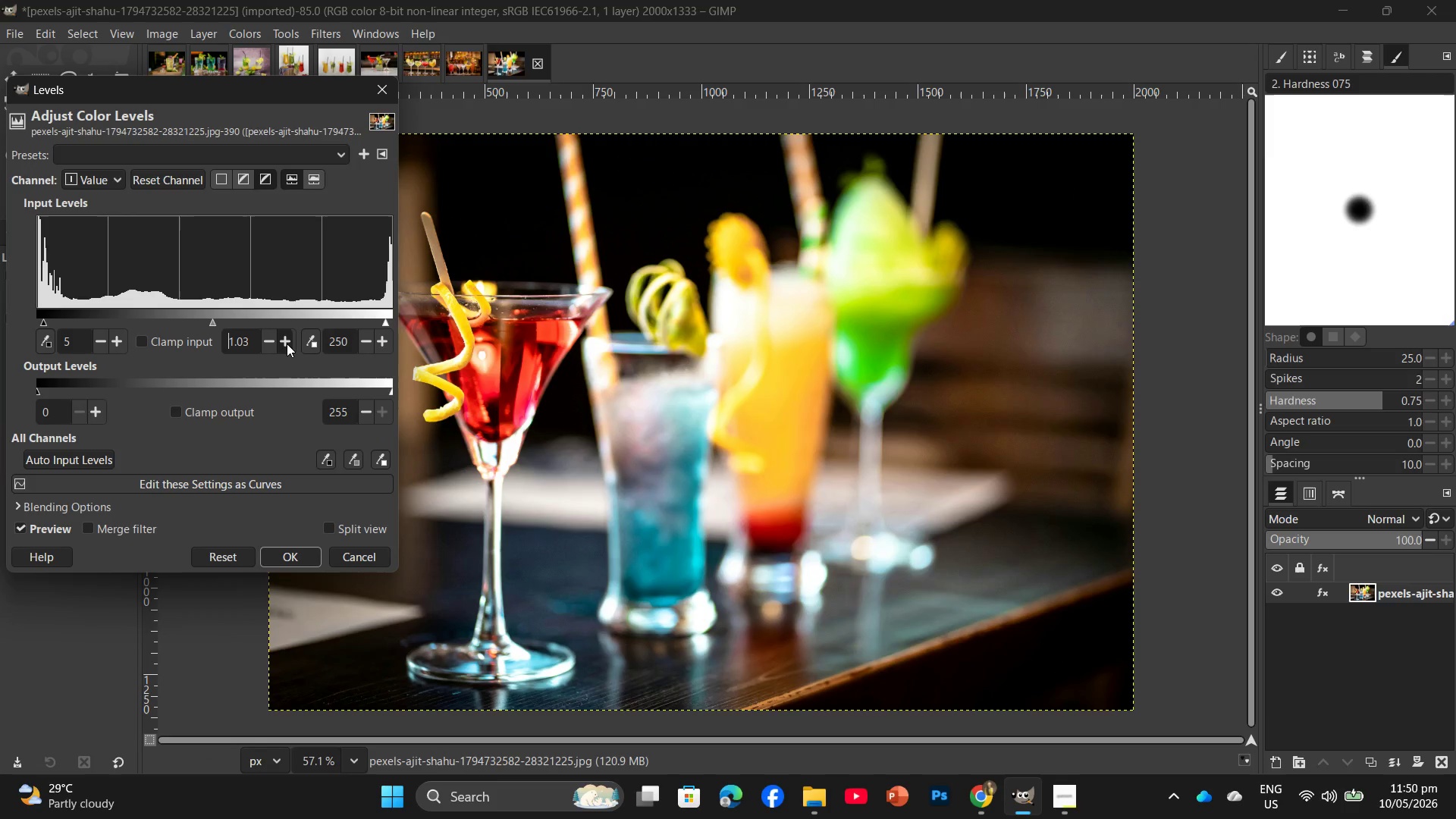 
triple_click([287, 344])
 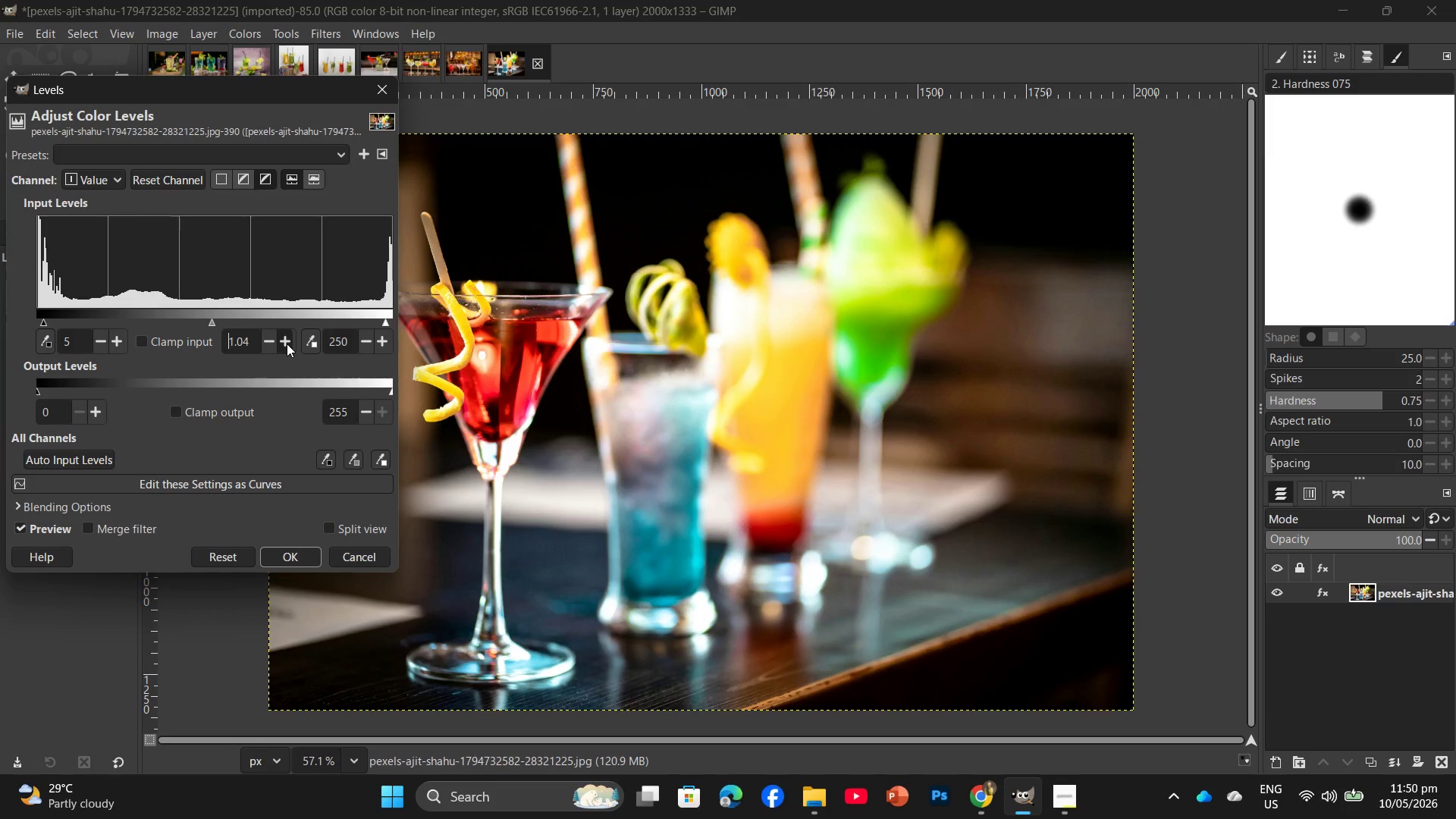 
triple_click([287, 344])
 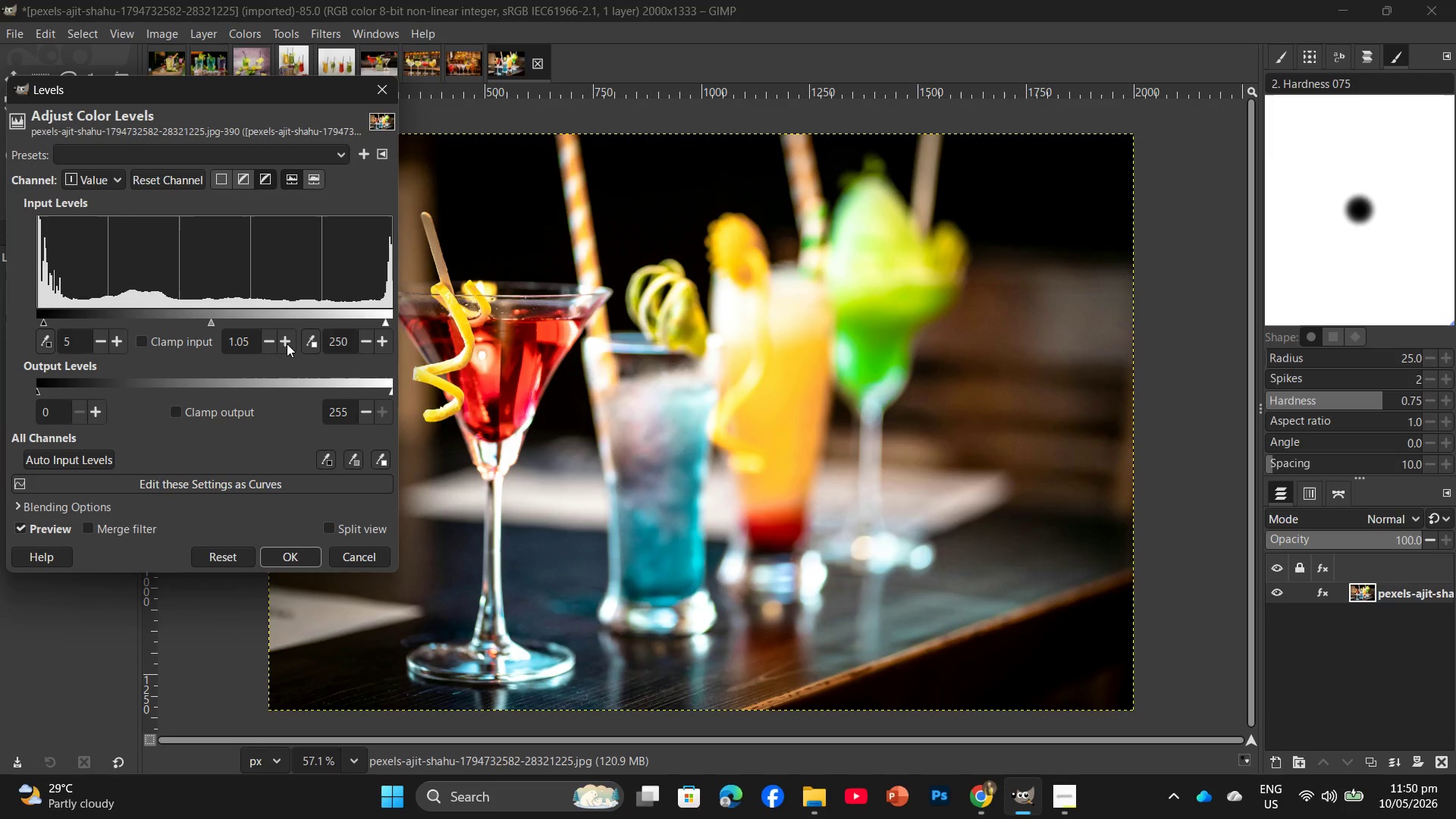 
triple_click([287, 344])
 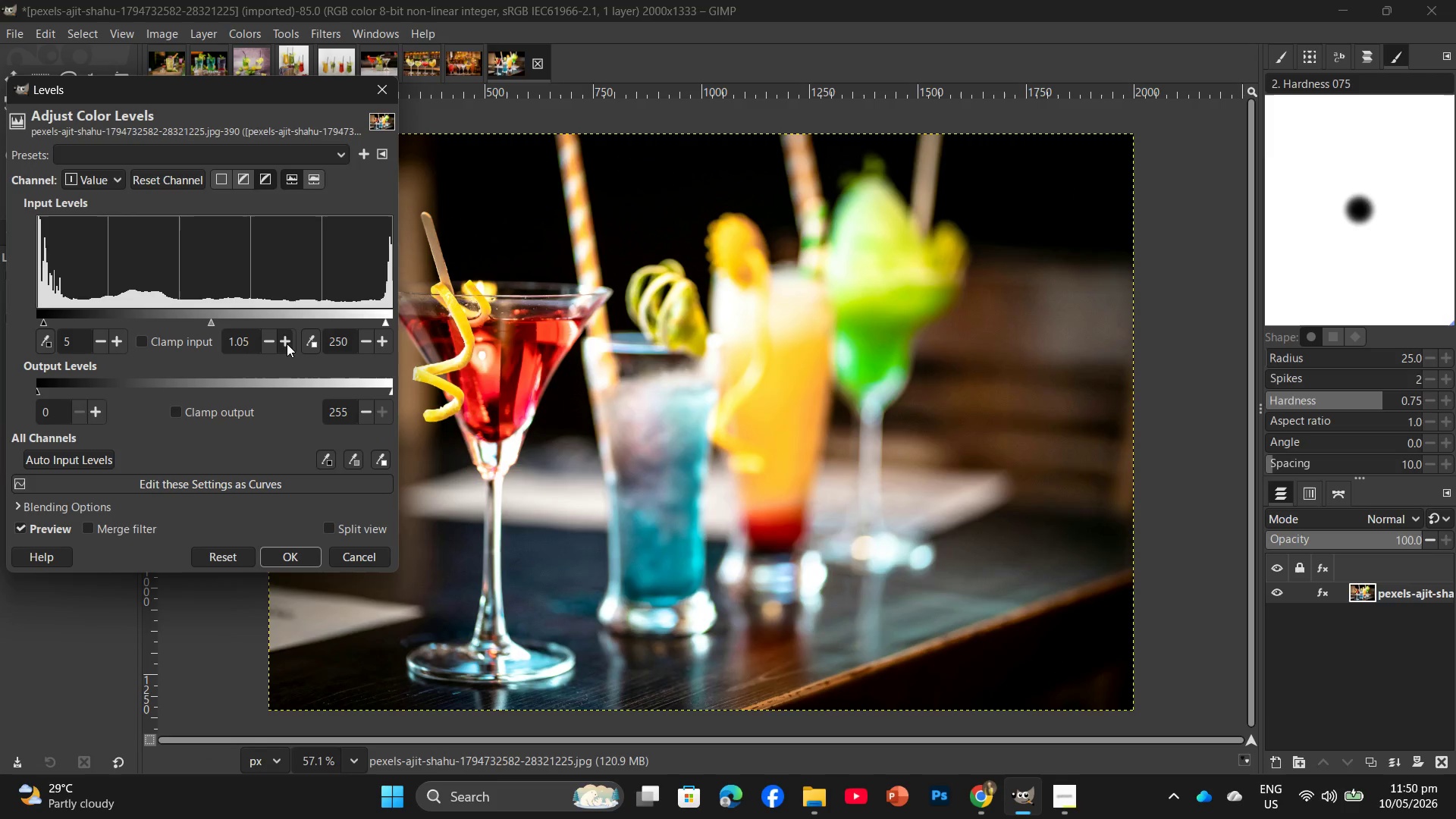 
triple_click([287, 344])
 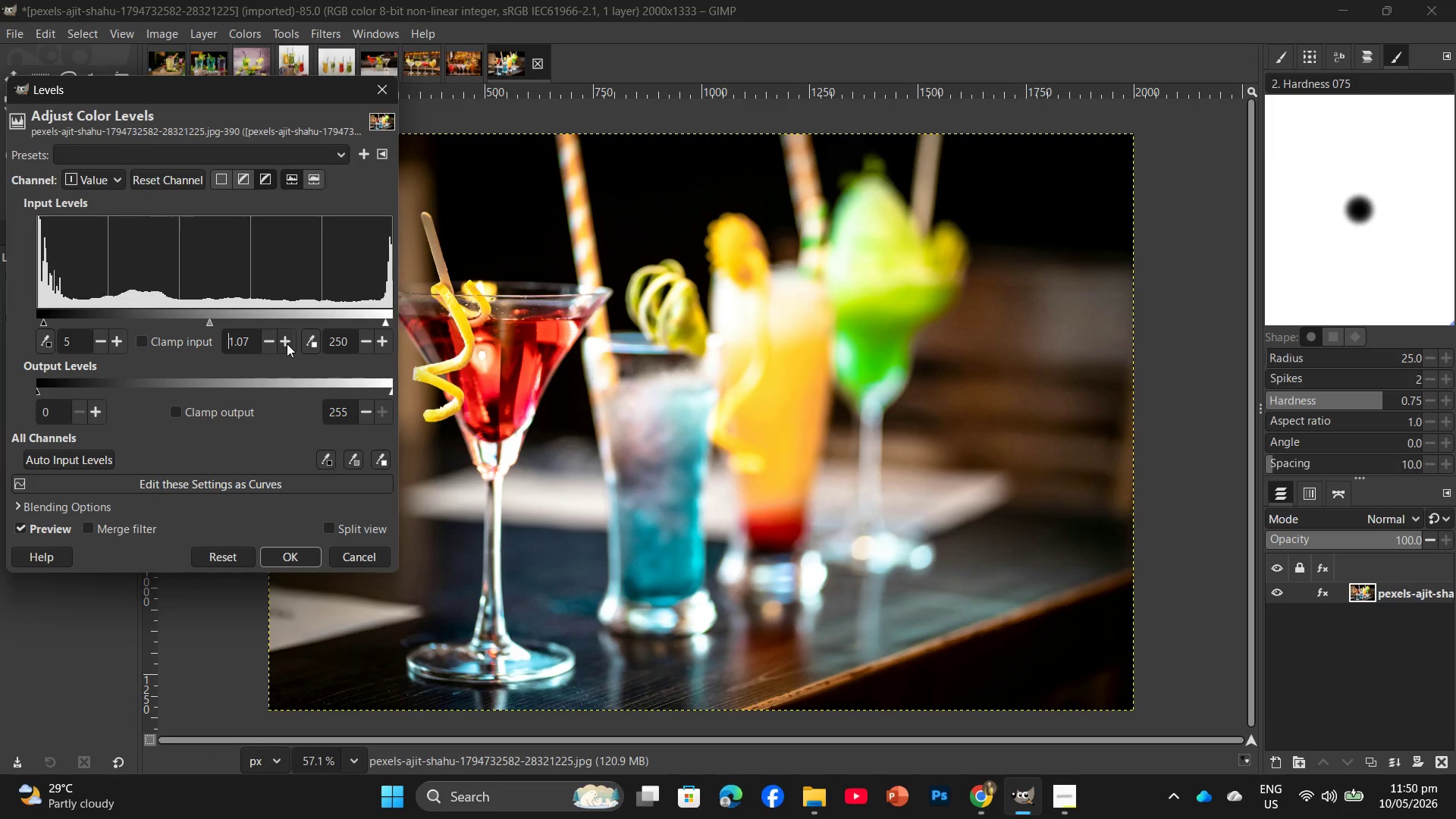 
triple_click([287, 344])
 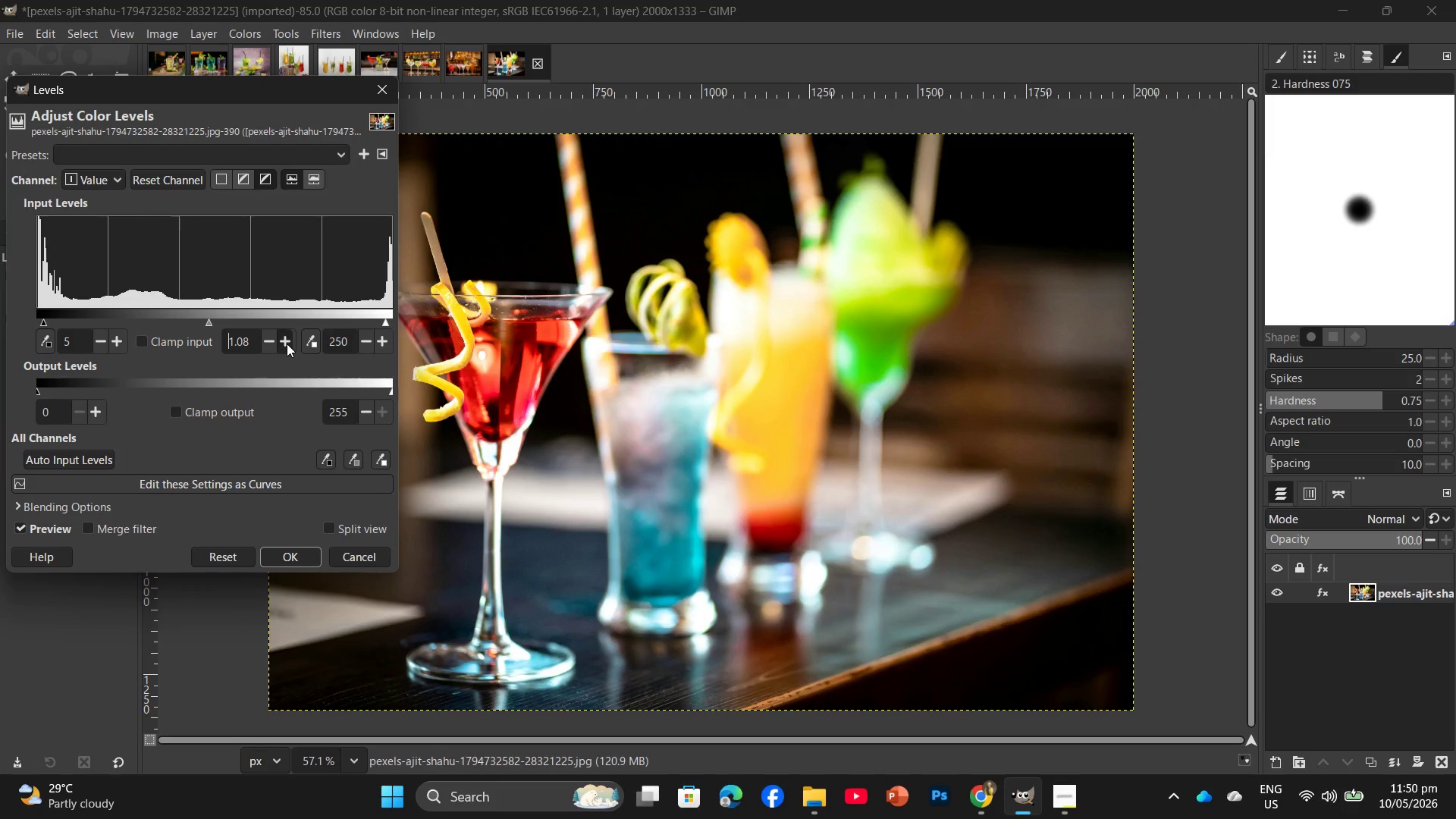 
triple_click([287, 344])
 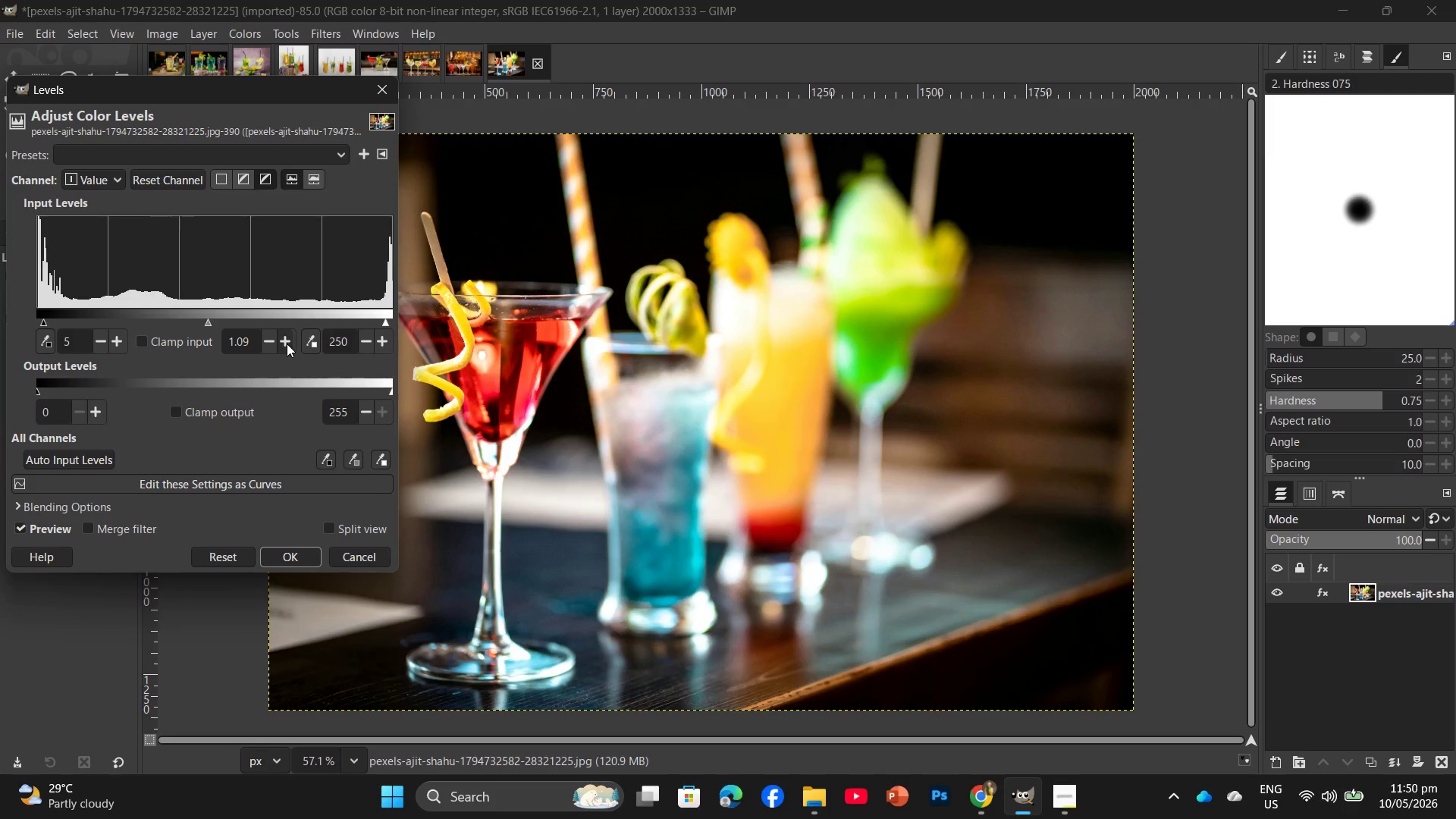 
triple_click([287, 344])
 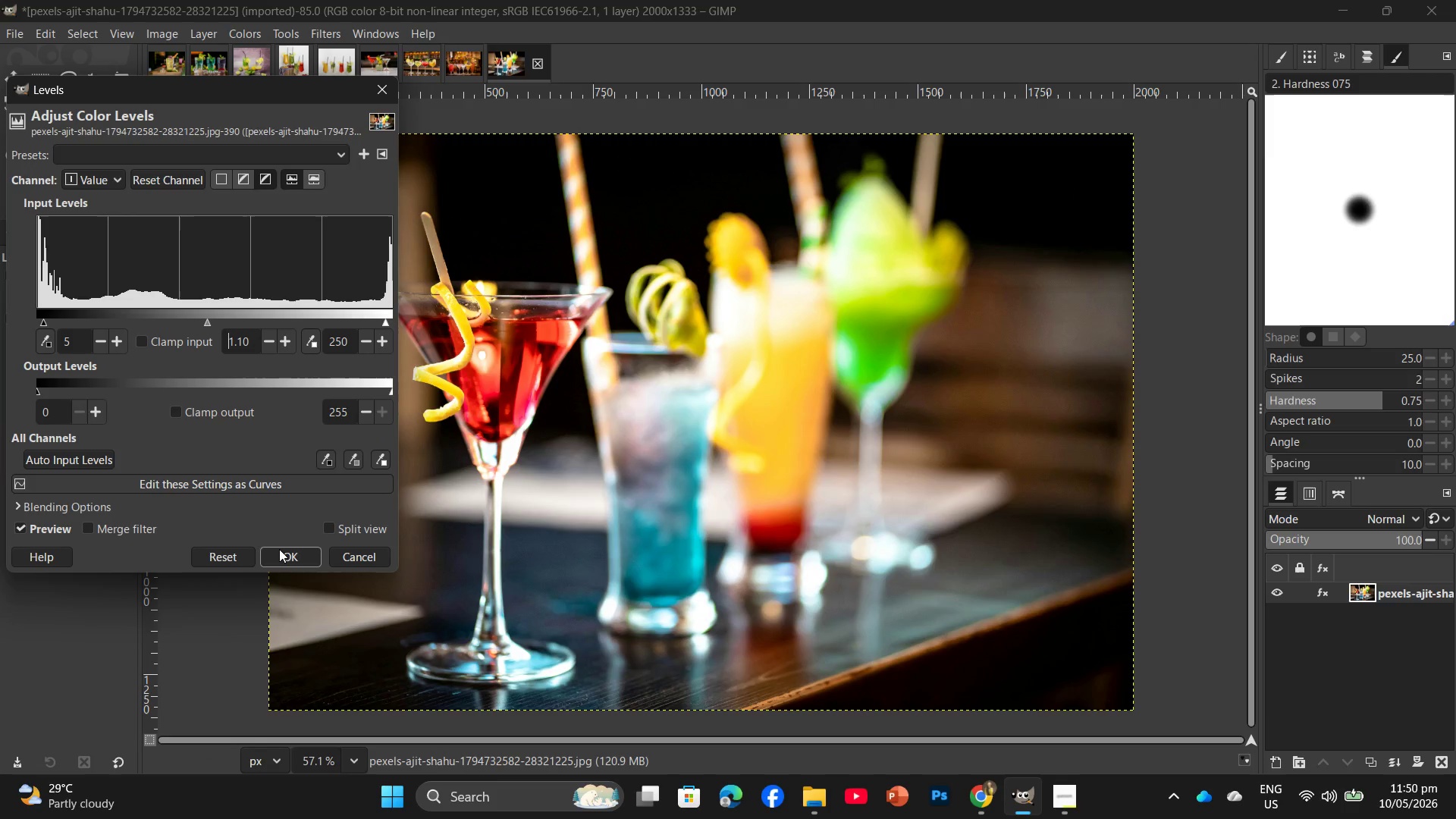 
left_click([279, 551])
 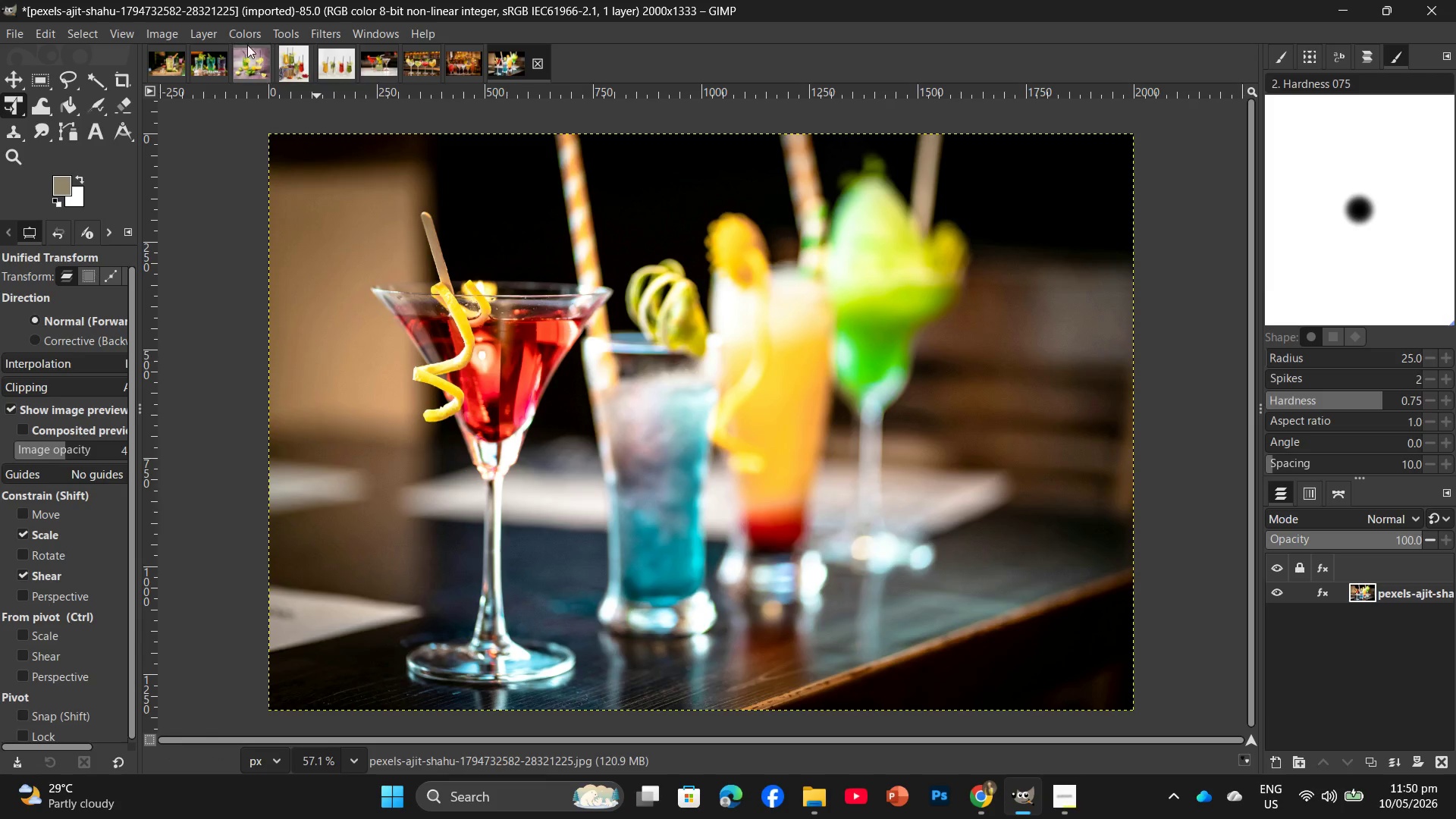 
left_click([215, 31])
 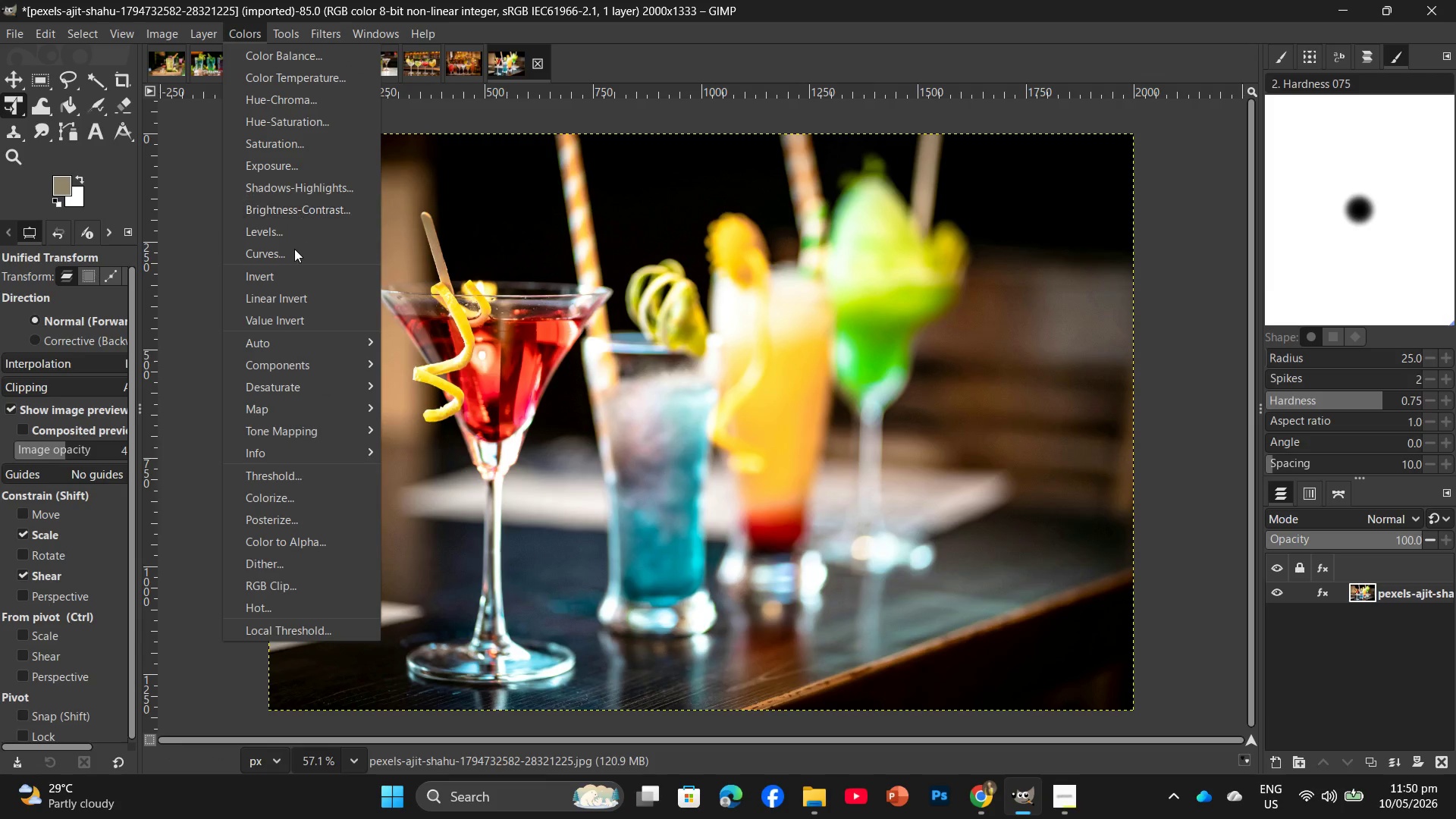 
left_click([292, 250])
 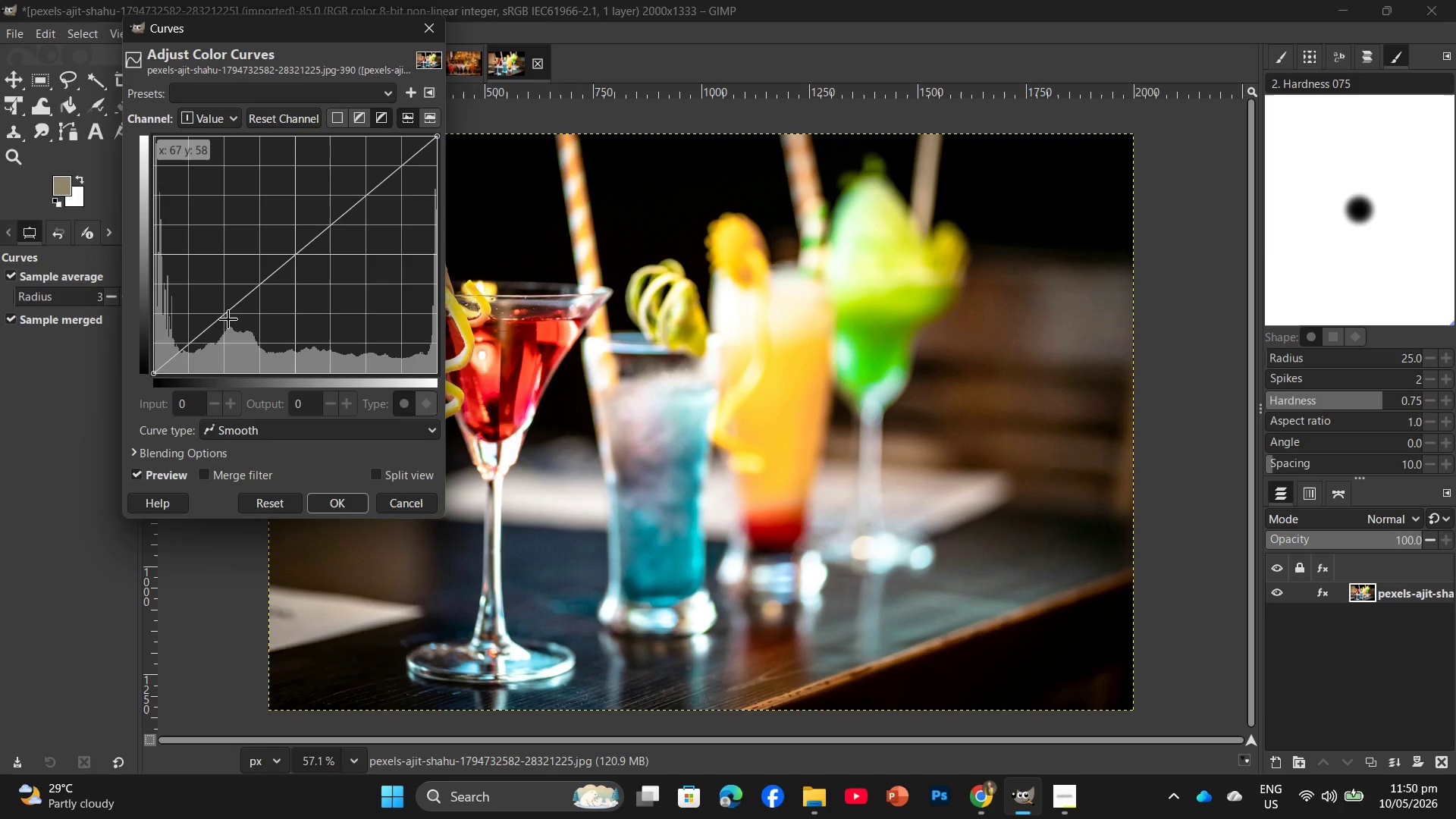 
left_click([228, 319])
 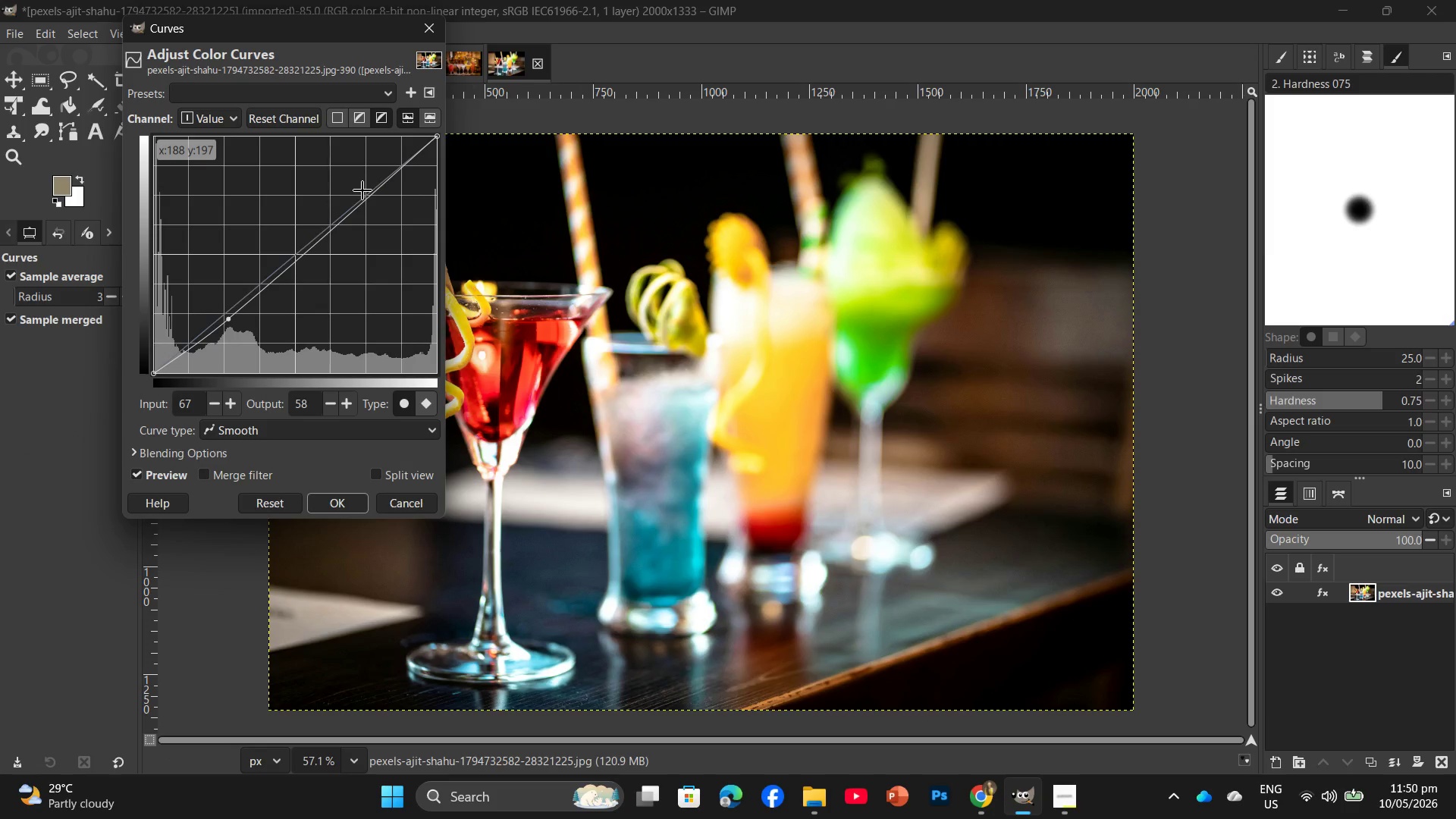 
left_click([362, 190])
 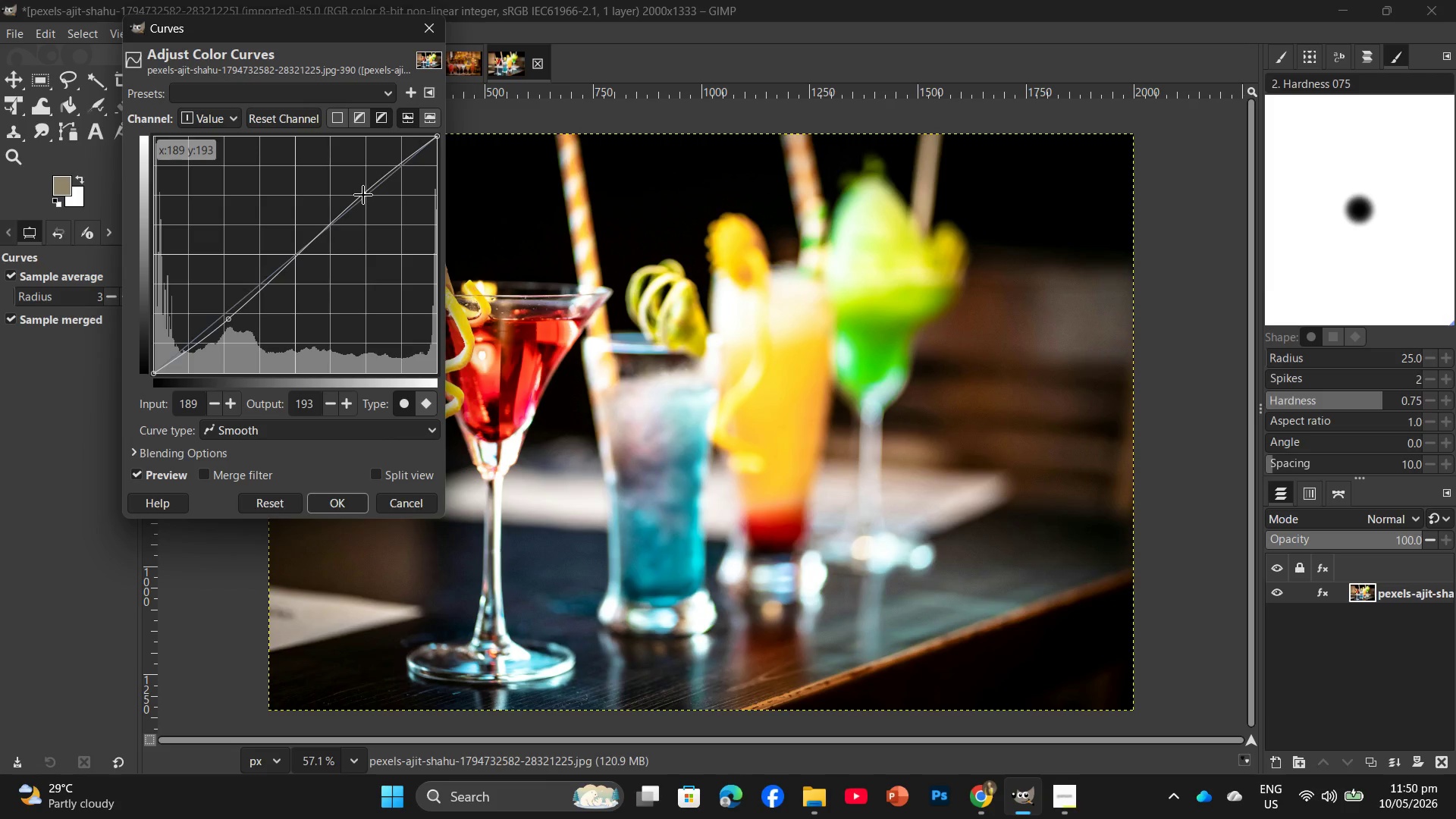 
wait(6.05)
 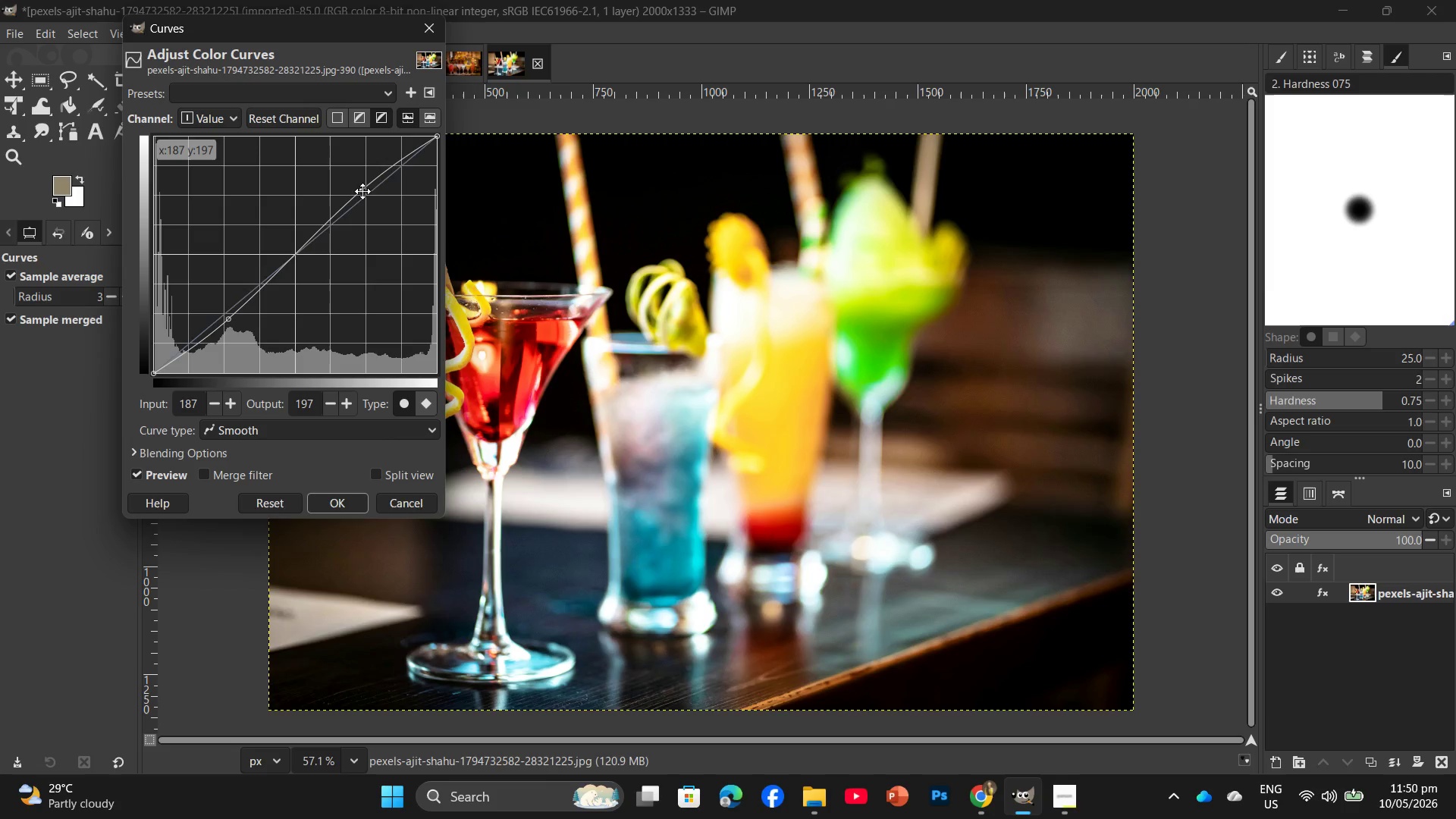 
left_click([336, 496])
 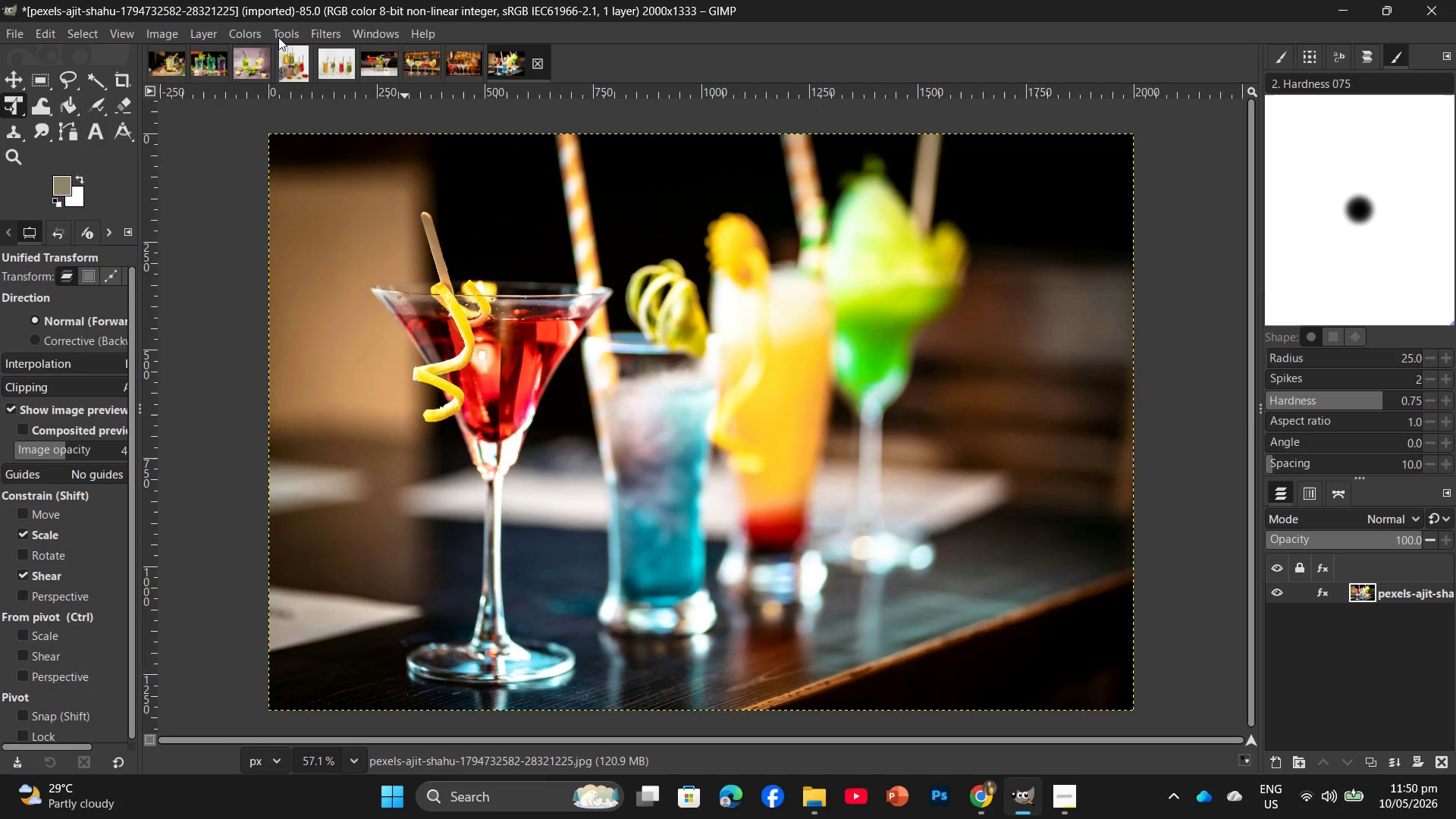 
left_click([235, 30])
 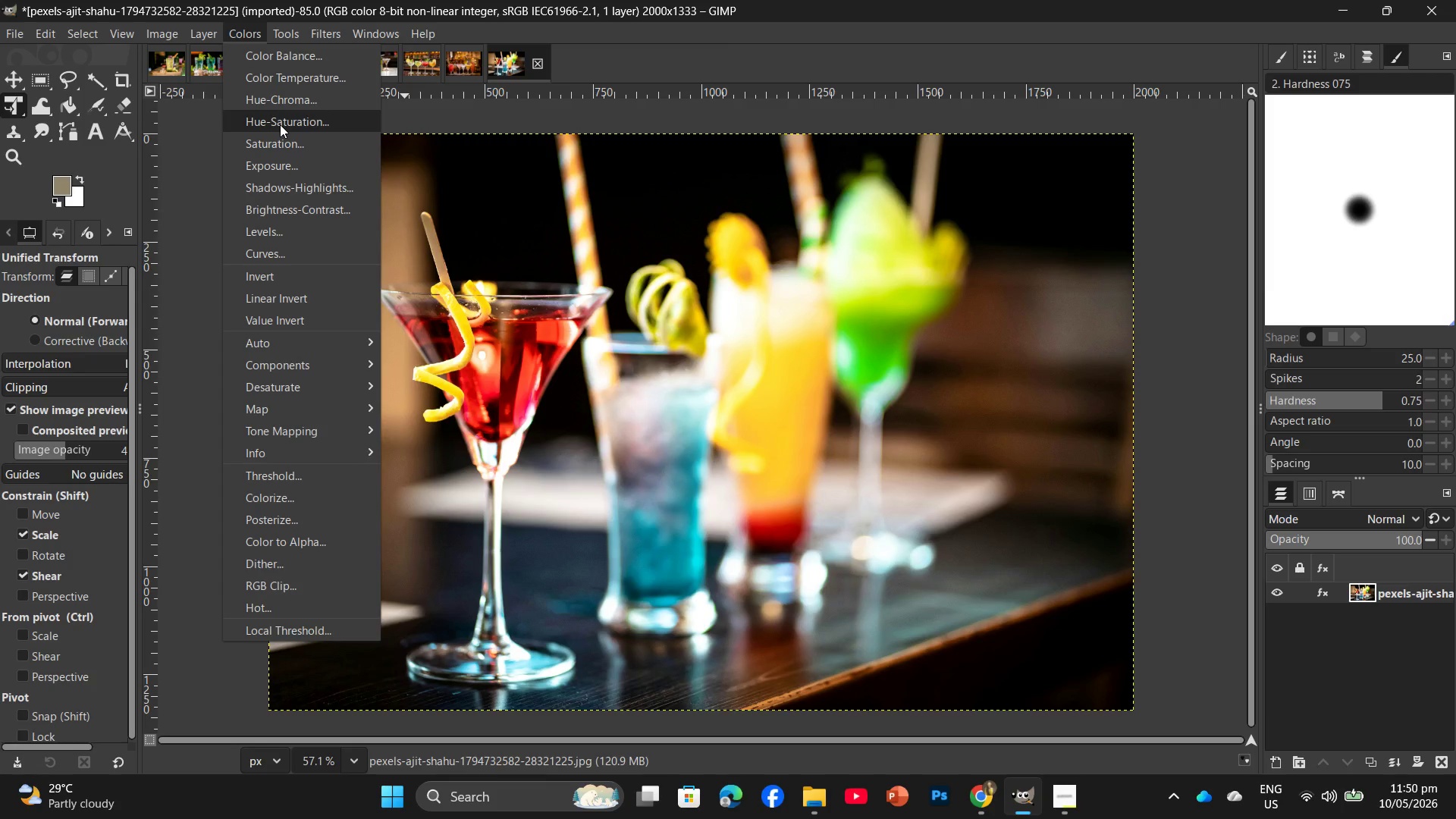 
left_click([280, 124])
 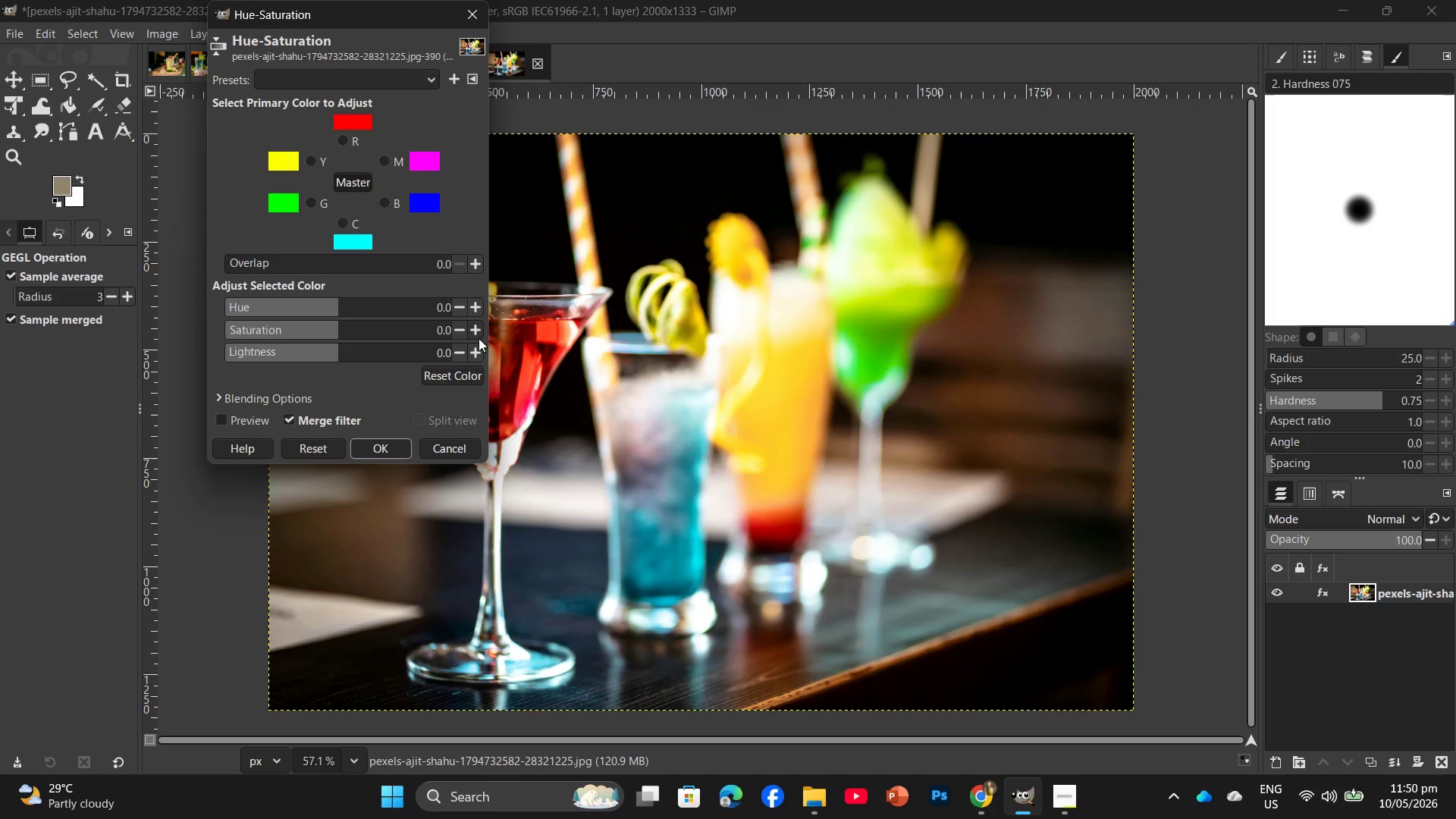 
double_click([480, 333])
 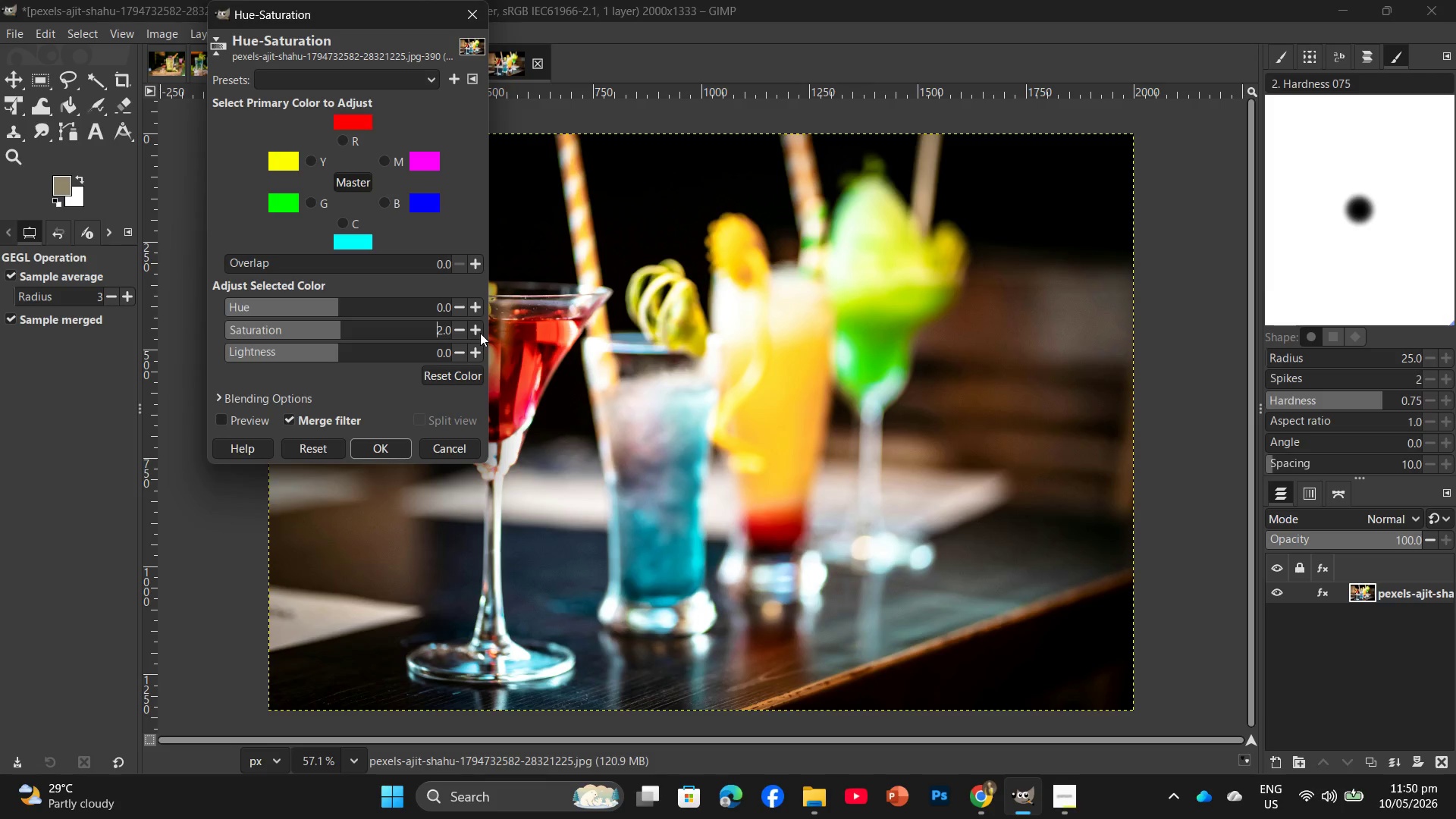 
triple_click([480, 333])
 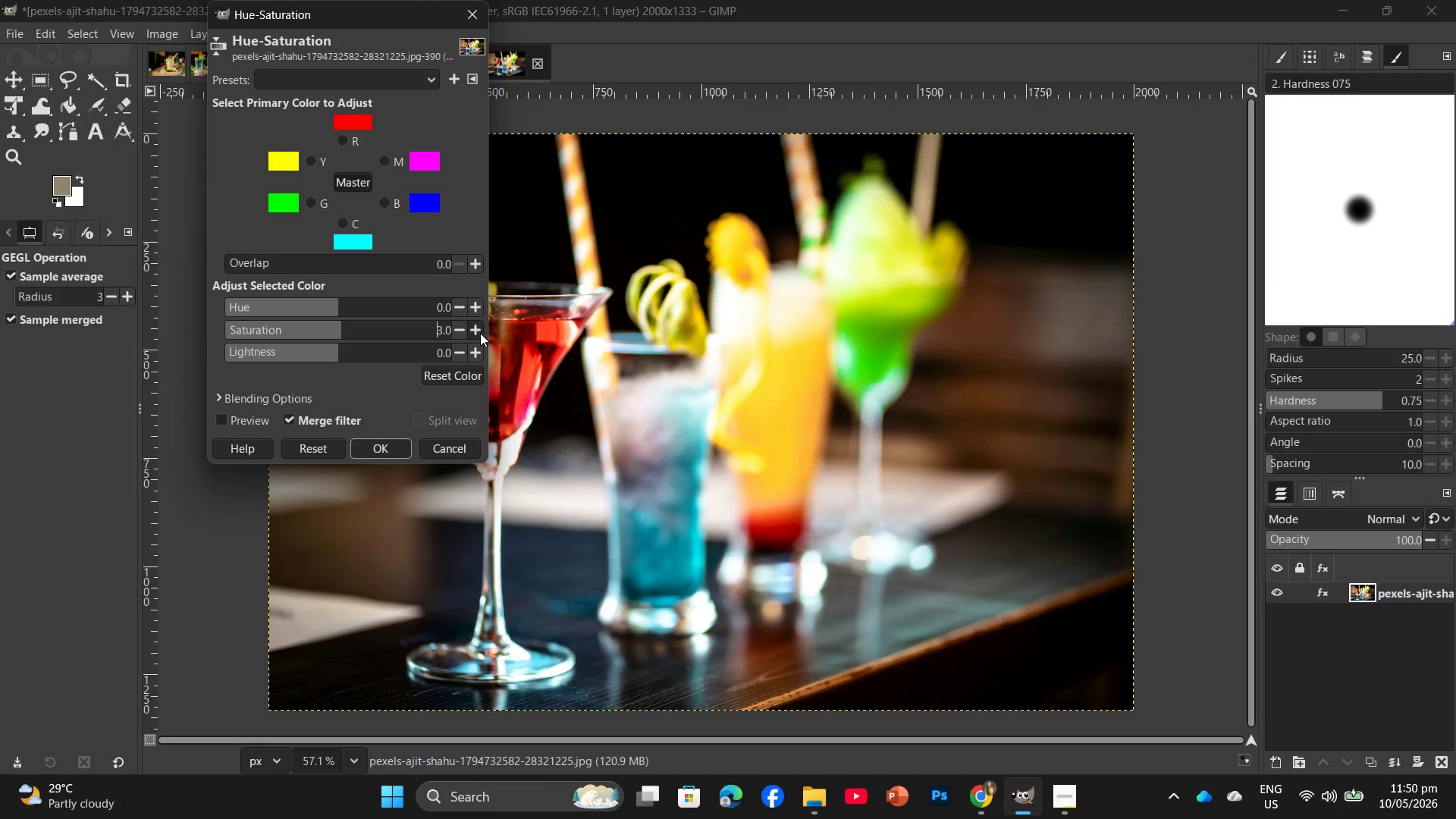 
triple_click([480, 333])
 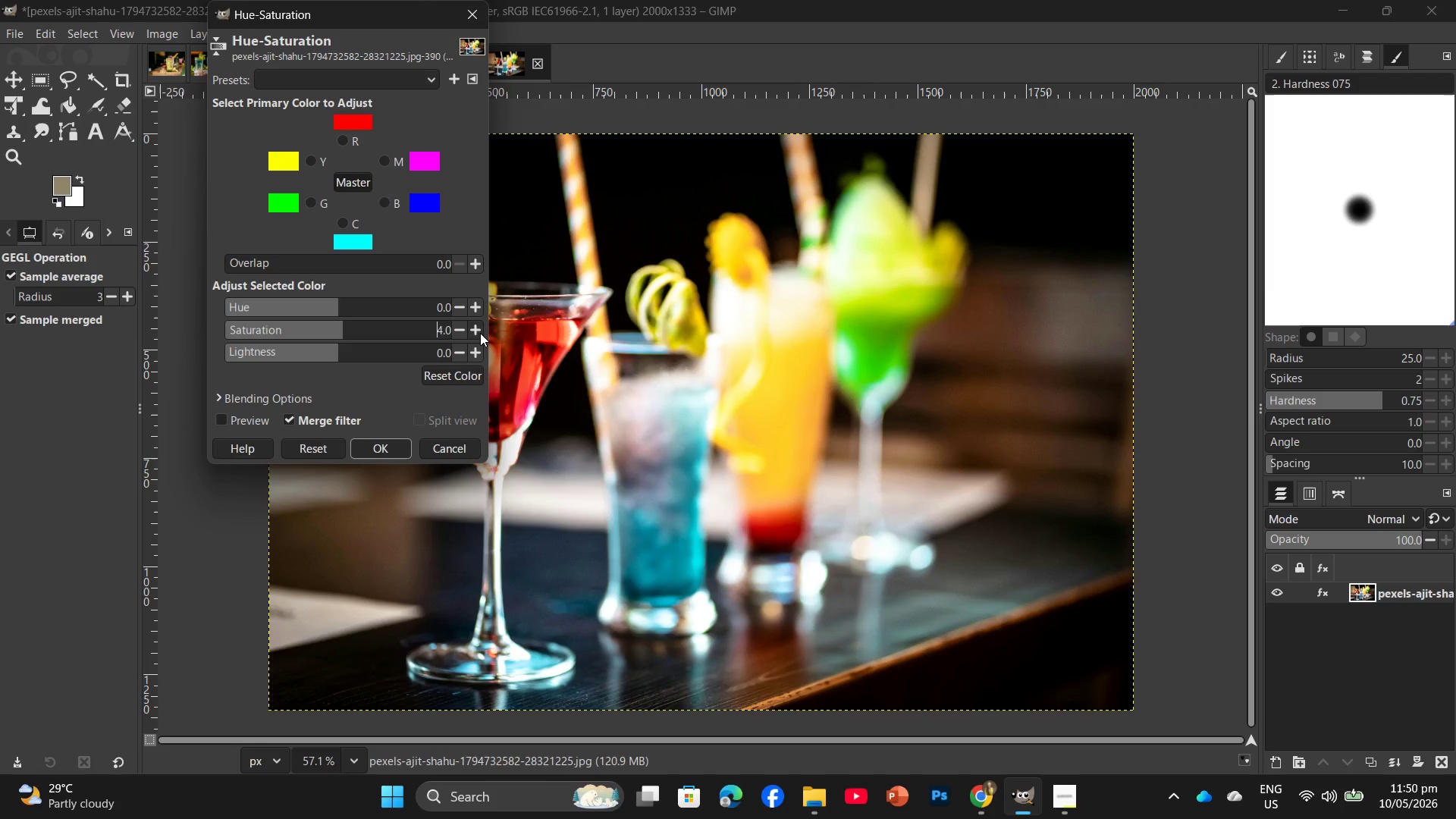 
triple_click([480, 333])
 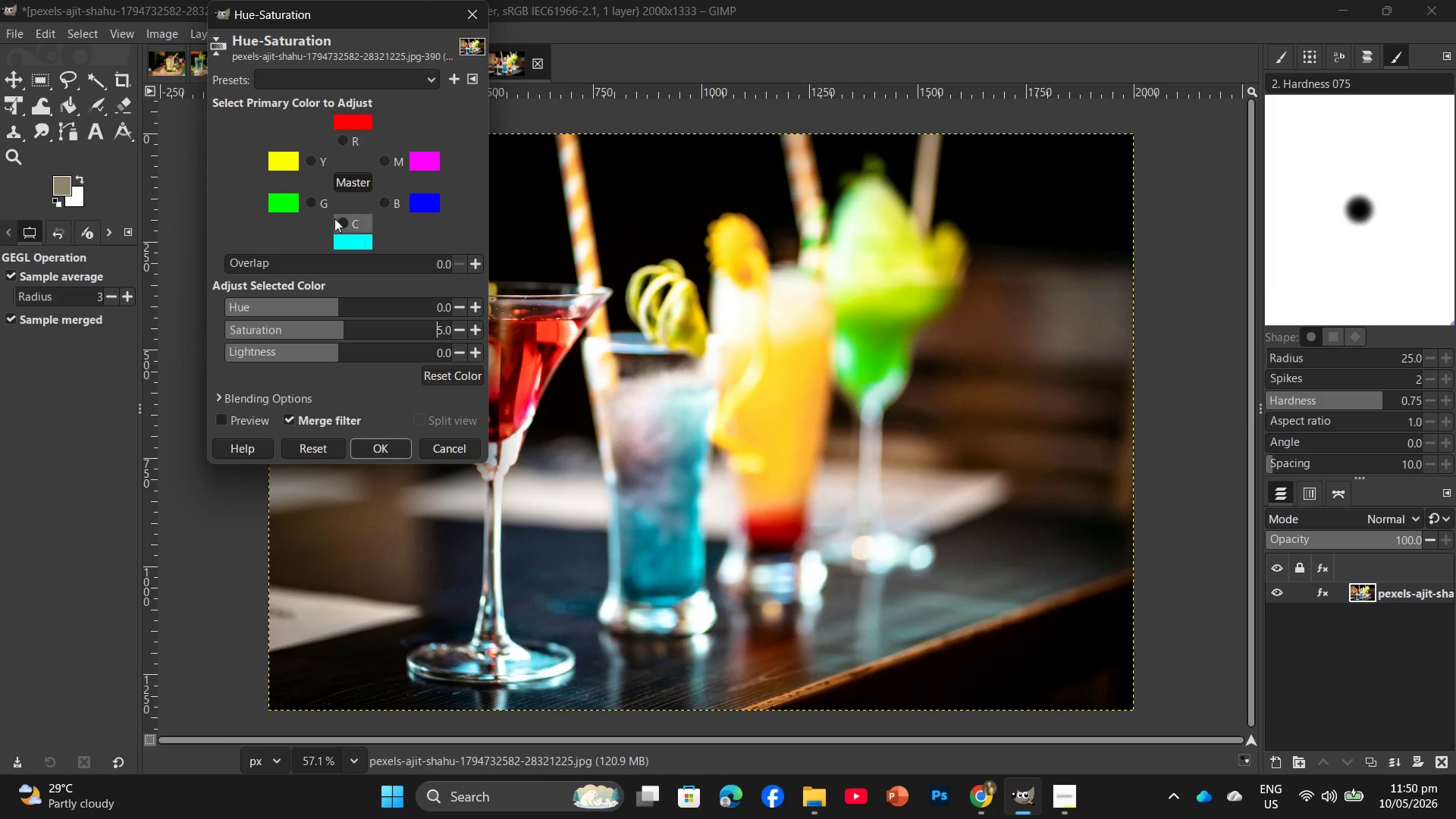 
left_click([320, 209])
 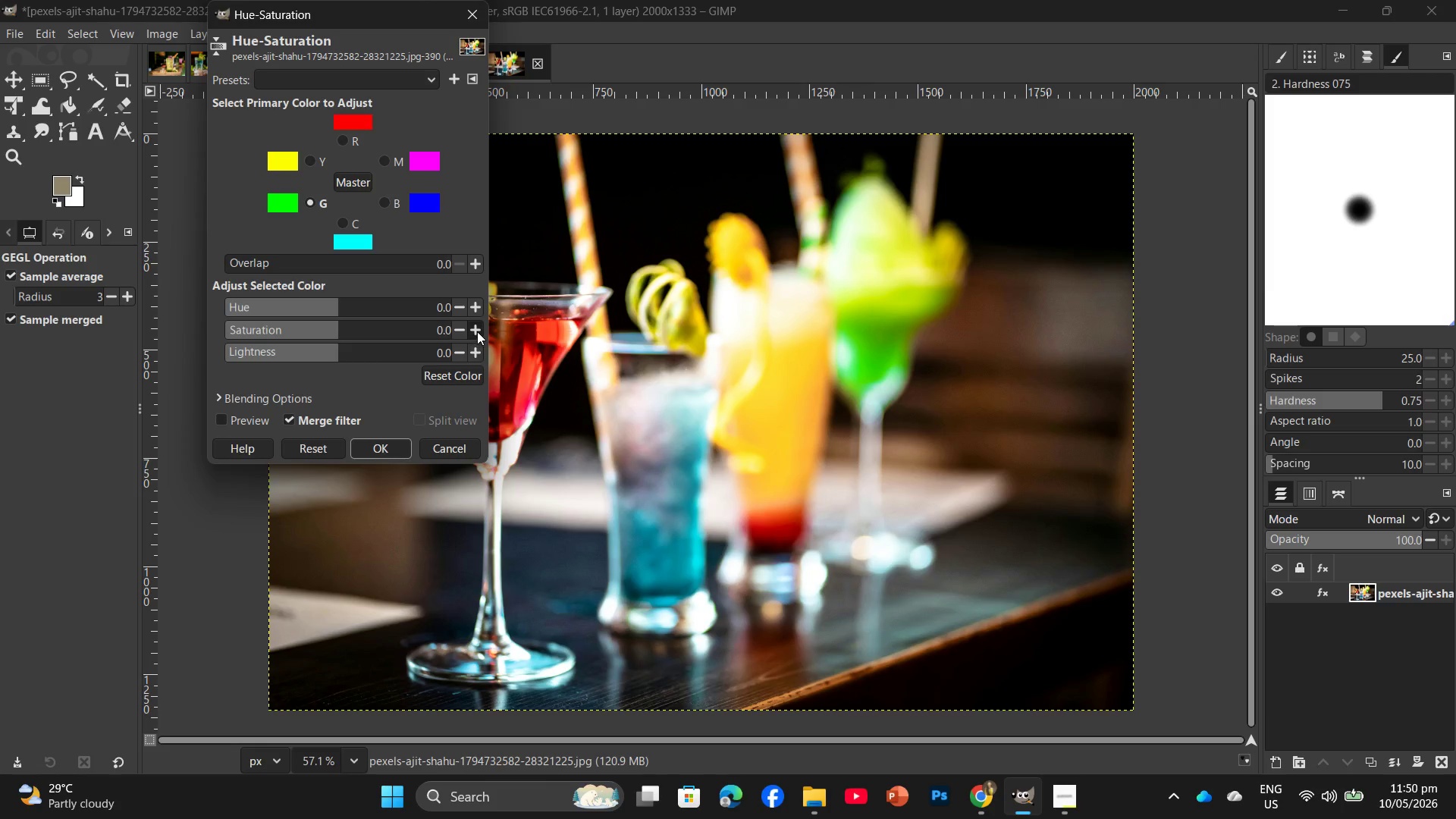 
double_click([477, 330])
 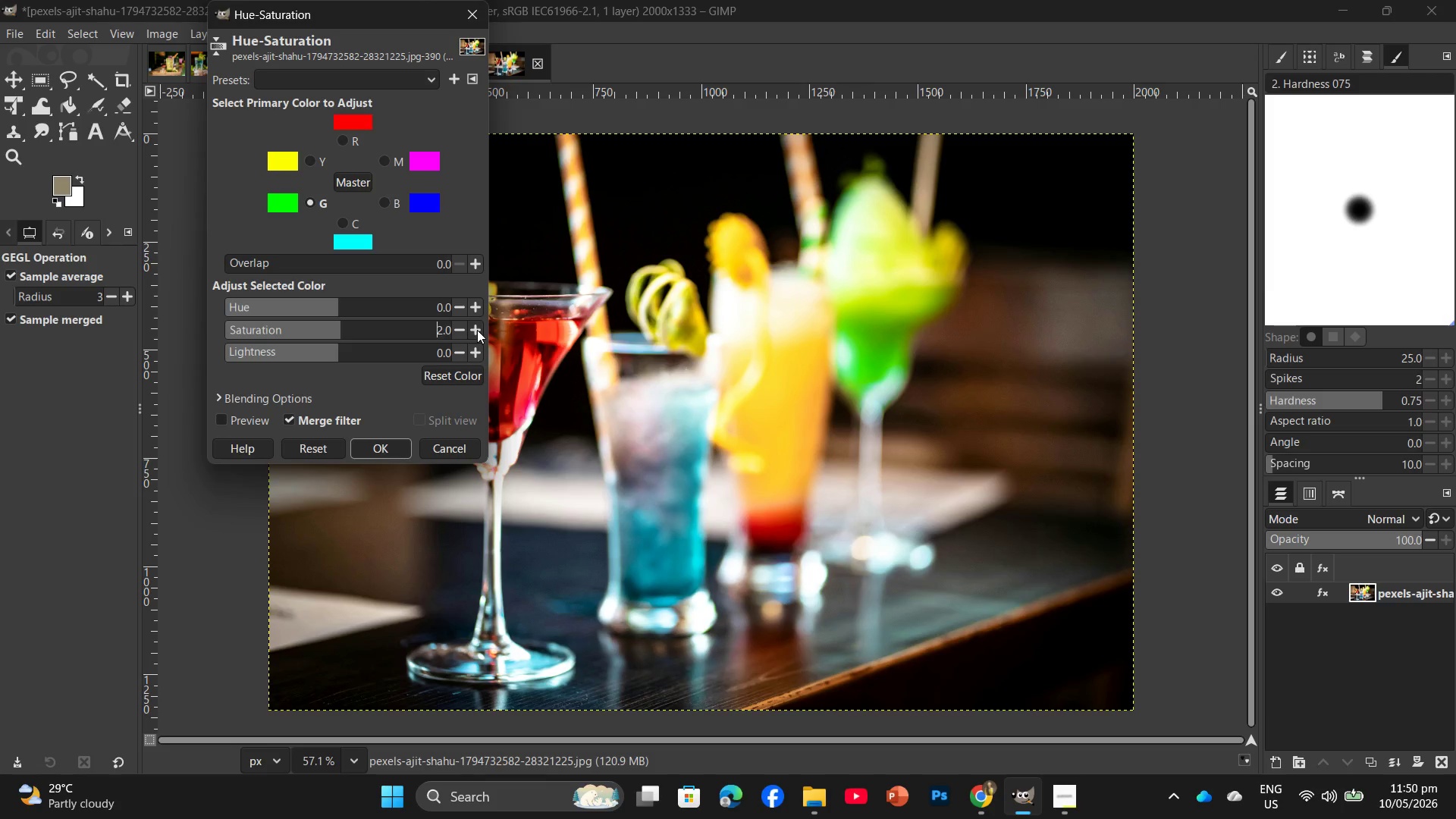 
triple_click([477, 330])
 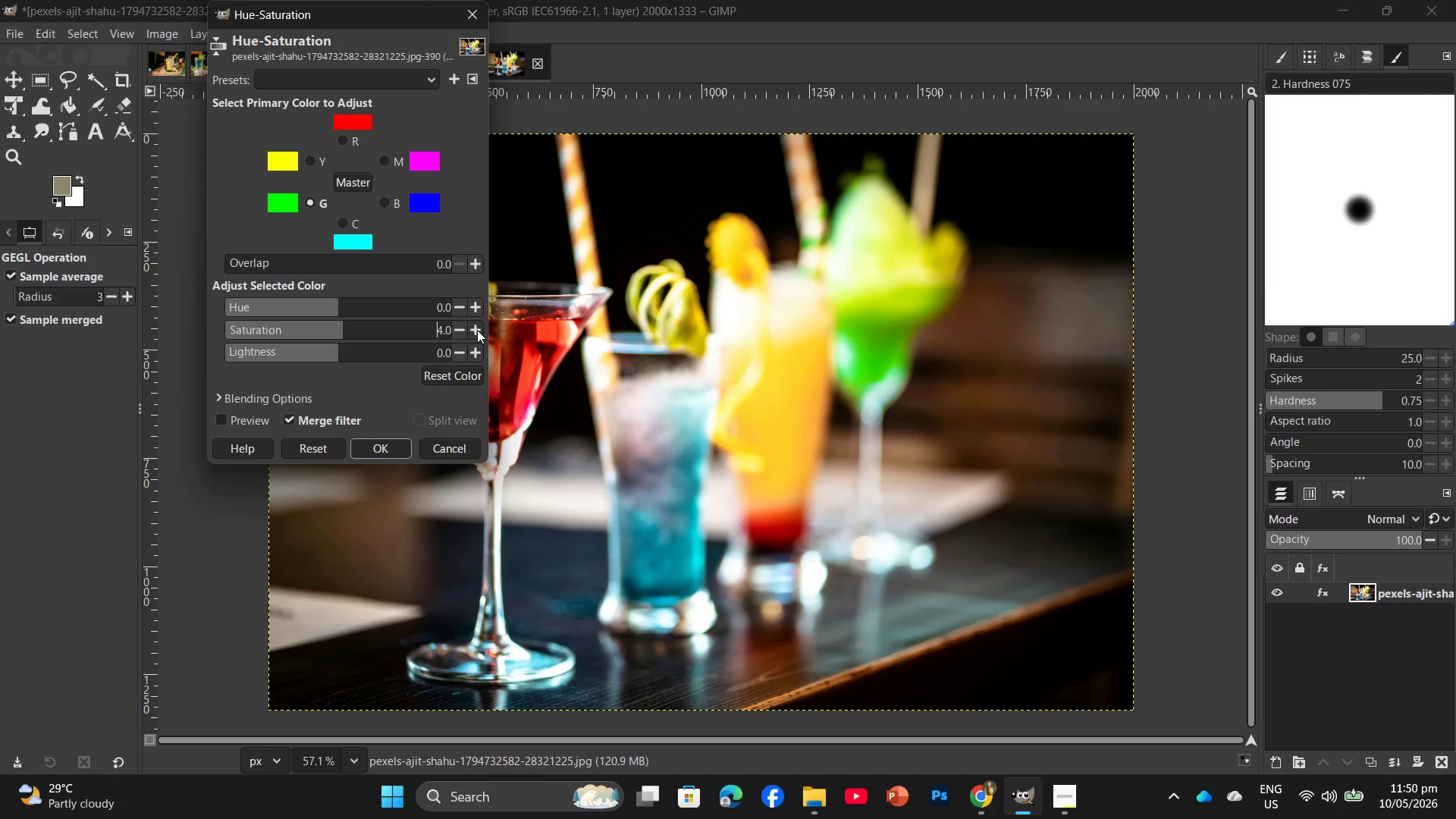 
triple_click([477, 330])
 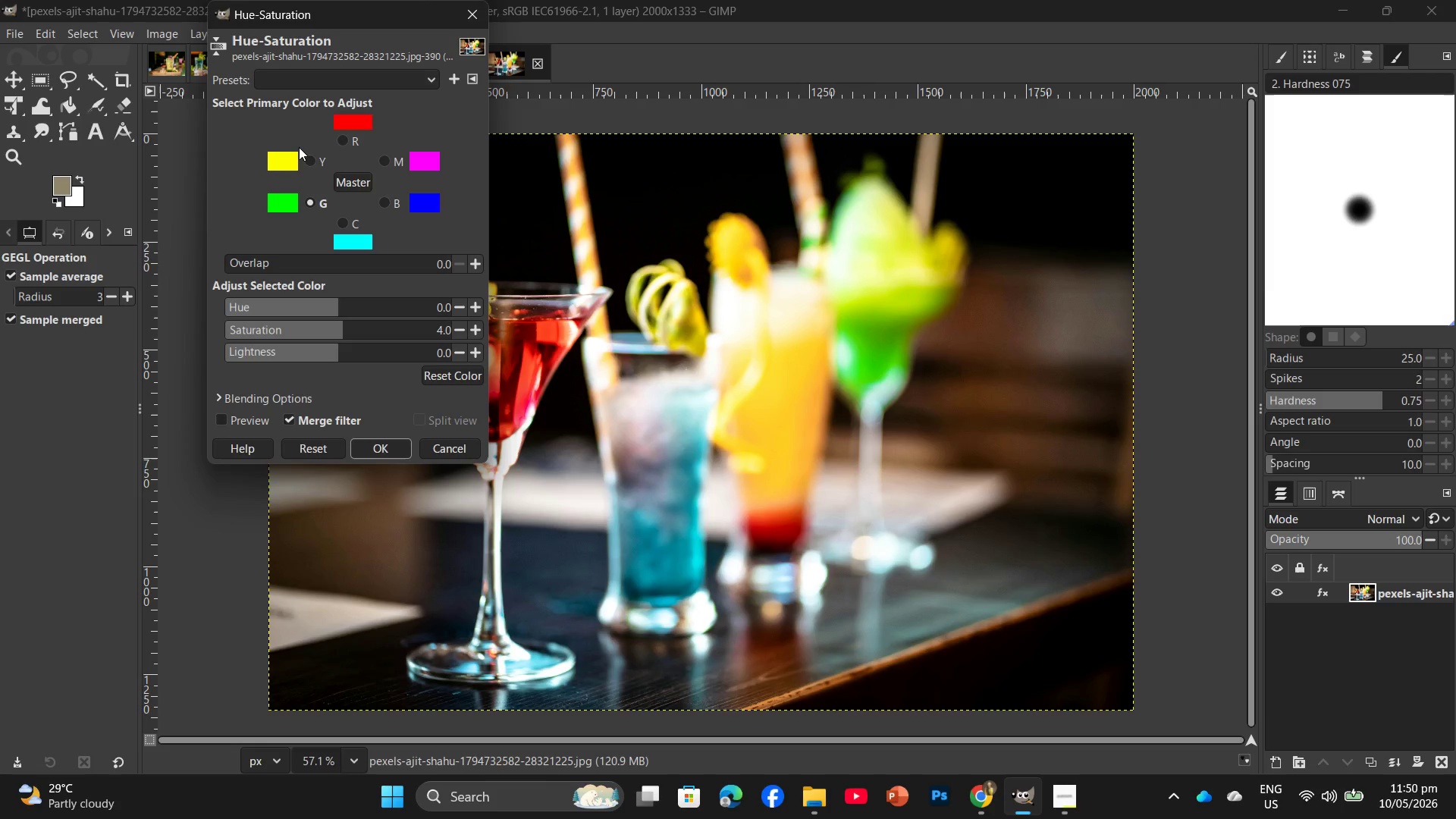 
left_click([306, 158])
 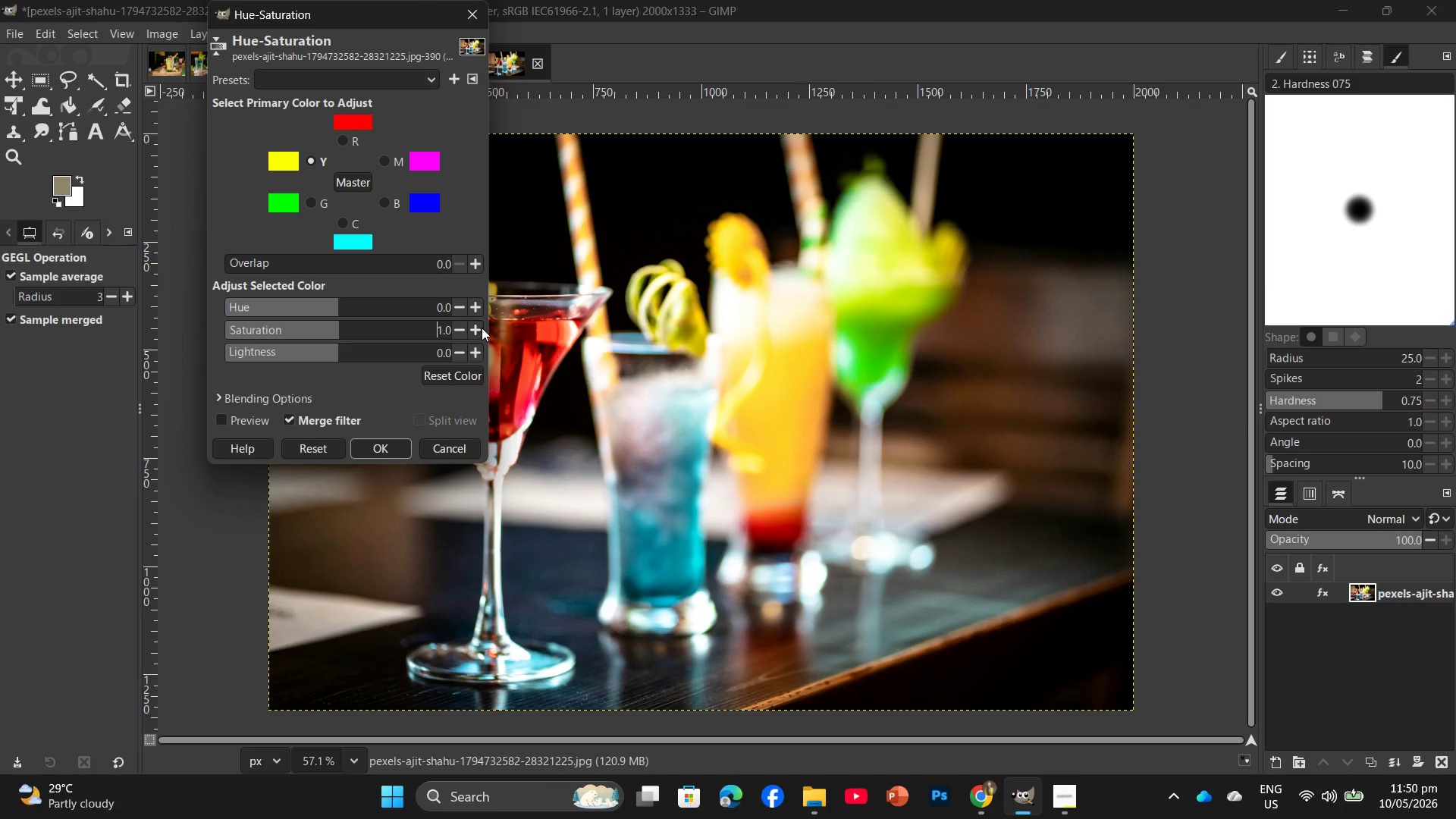 
double_click([482, 328])
 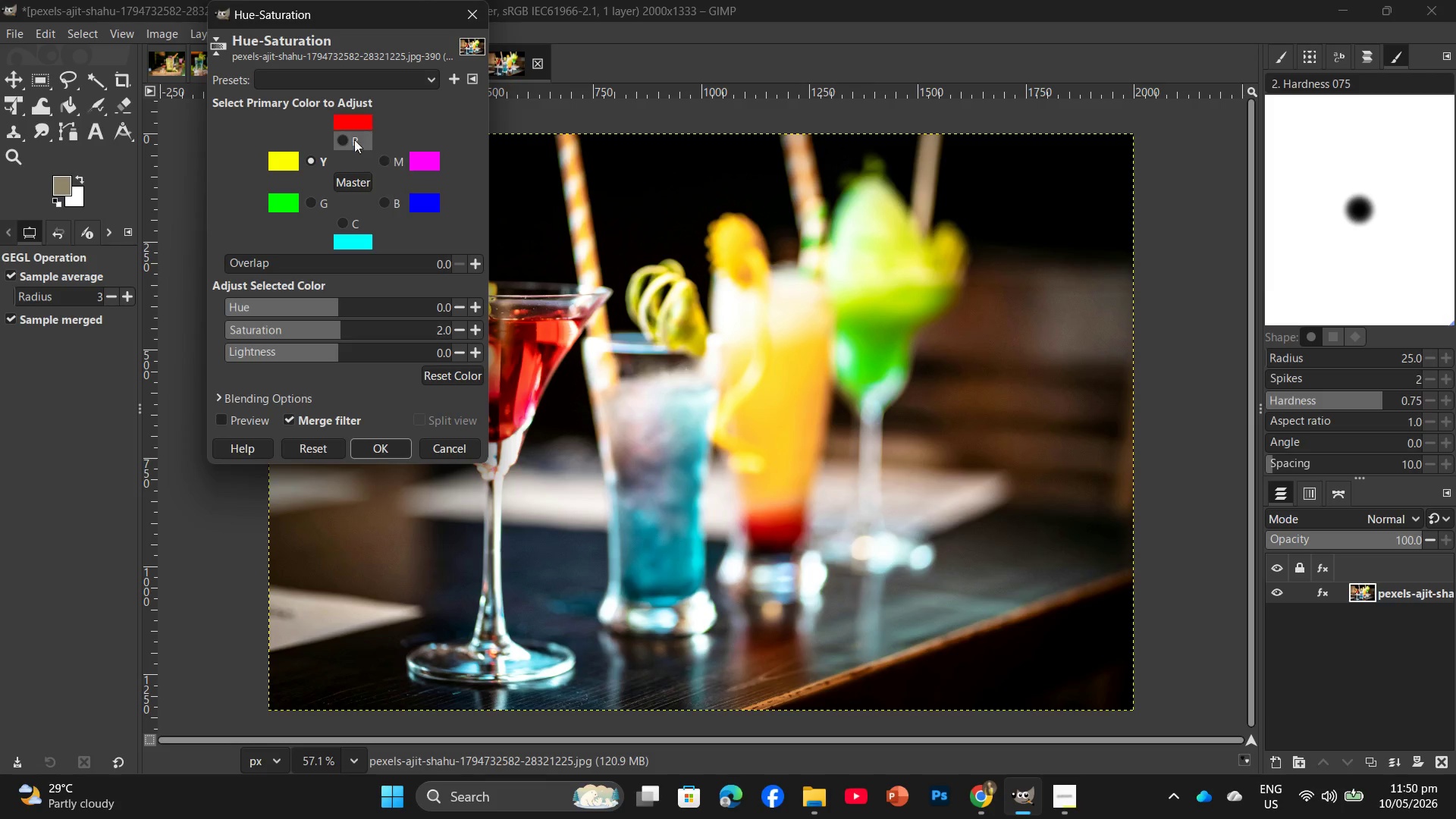 
left_click([353, 140])
 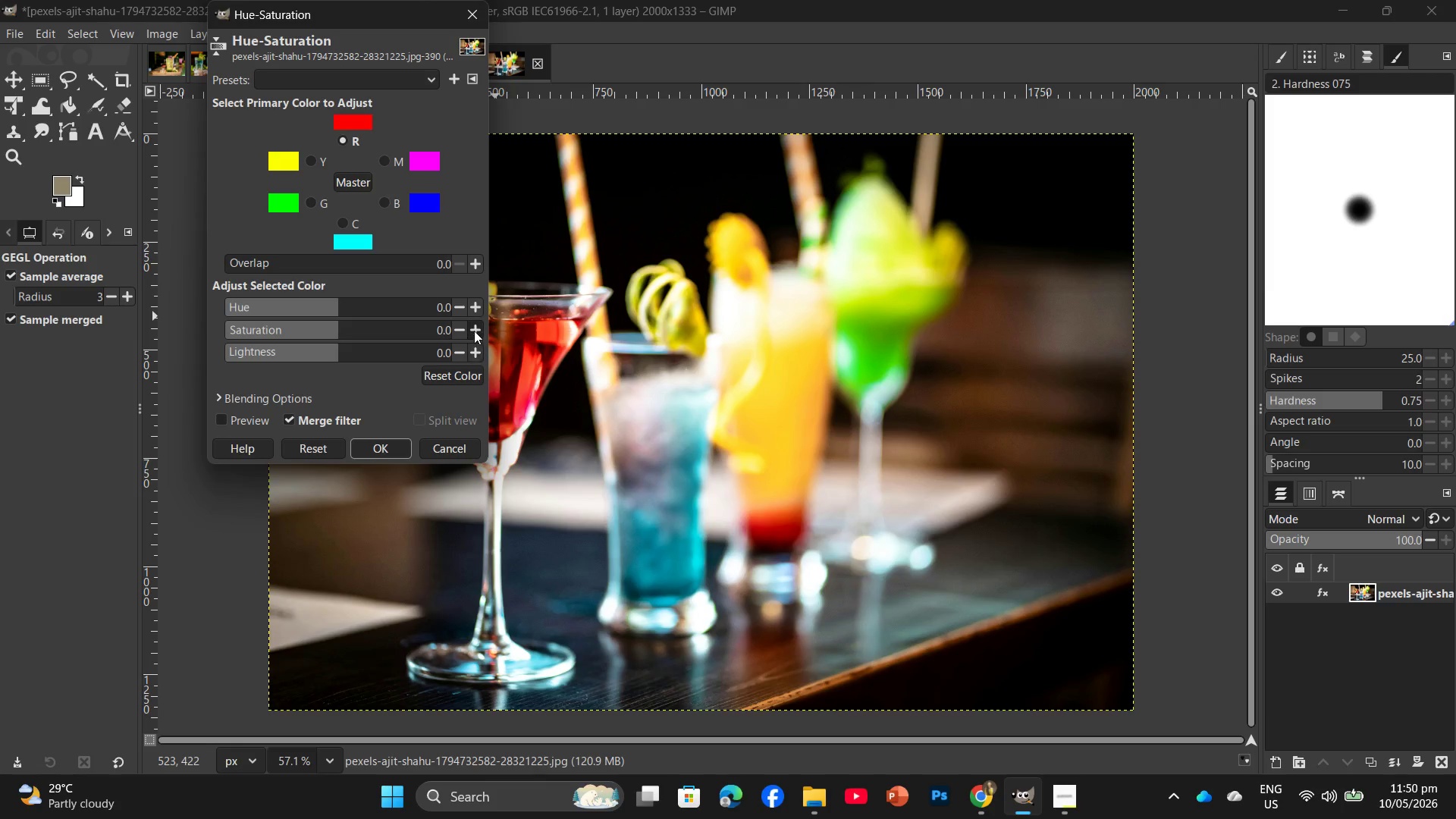 
double_click([474, 331])
 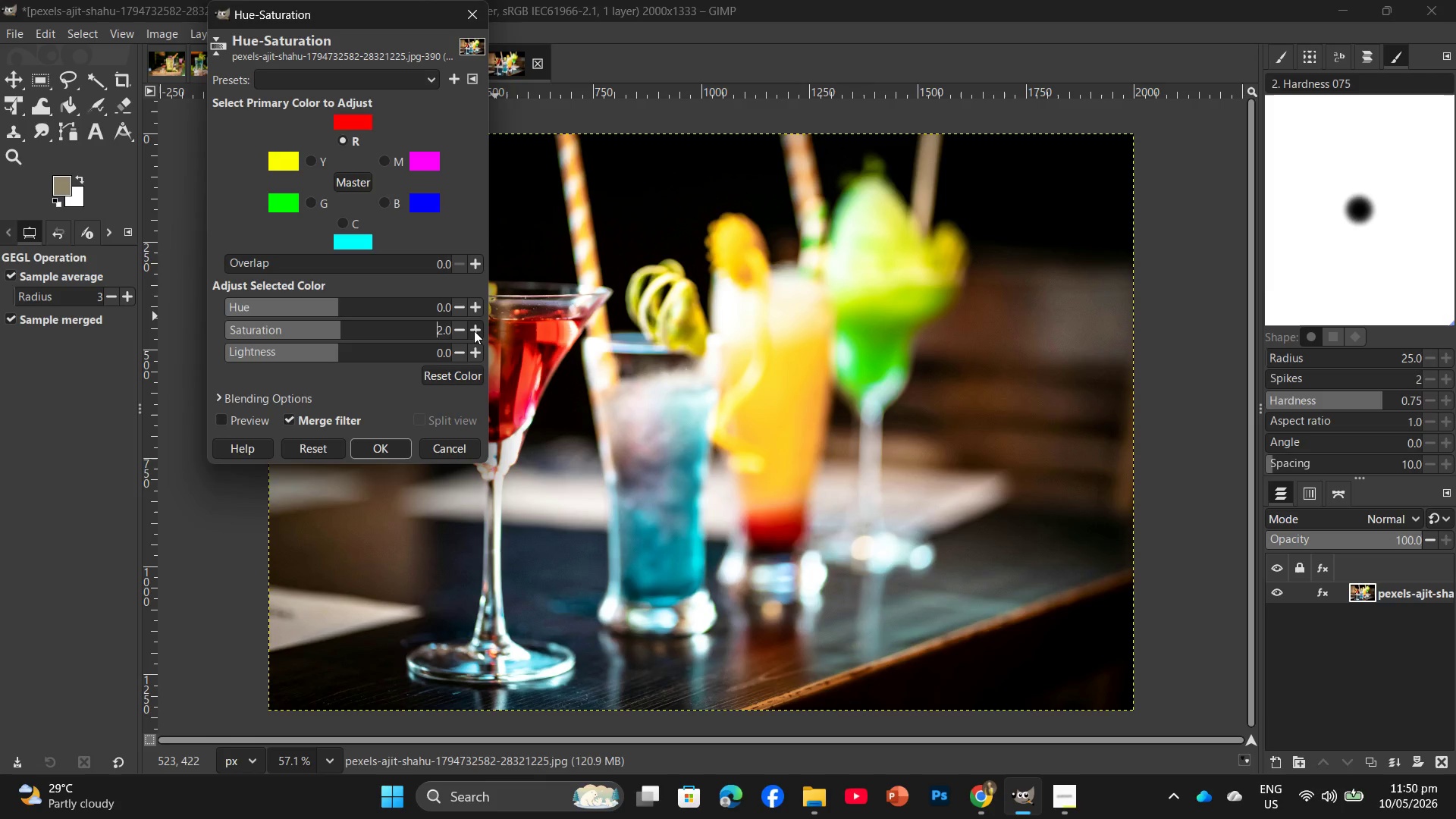 
triple_click([474, 331])
 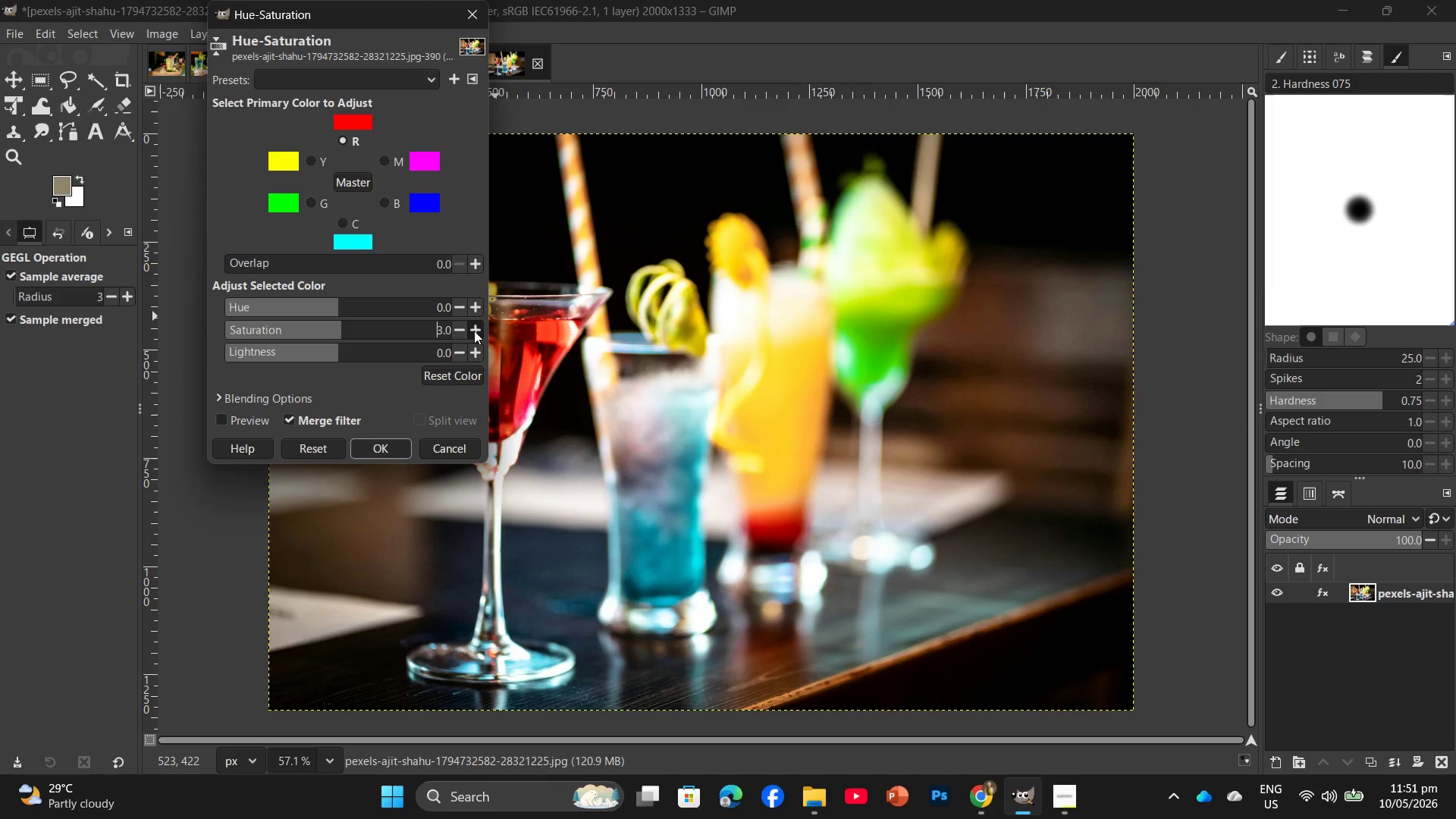 
triple_click([474, 331])
 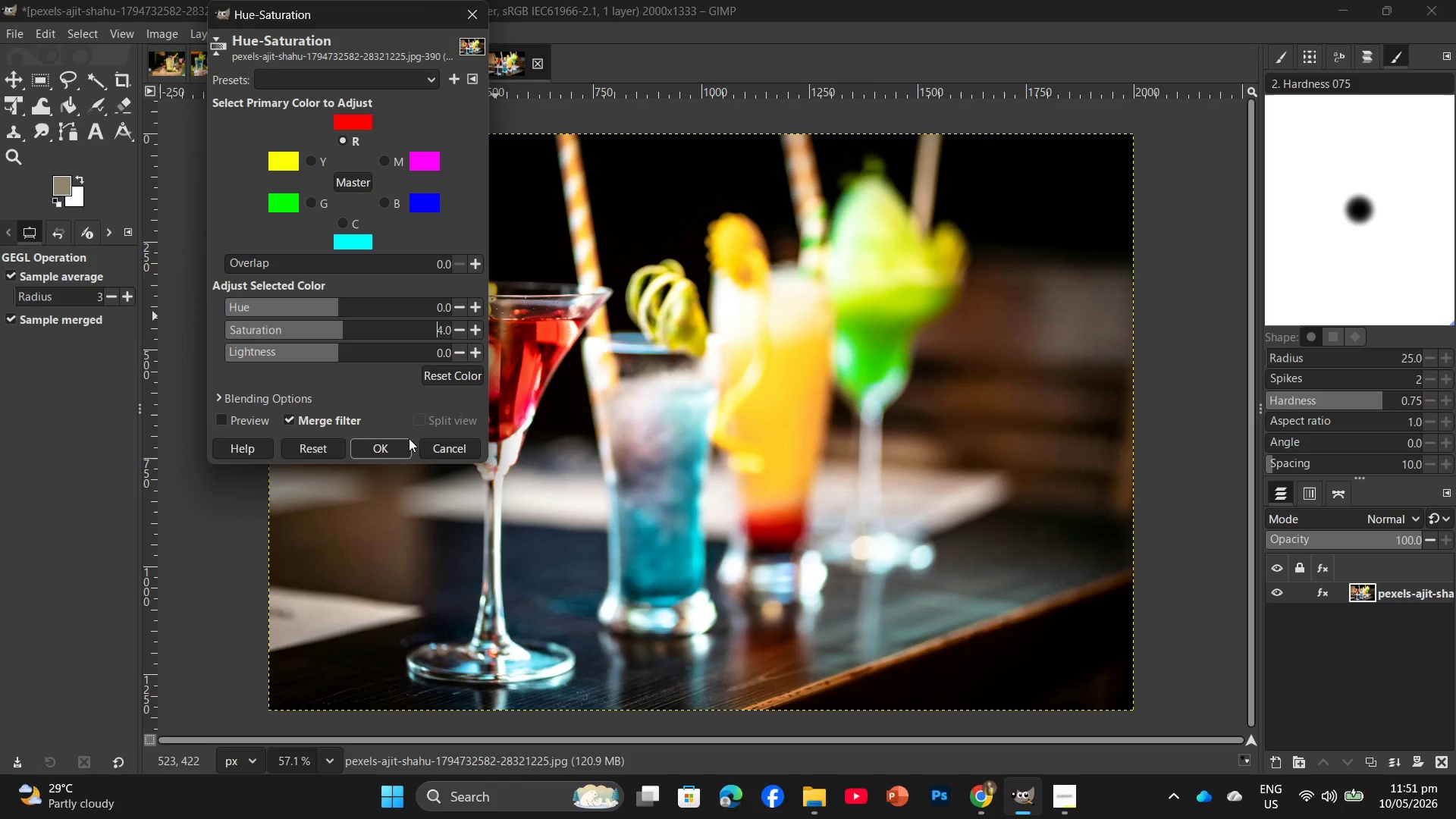 
left_click([384, 450])
 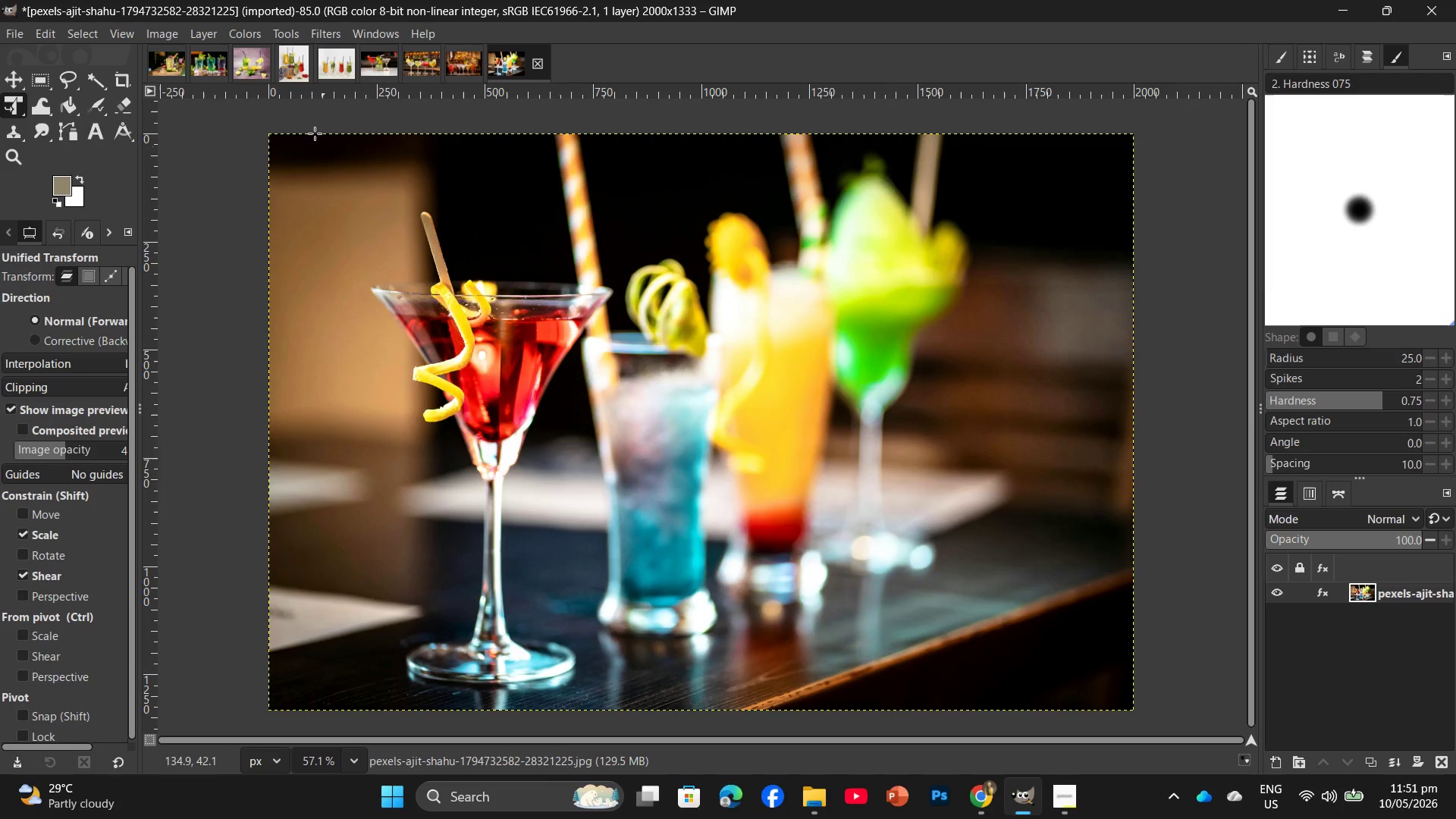 
left_click([252, 28])
 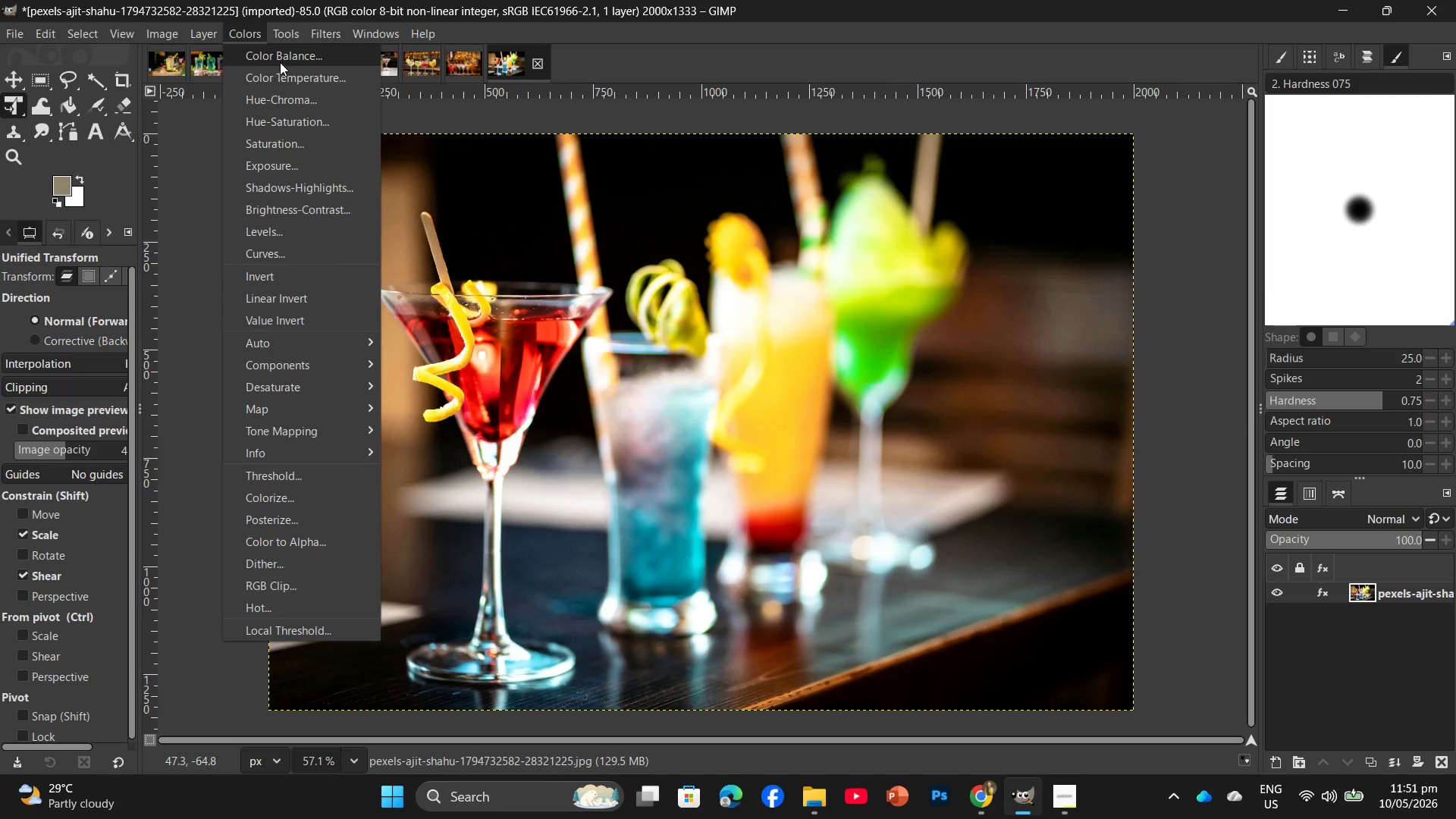 
left_click([281, 60])
 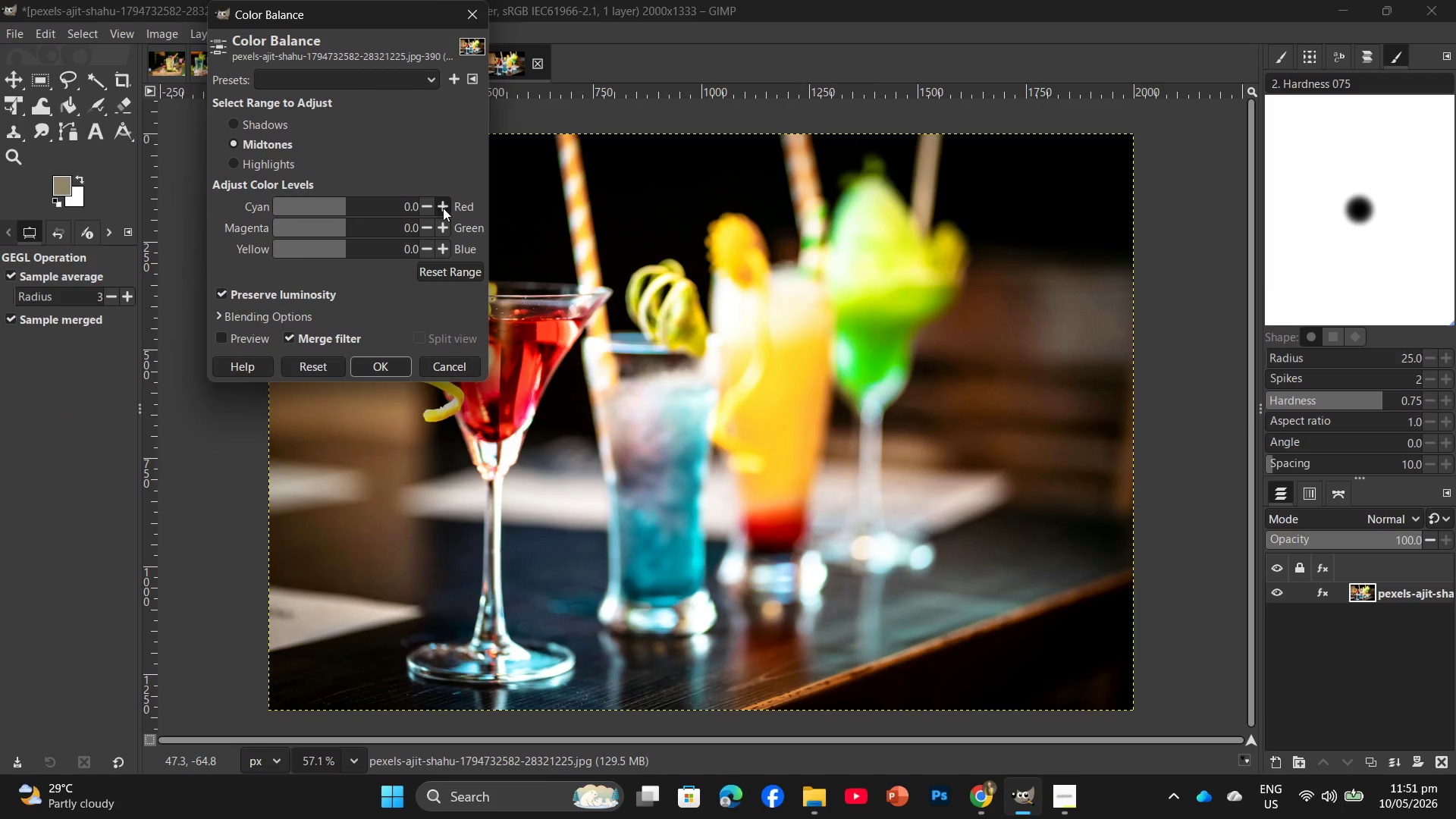 
double_click([444, 206])
 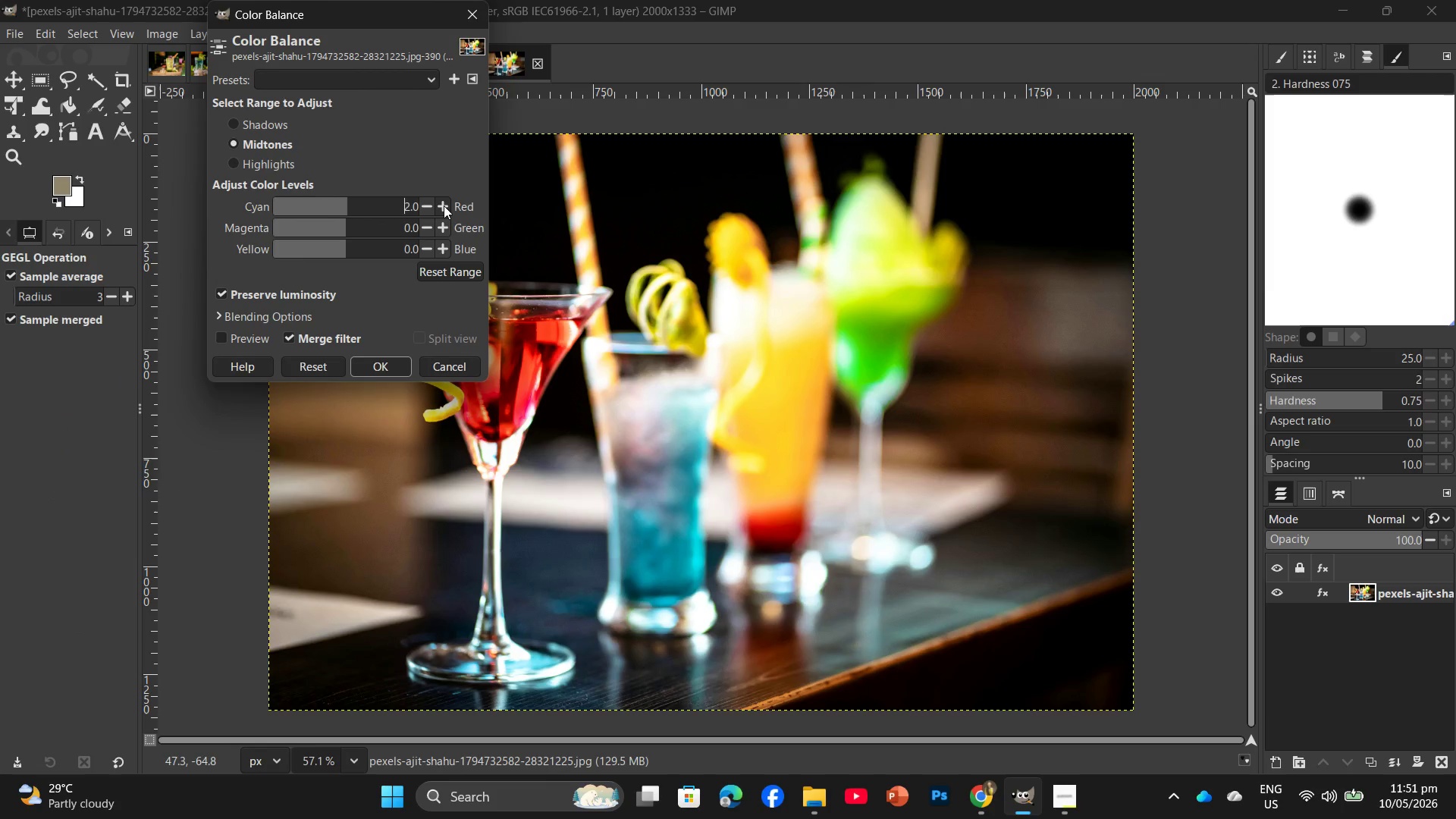 
triple_click([444, 206])
 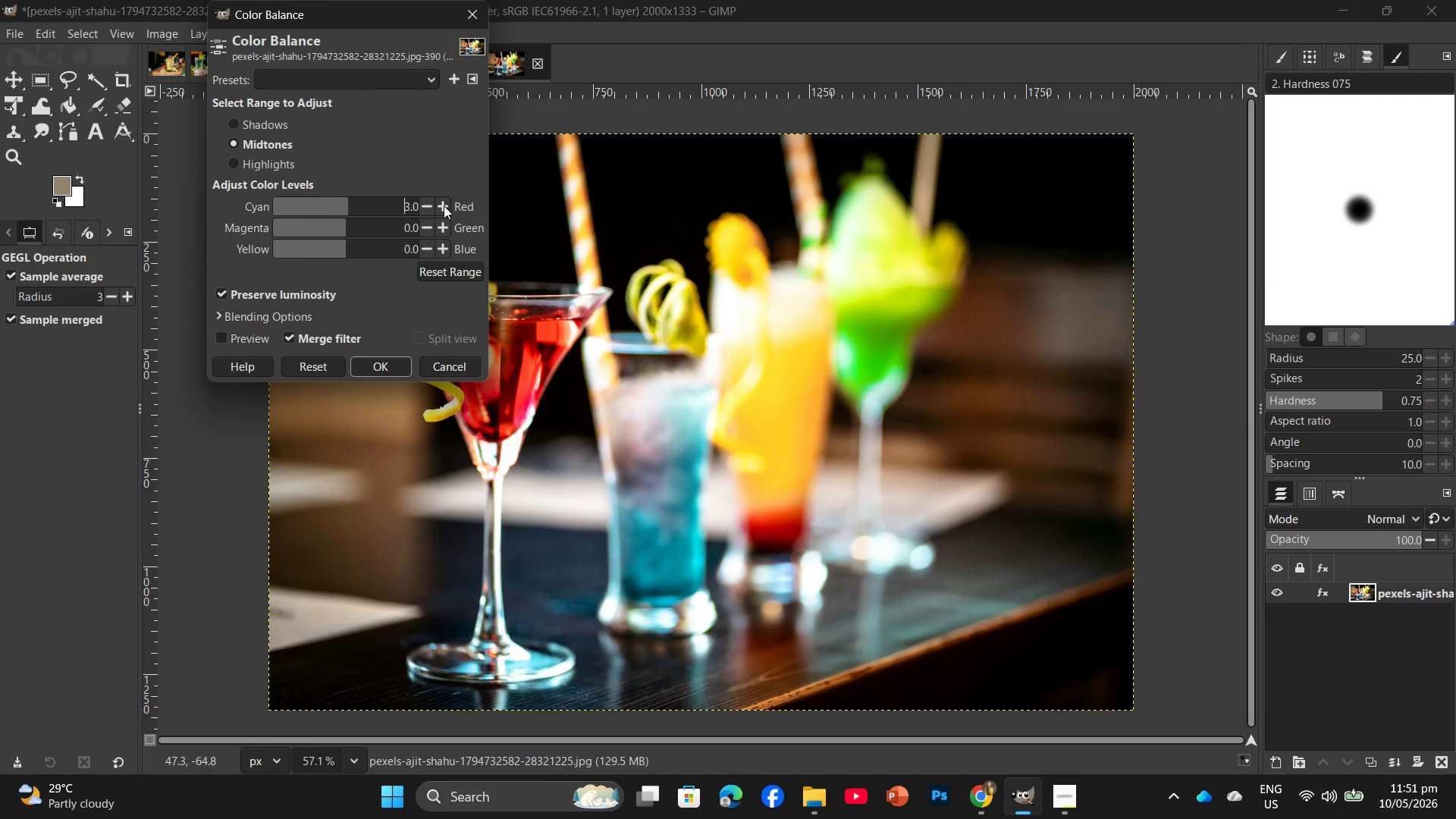 
triple_click([444, 206])
 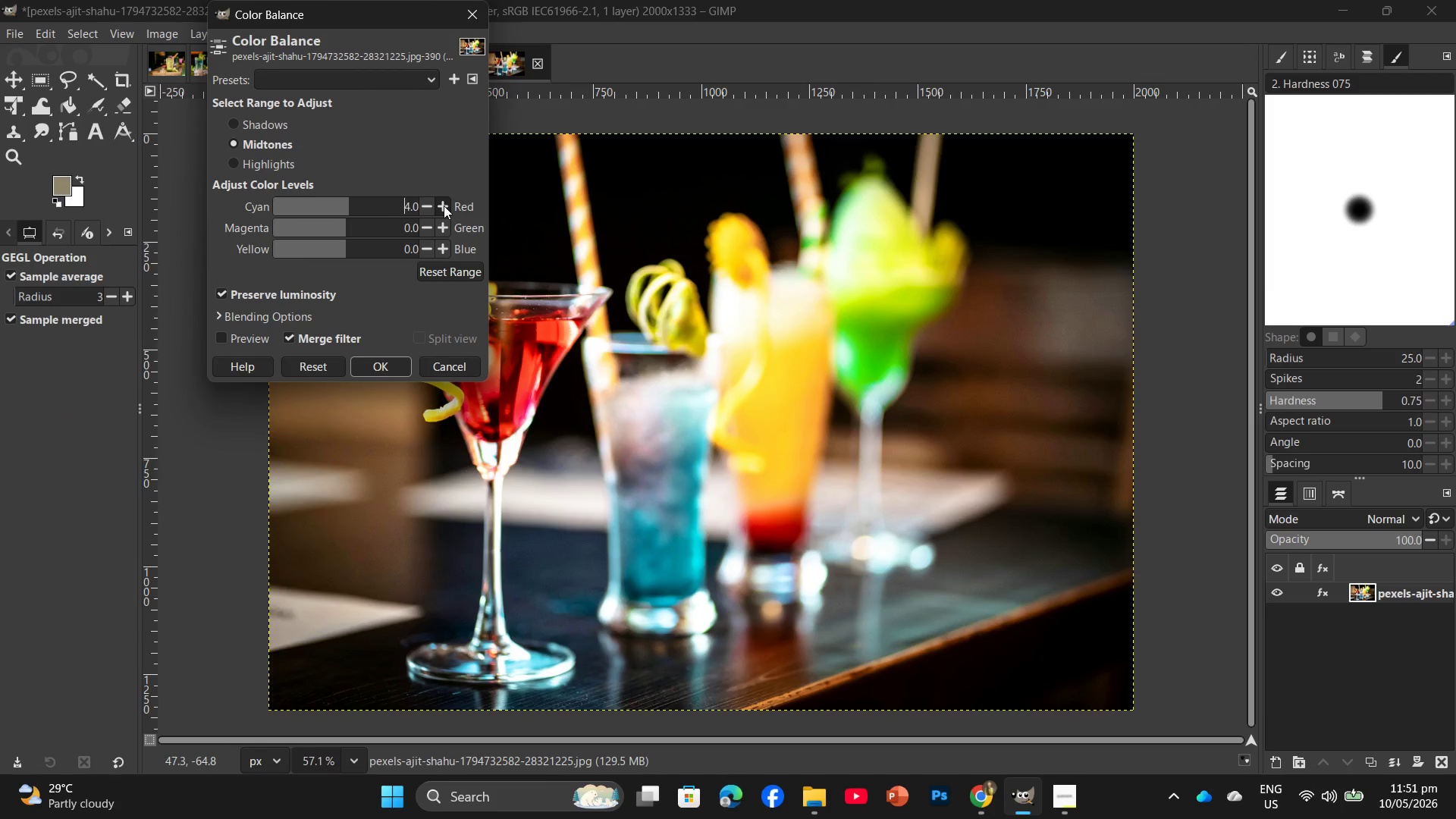 
triple_click([444, 206])
 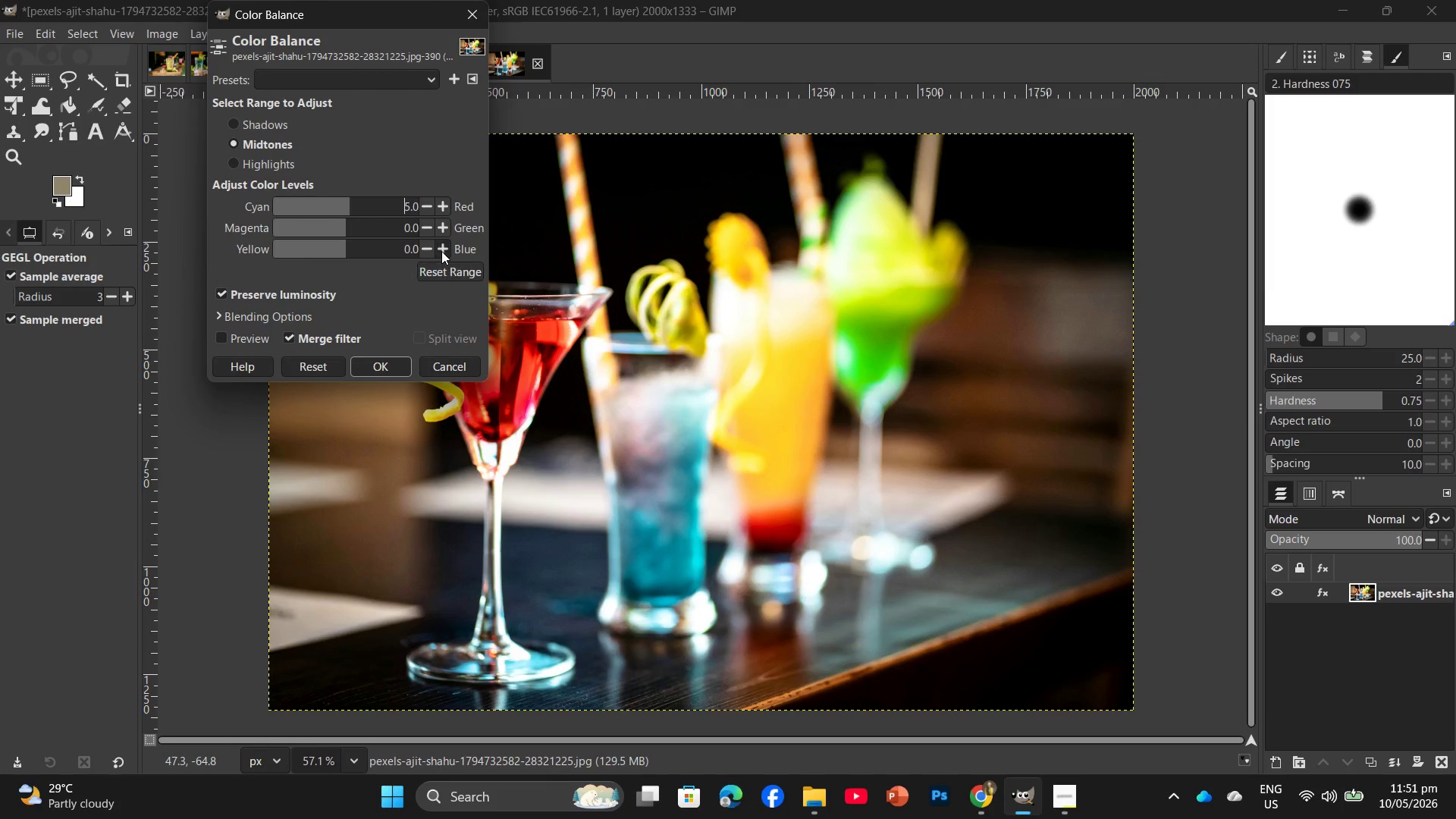 
double_click([441, 251])
 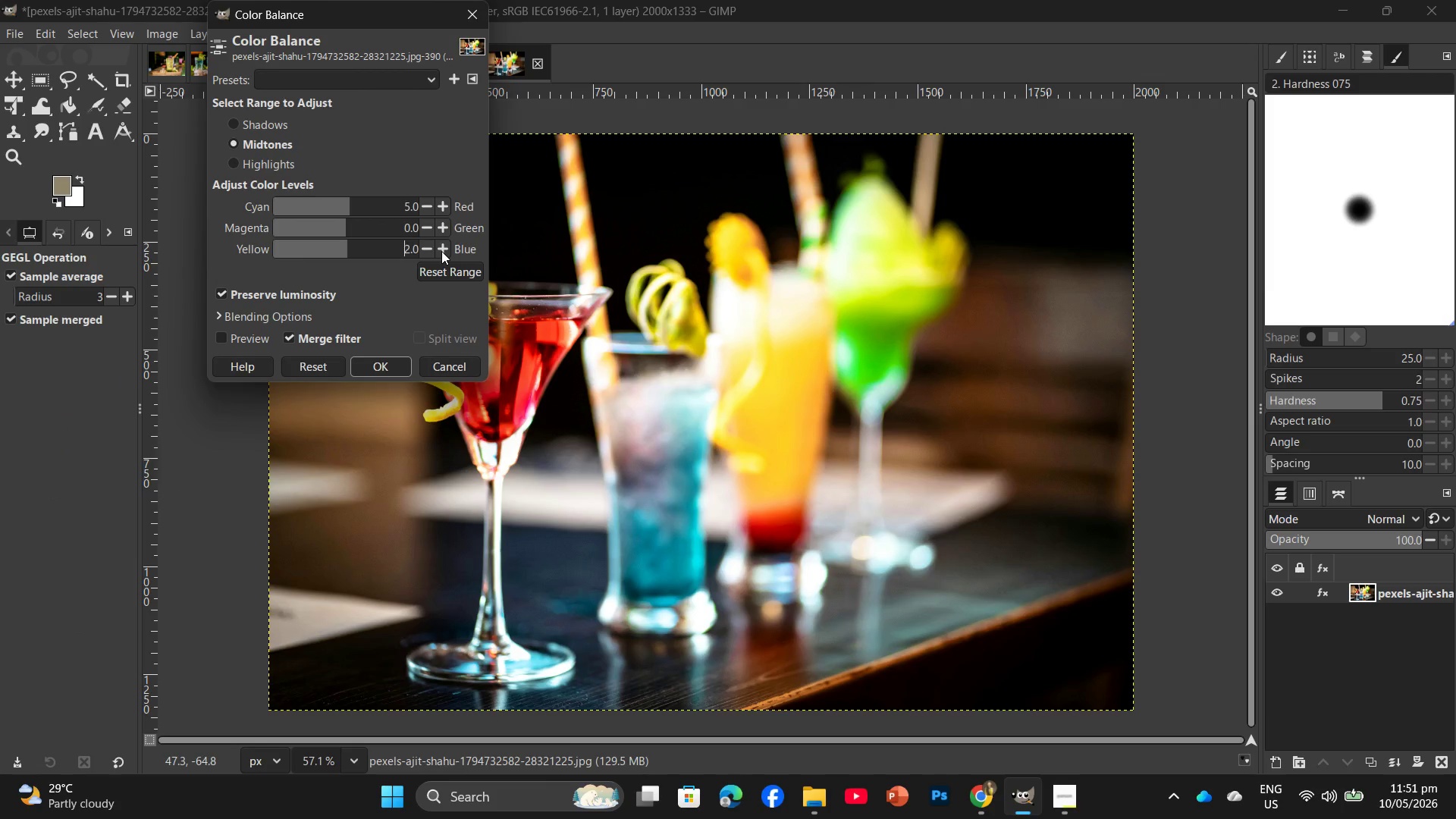 
triple_click([441, 251])
 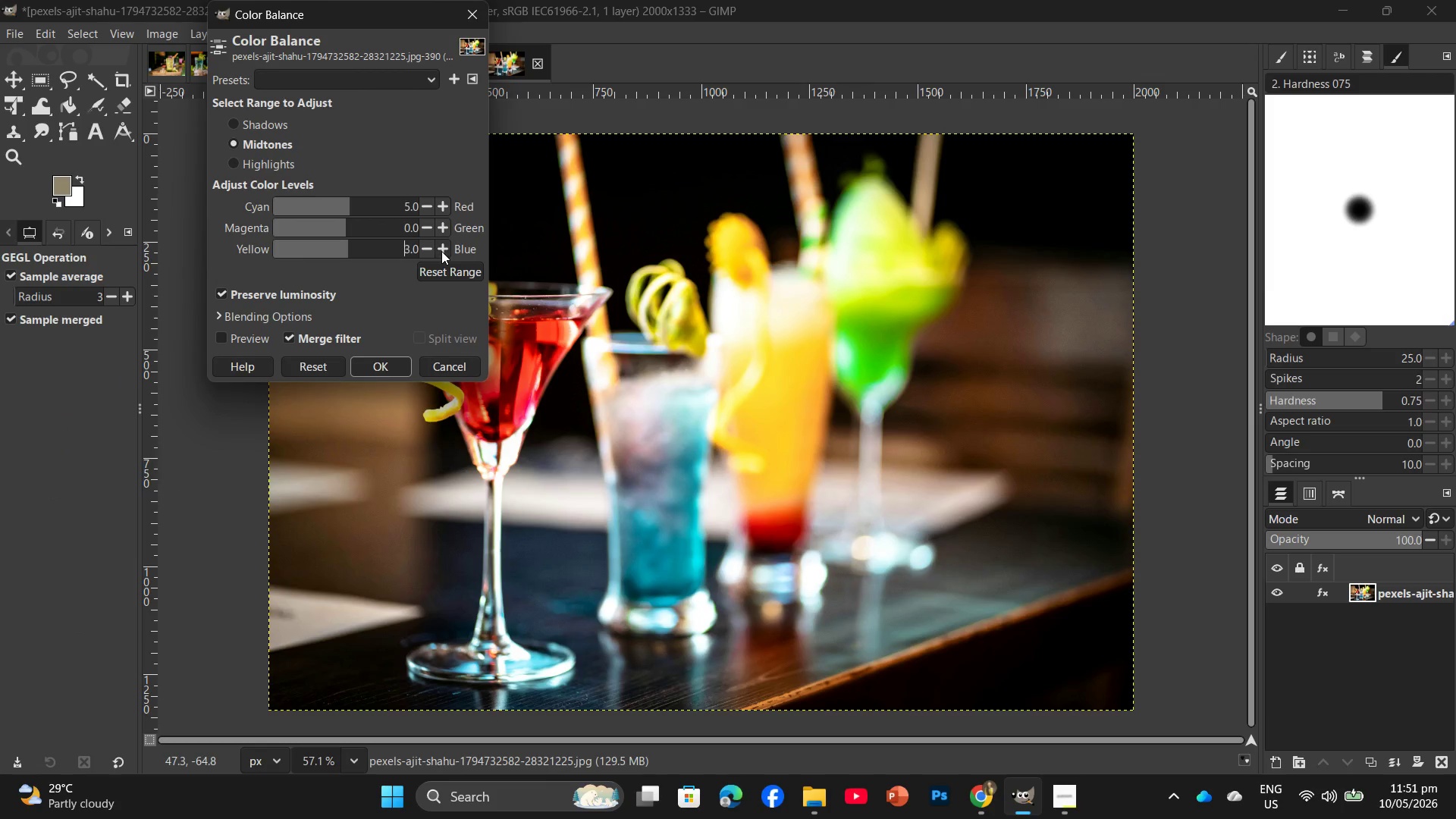 
triple_click([441, 251])
 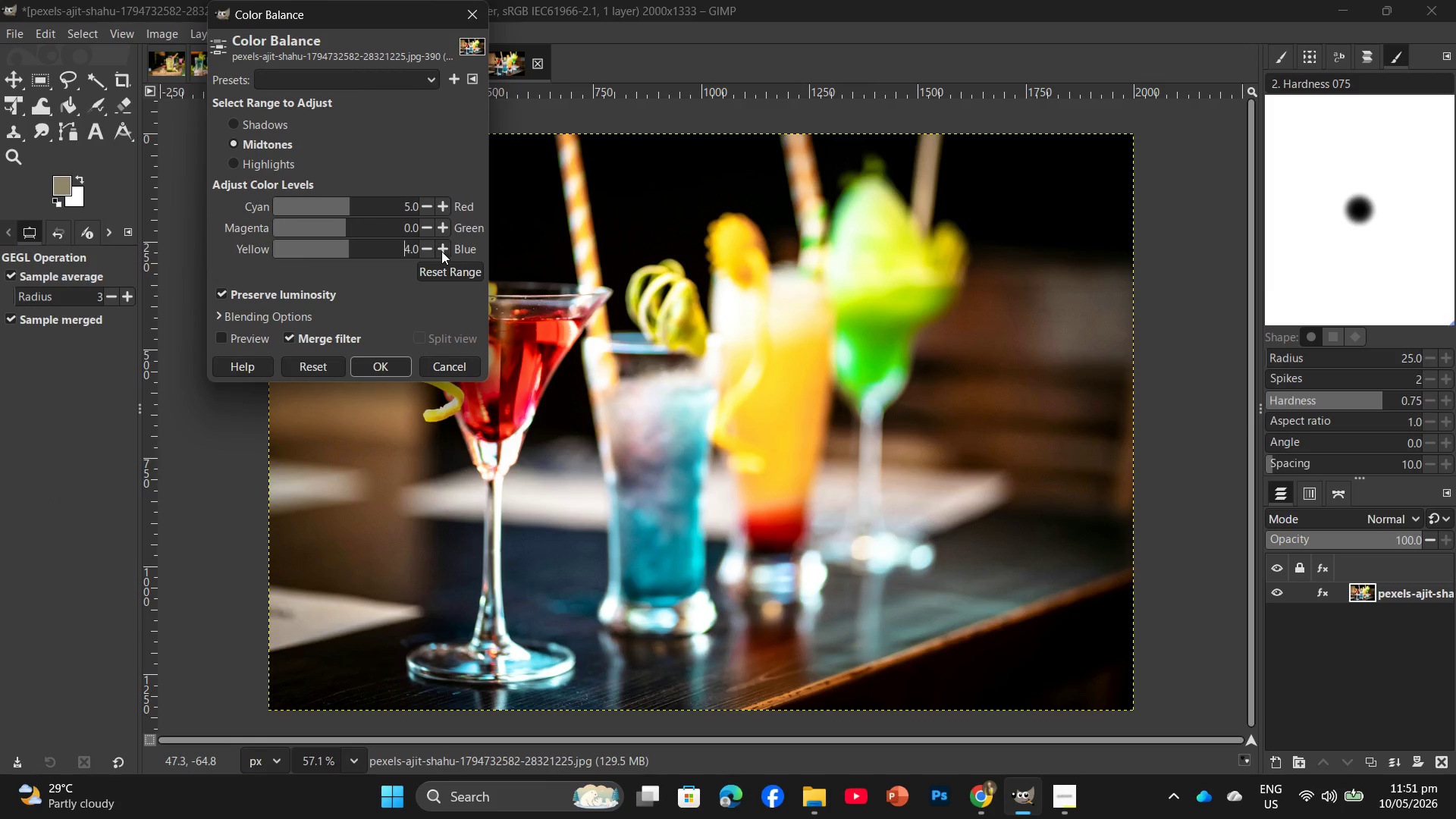 
triple_click([441, 251])
 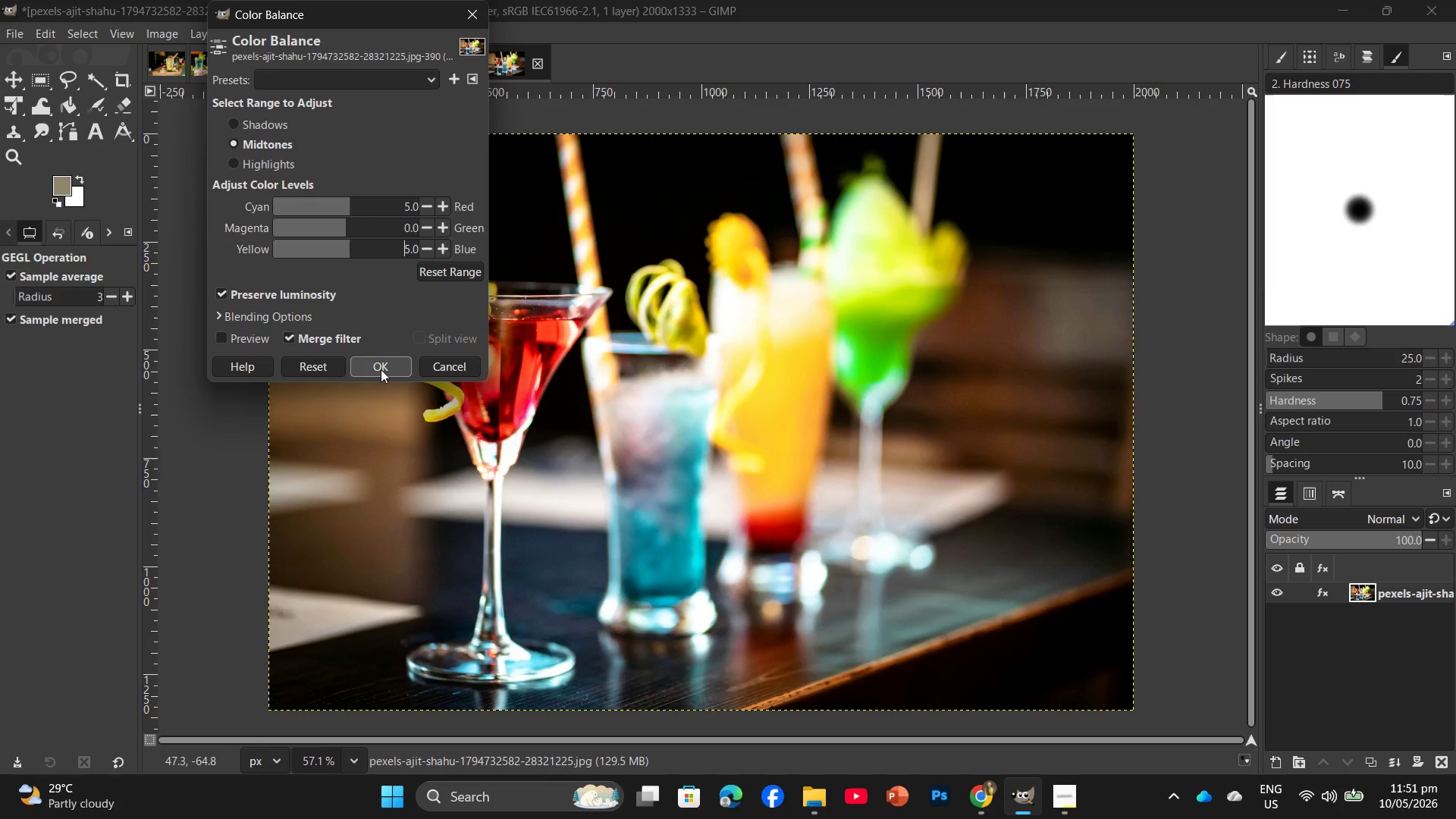 
left_click([380, 371])
 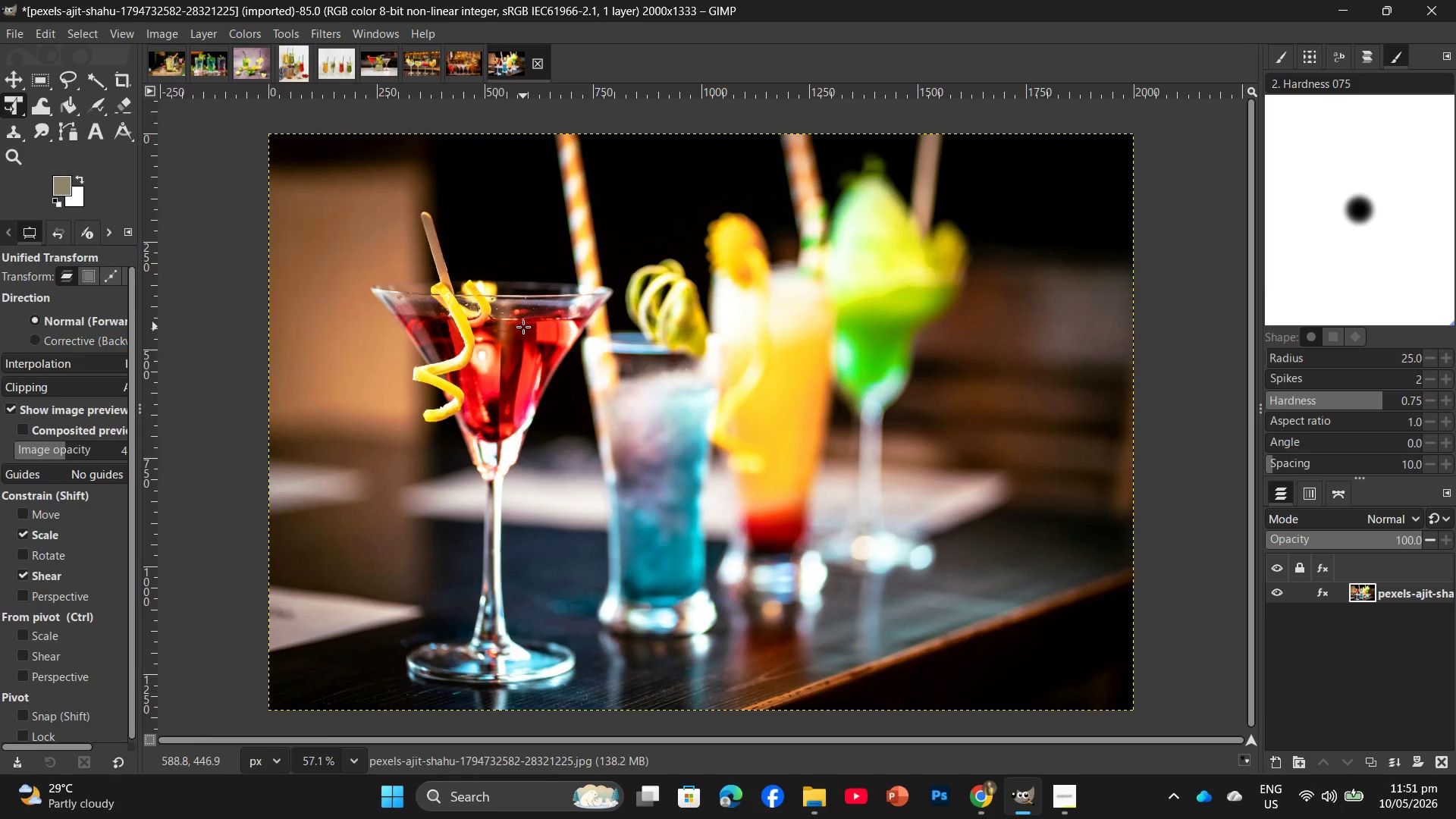 
key(Control+Shift+E)
 